 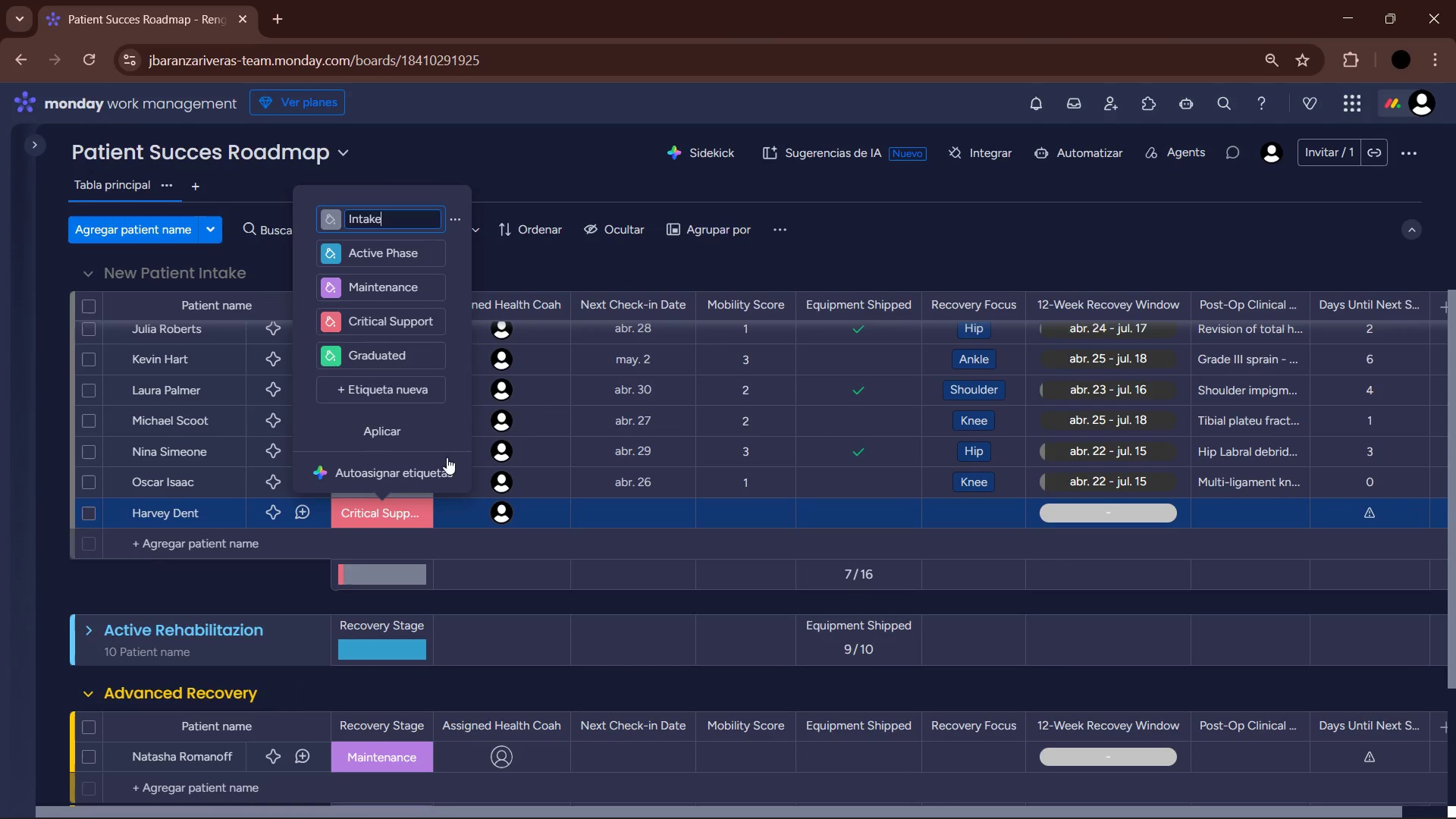 
left_click([434, 316])
 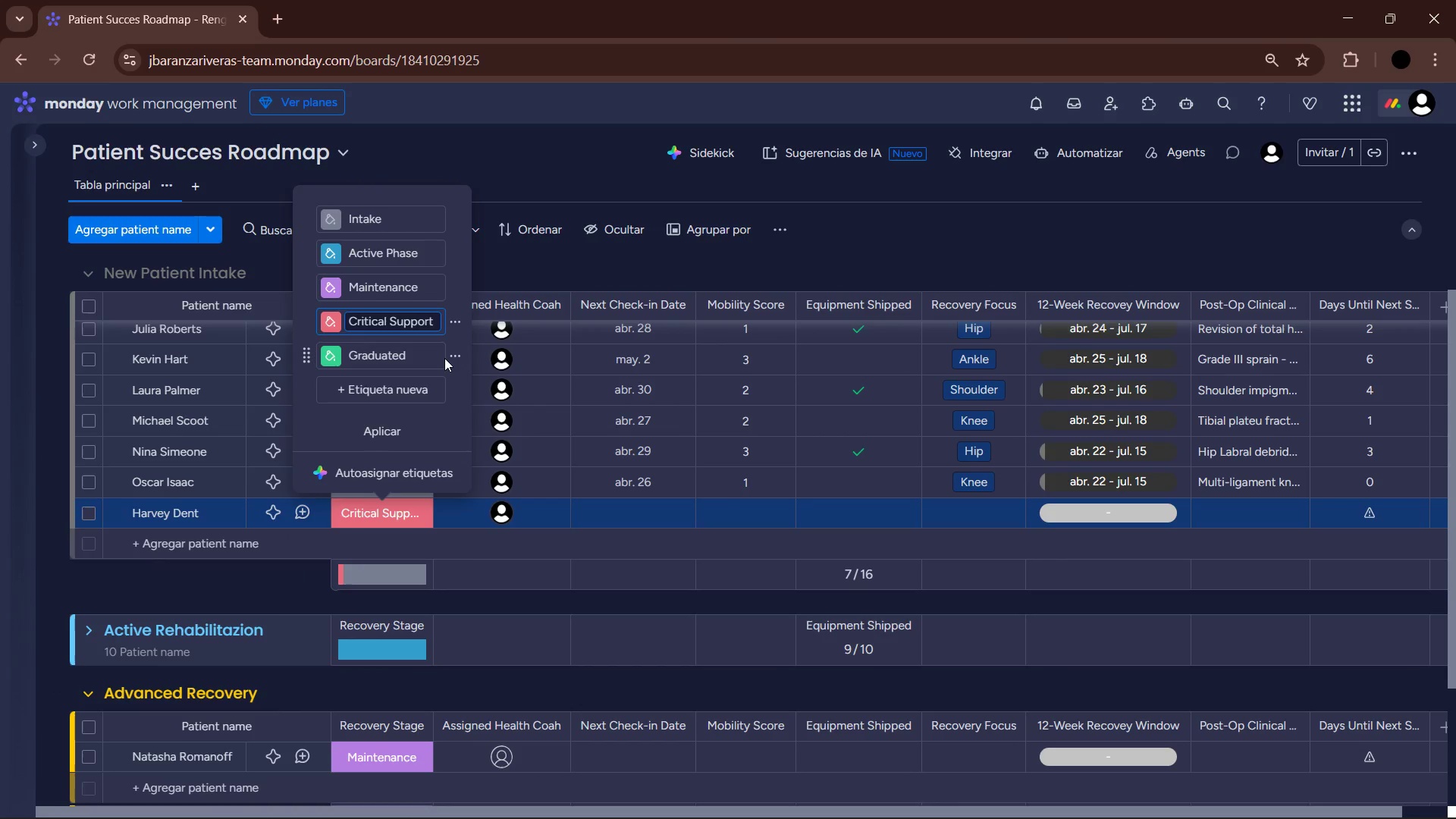 
type( Needed)
 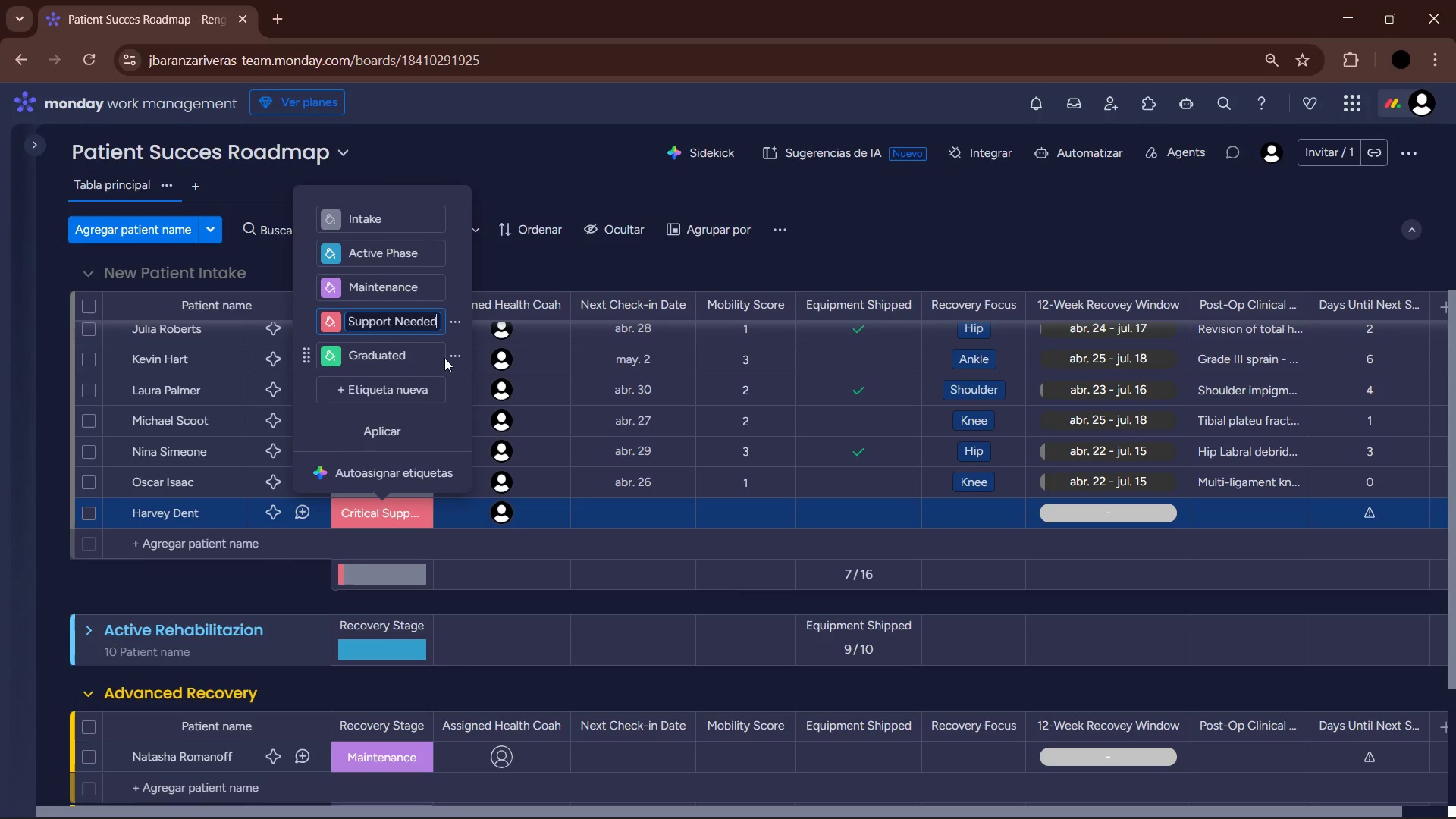 
key(Enter)
 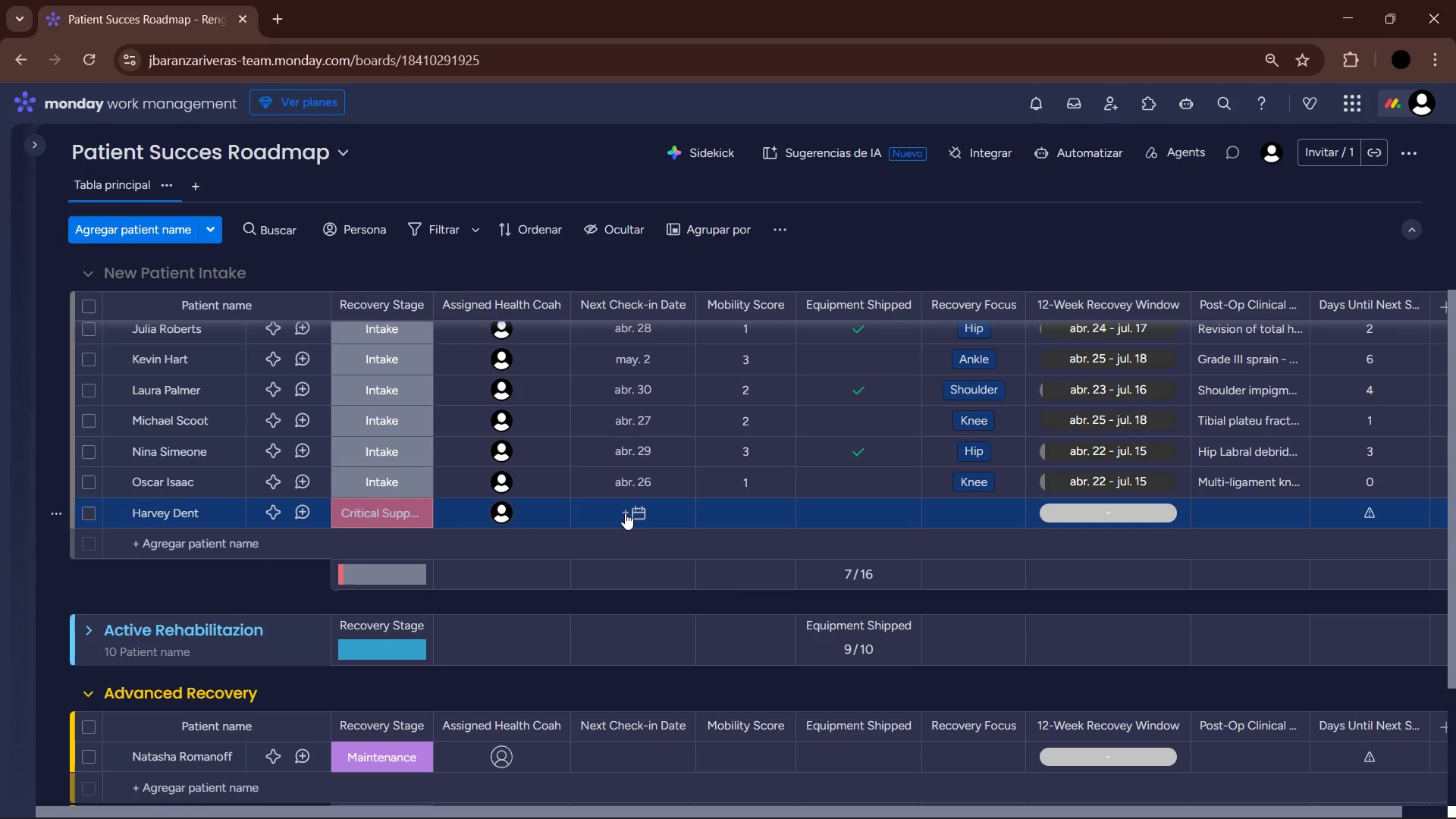 
wait(6.53)
 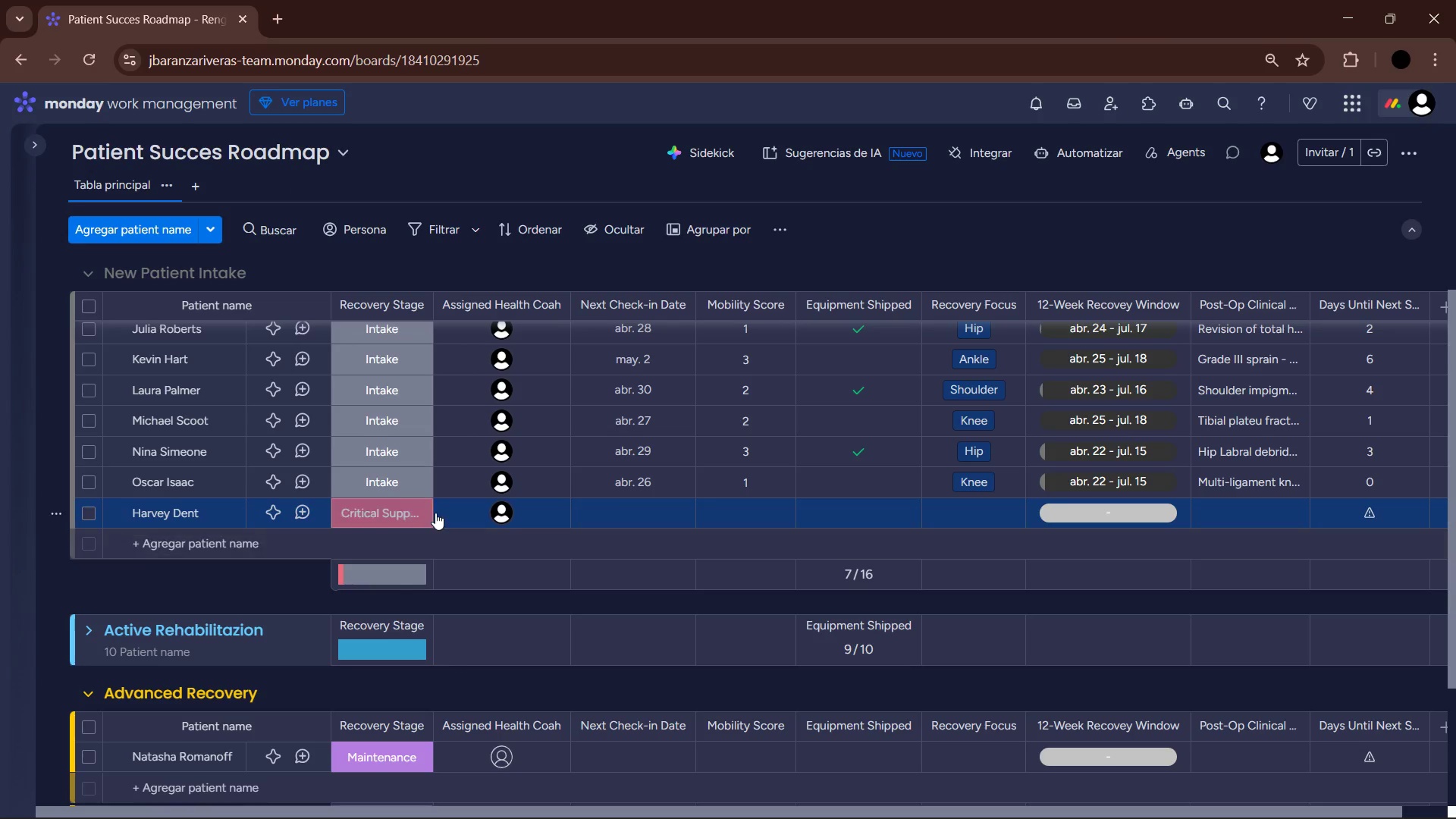 
left_click([625, 513])
 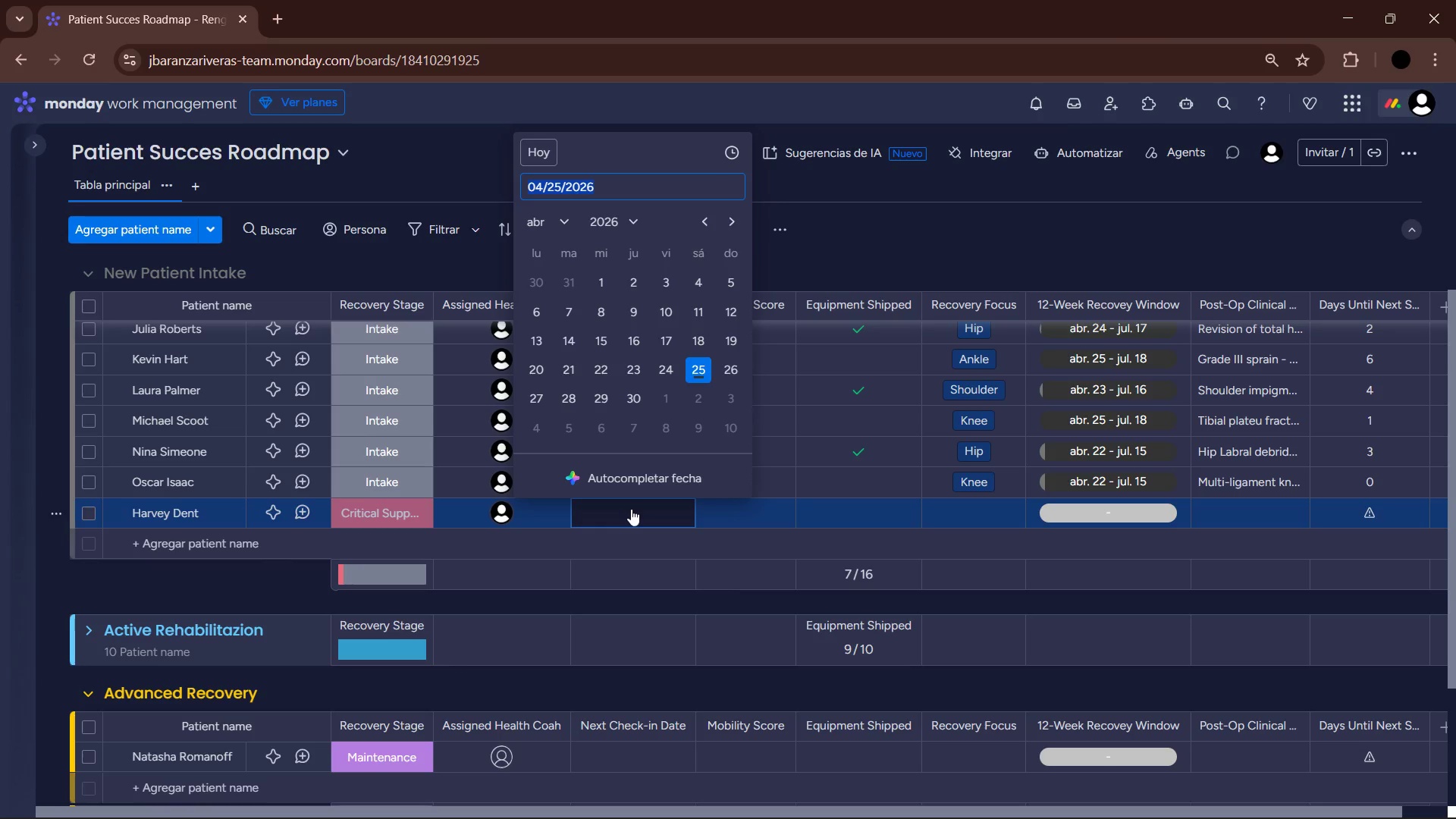 
wait(7.0)
 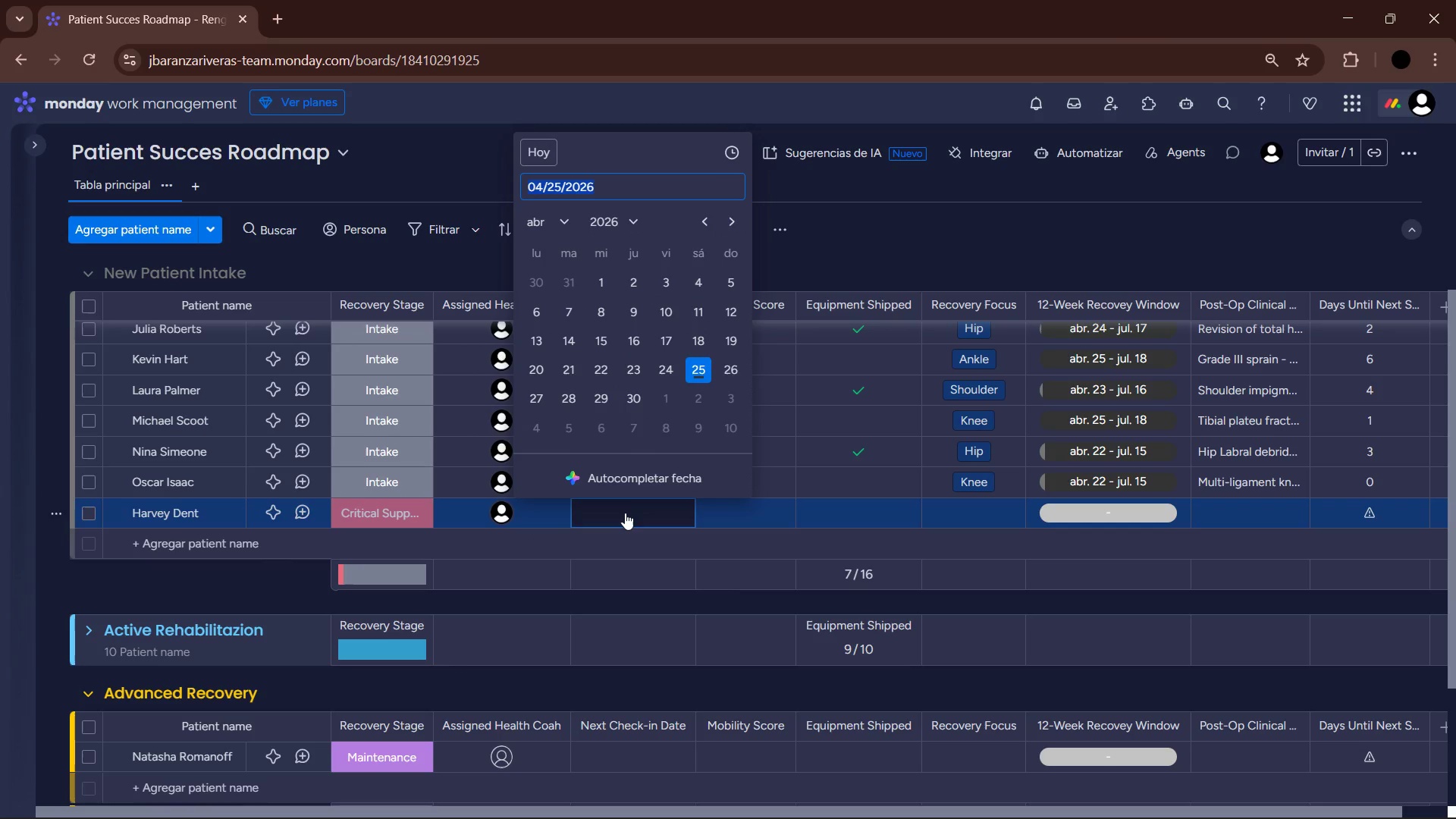 
left_click([725, 367])
 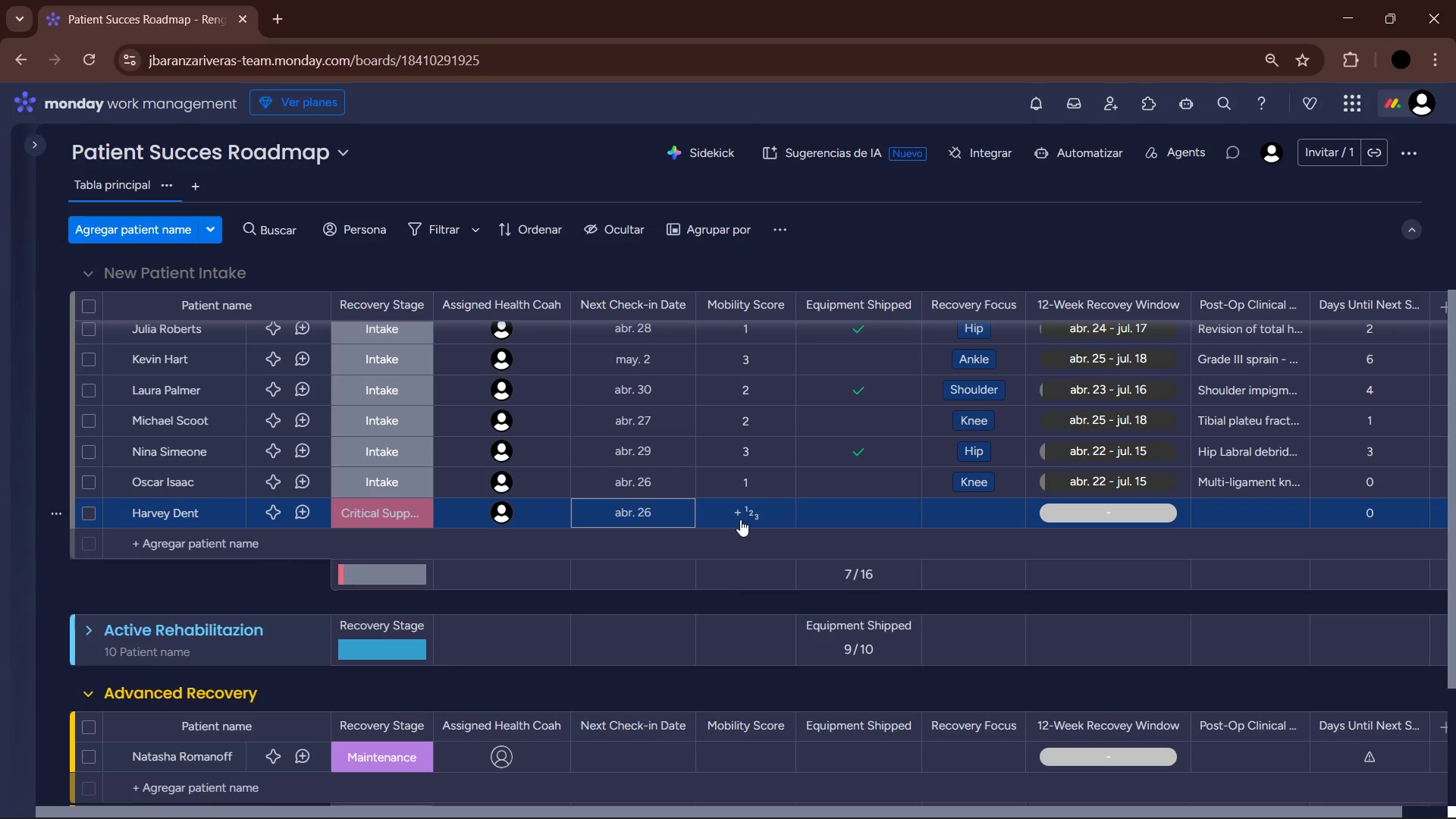 
left_click([740, 519])
 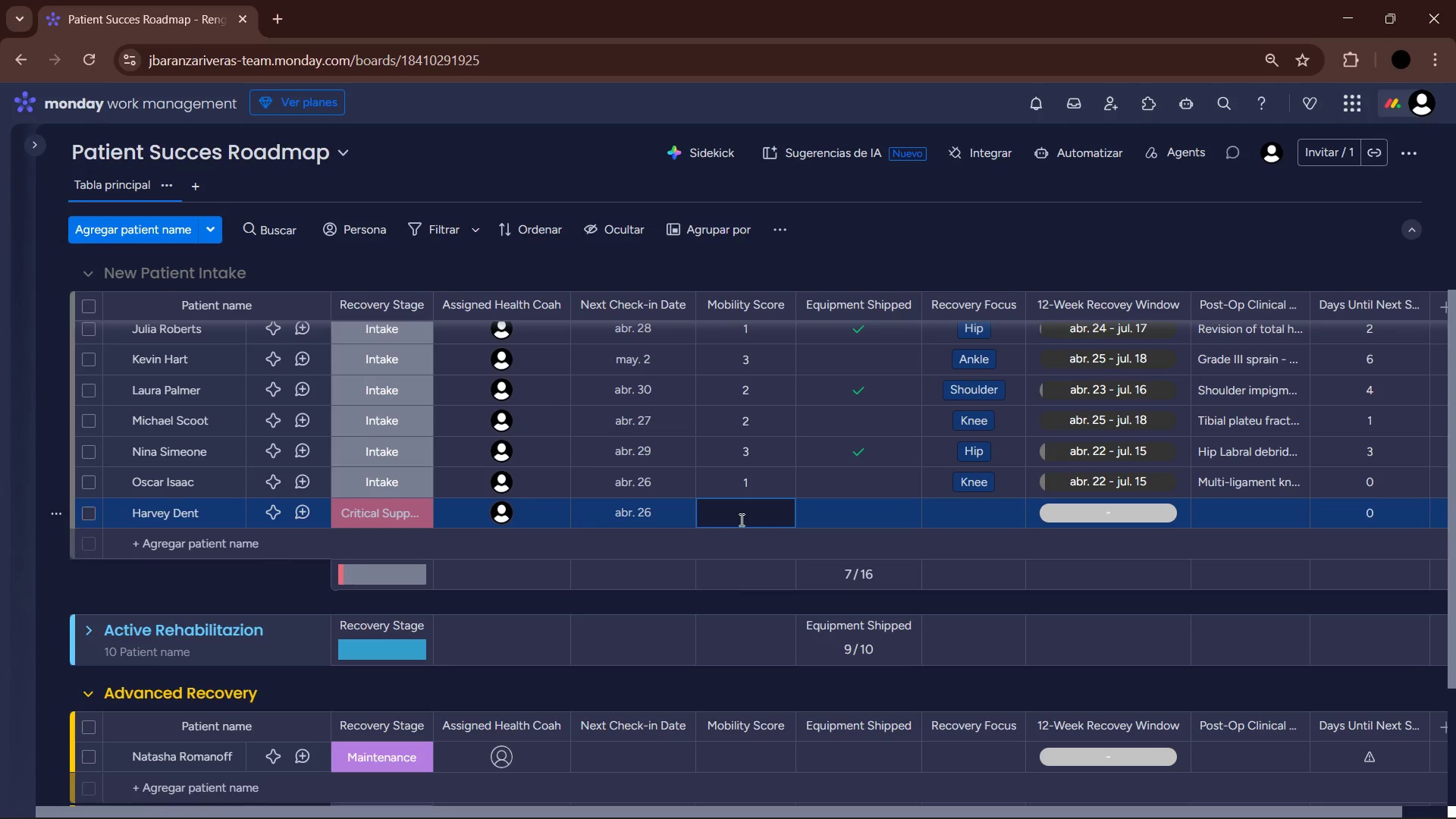 
key(Numpad1)
 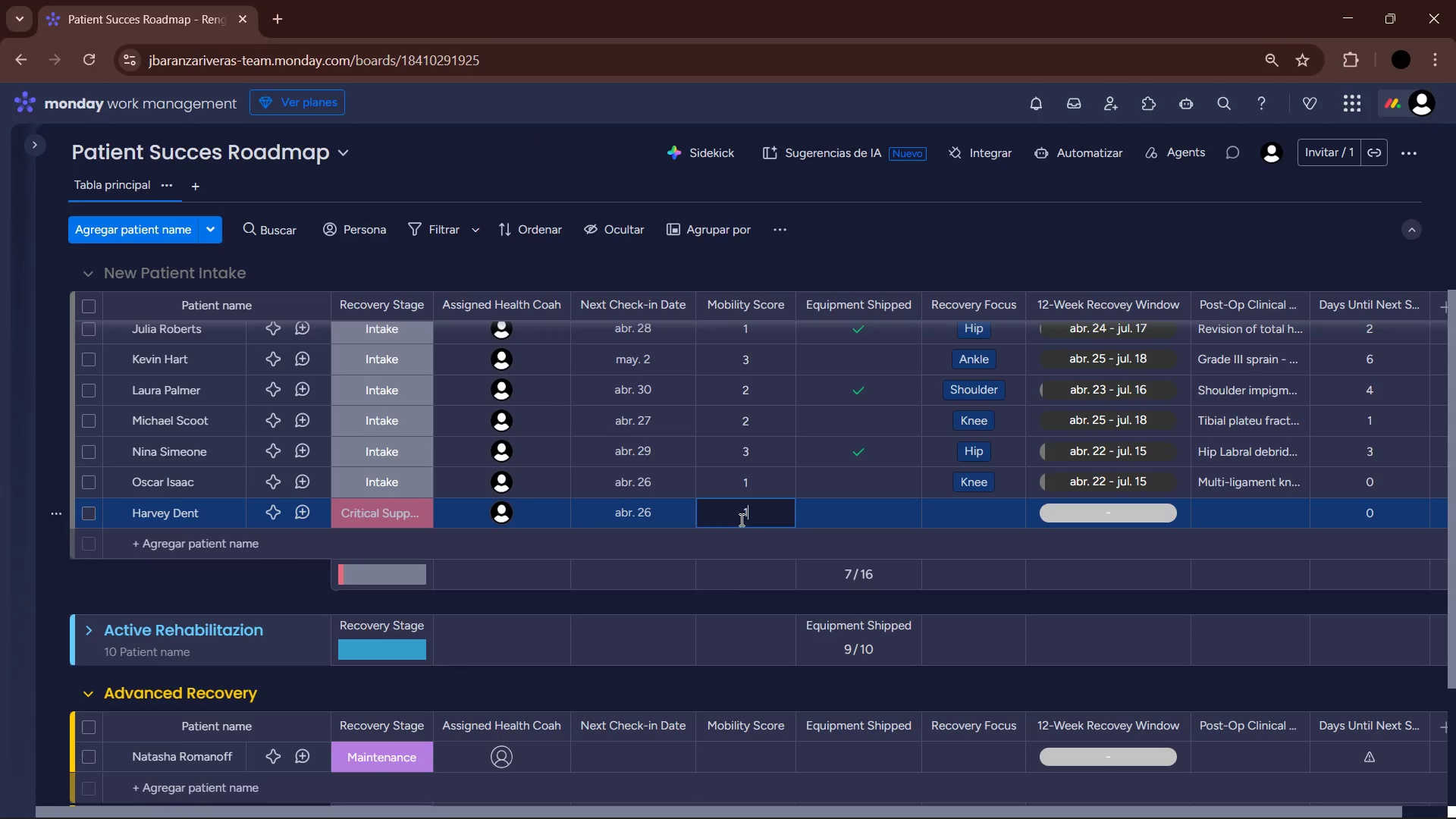 
key(NumpadEnter)
 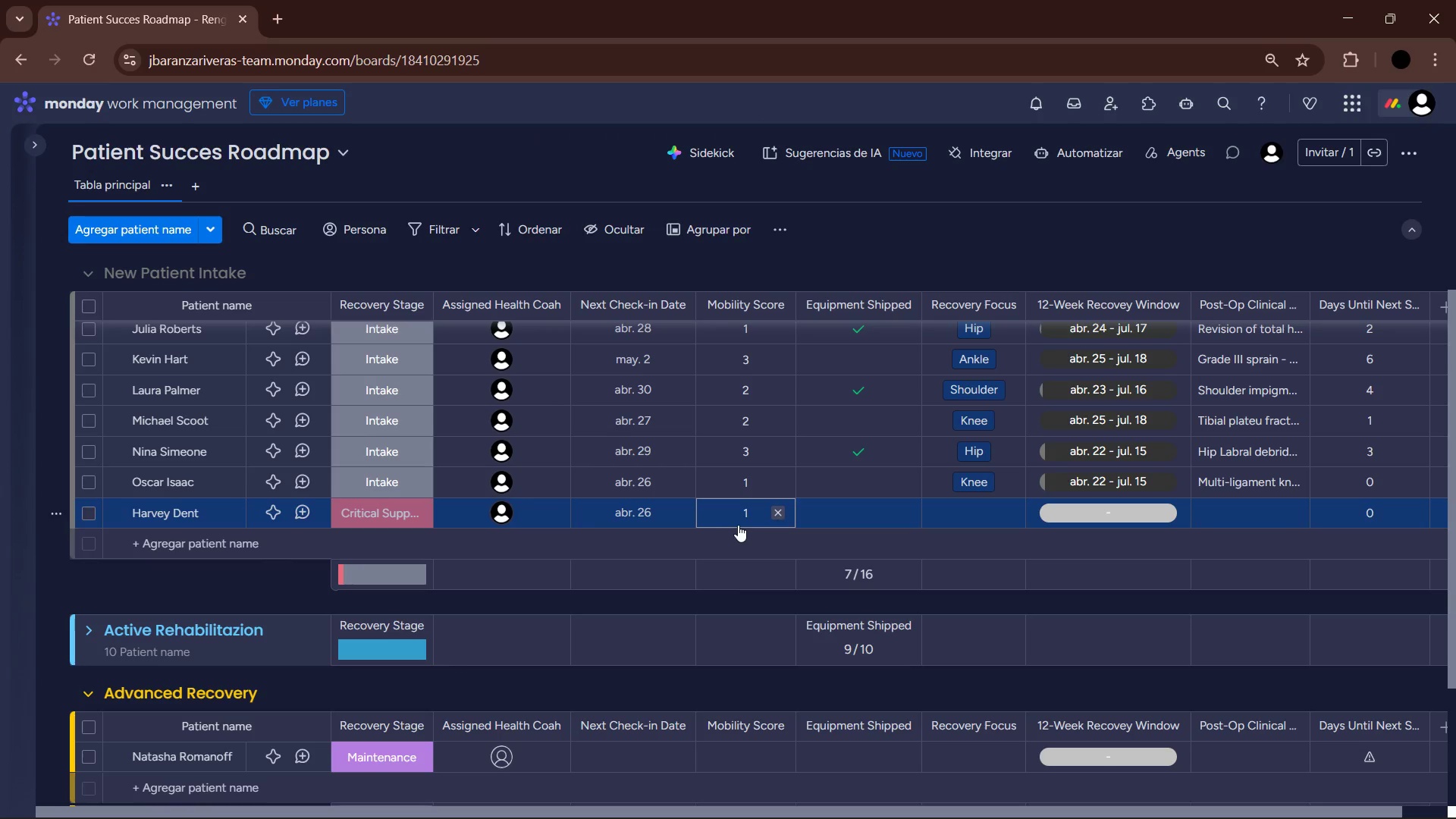 
left_click([862, 513])
 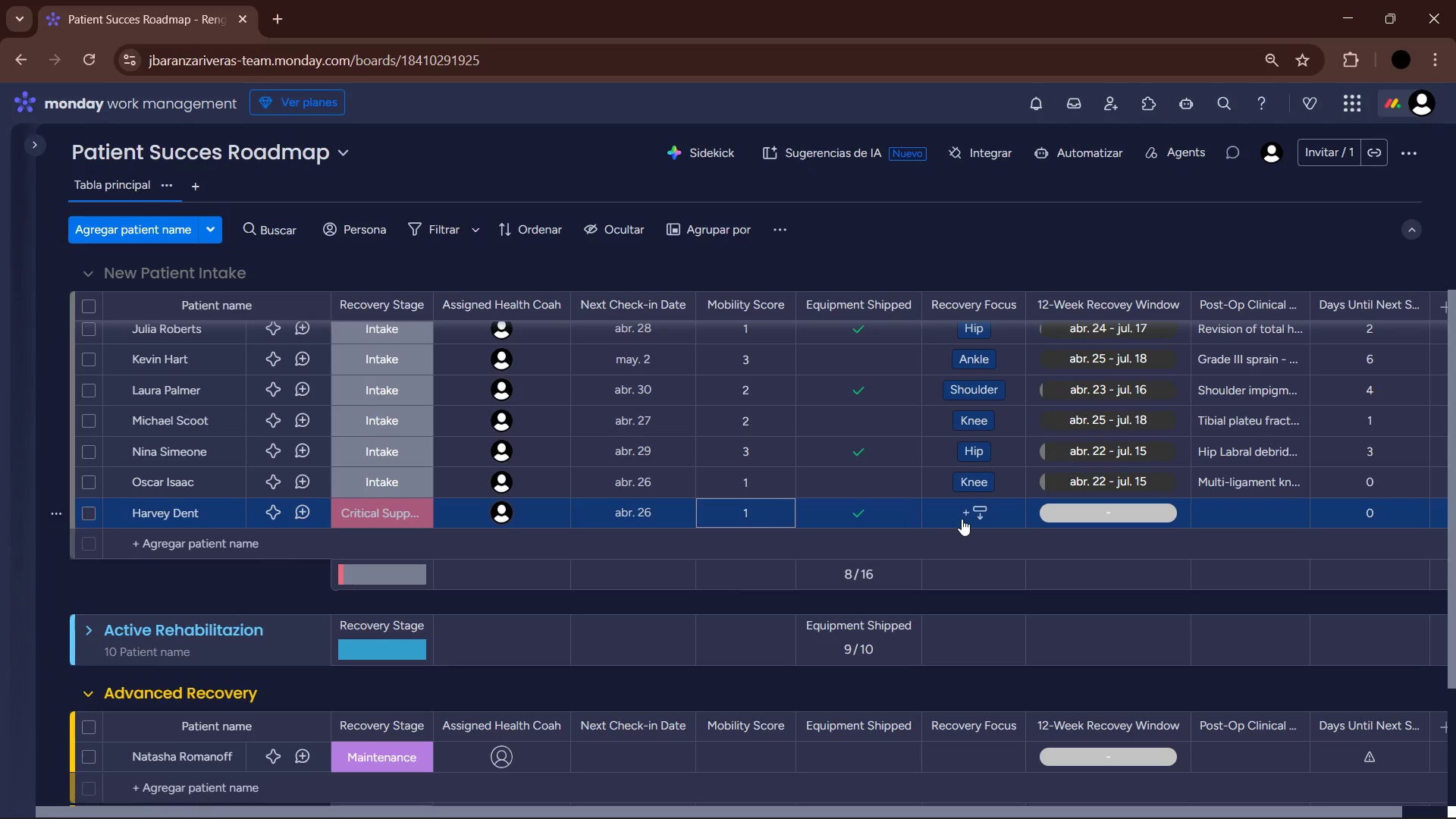 
left_click([962, 519])
 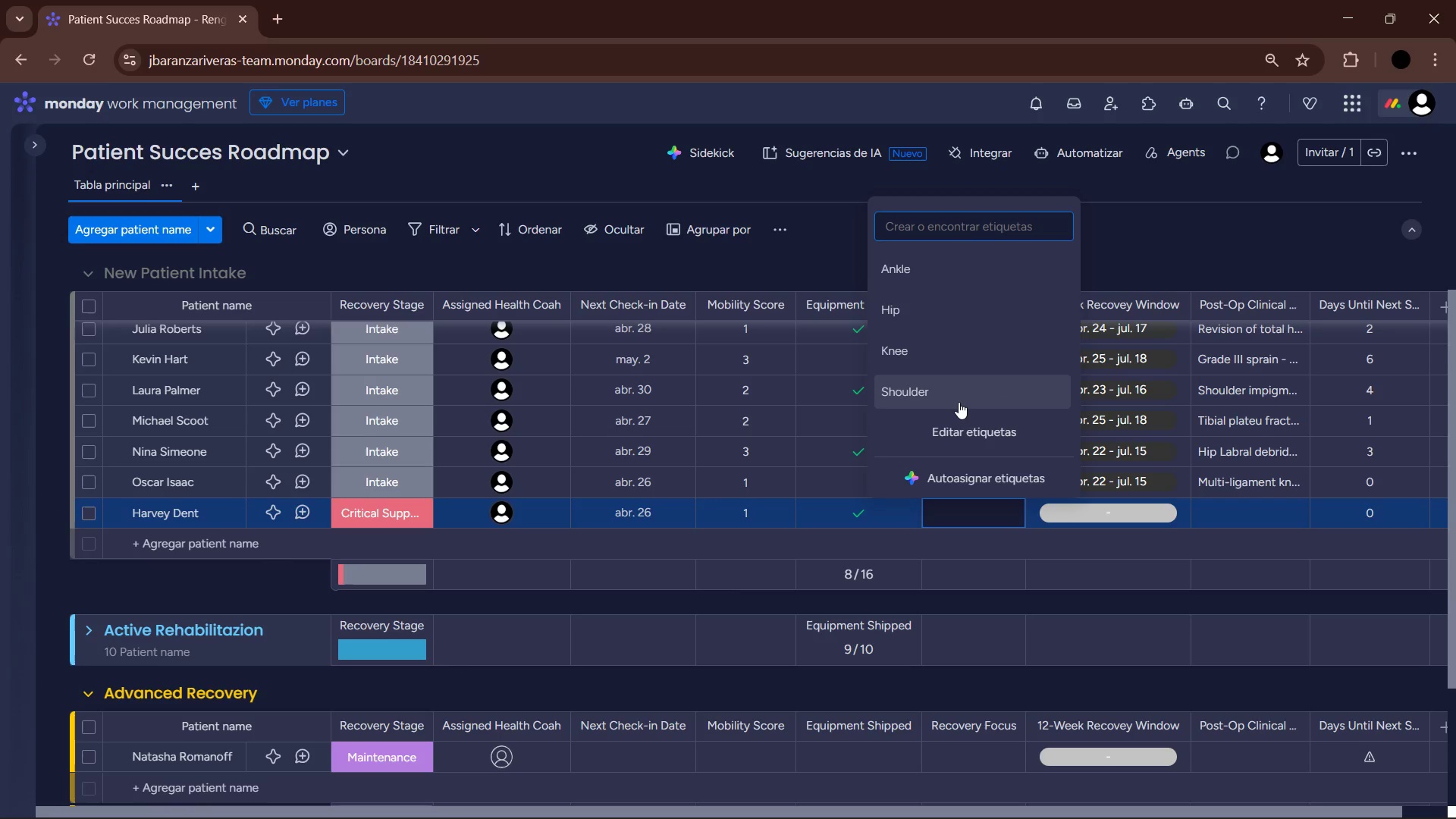 
left_click([950, 359])
 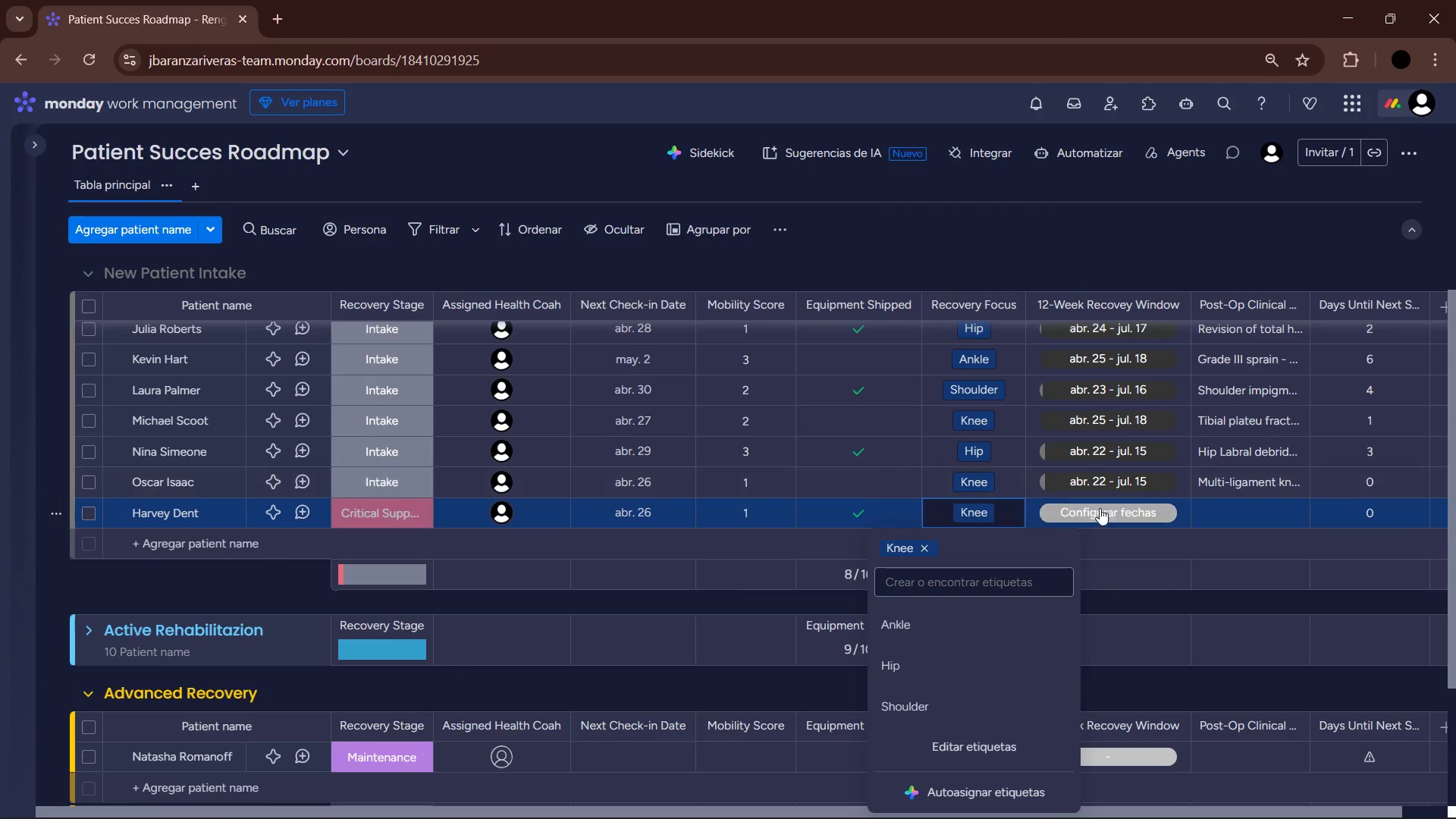 
left_click([1098, 513])
 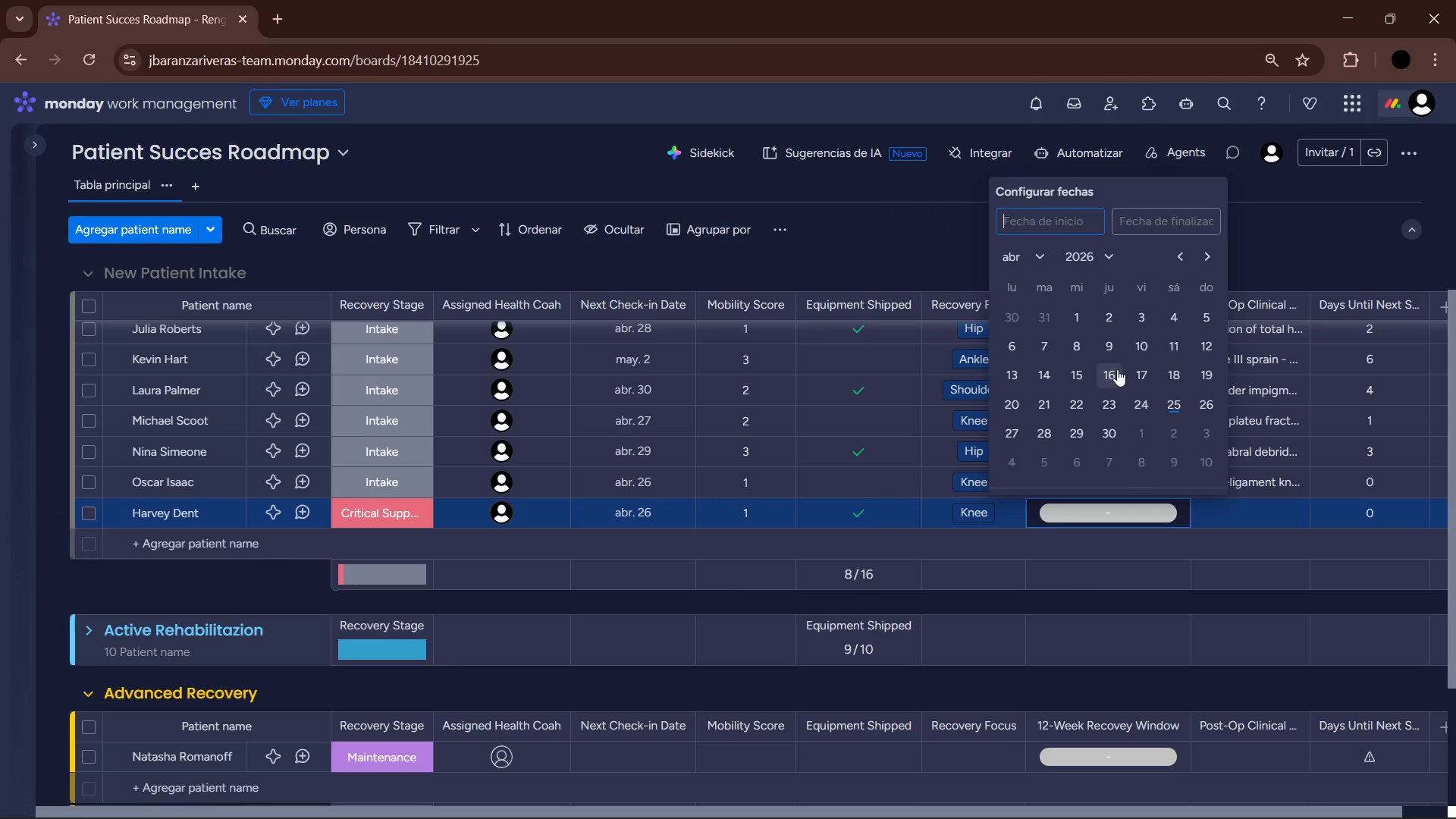 
left_click([1086, 378])
 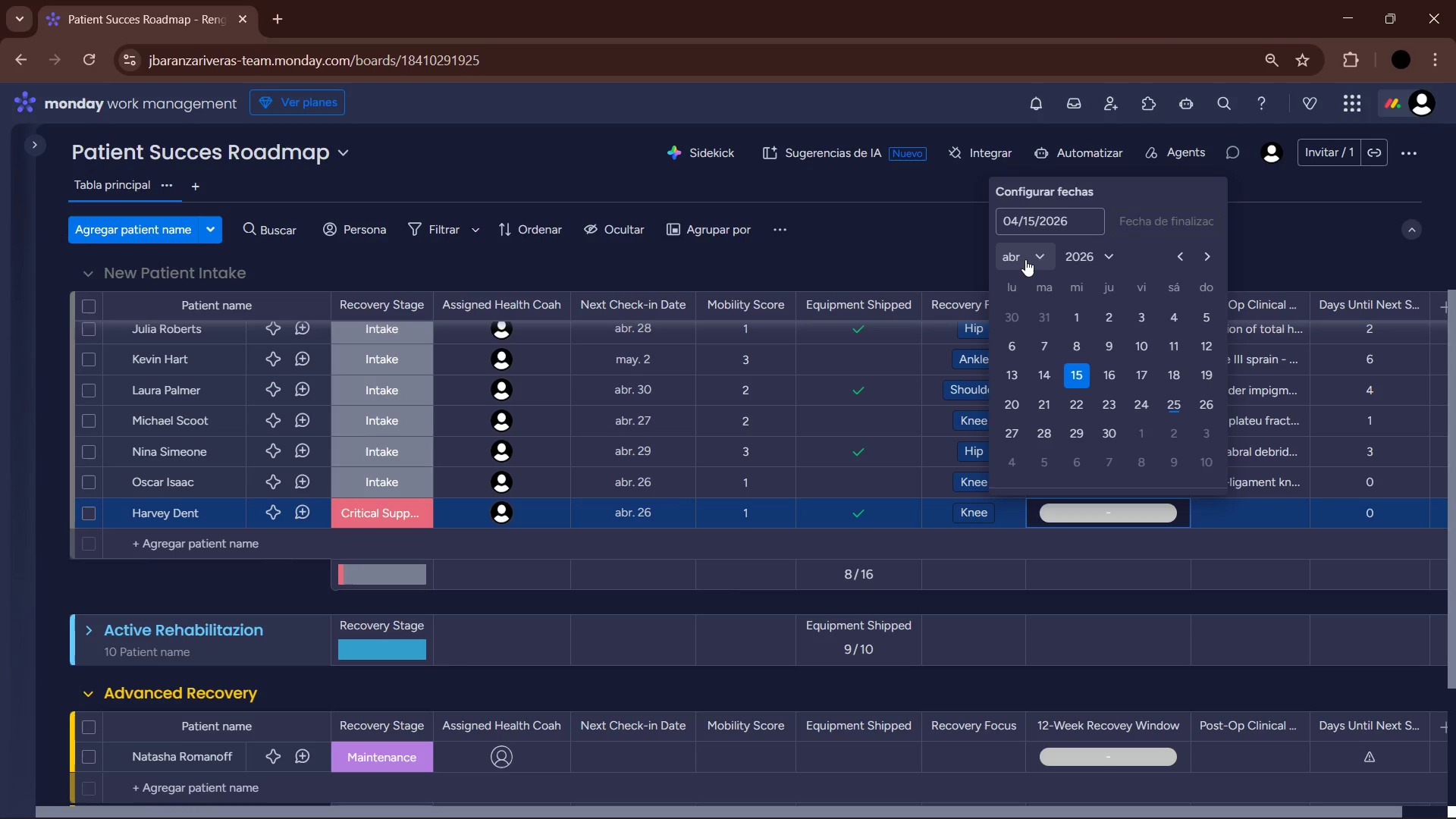 
left_click([1025, 259])
 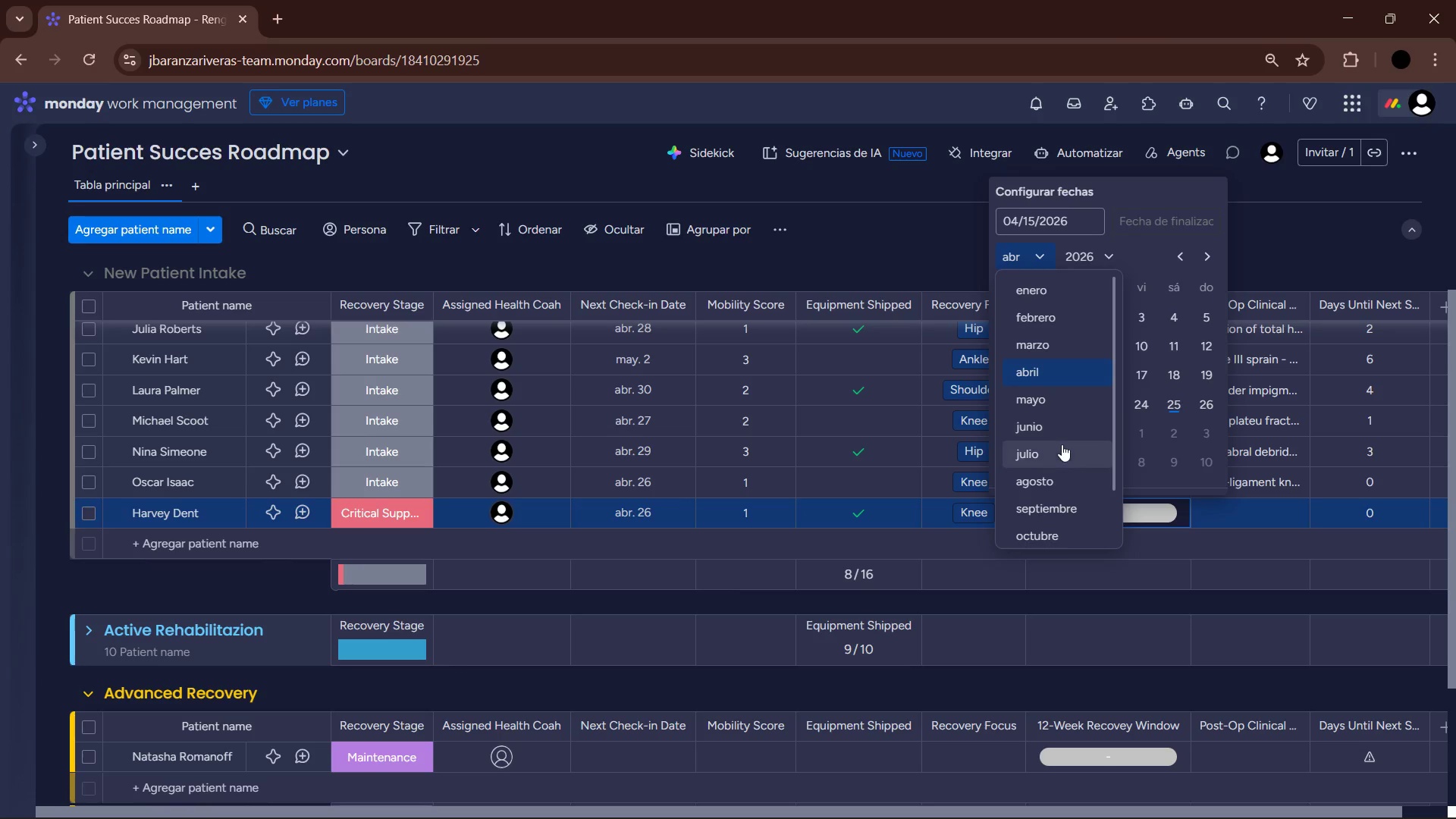 
left_click([1061, 452])
 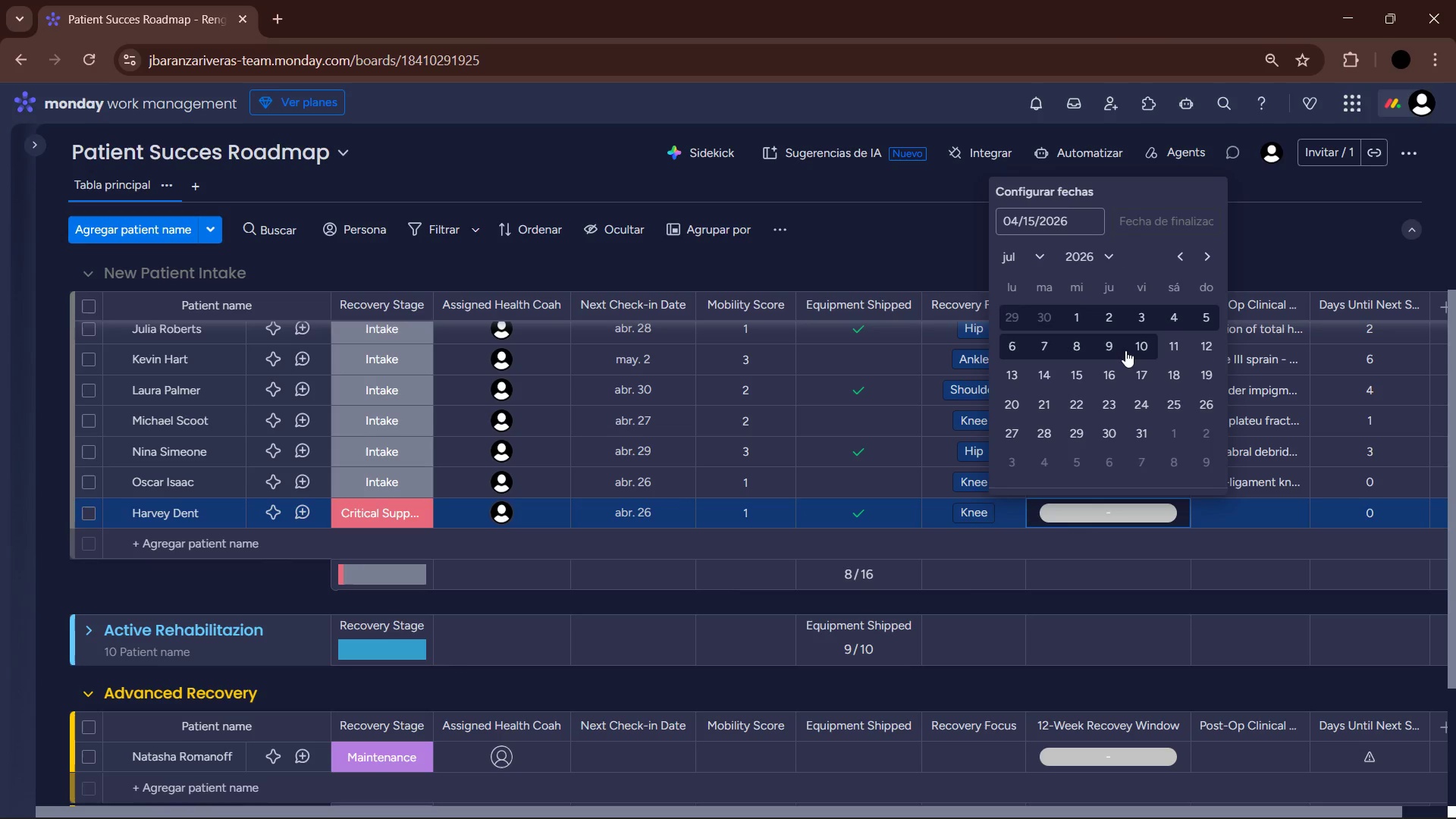 
left_click([1080, 346])
 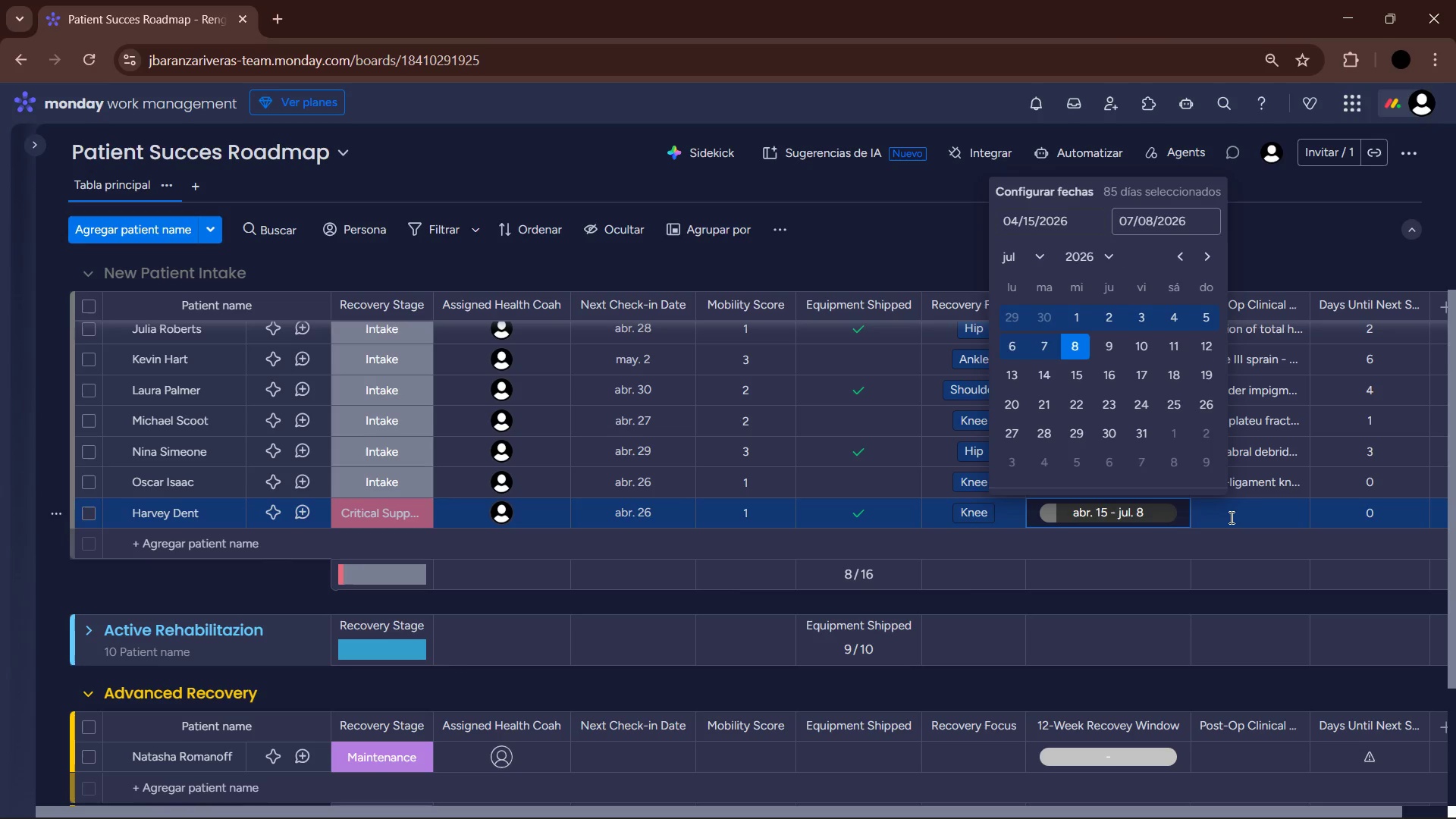 
left_click([1230, 517])
 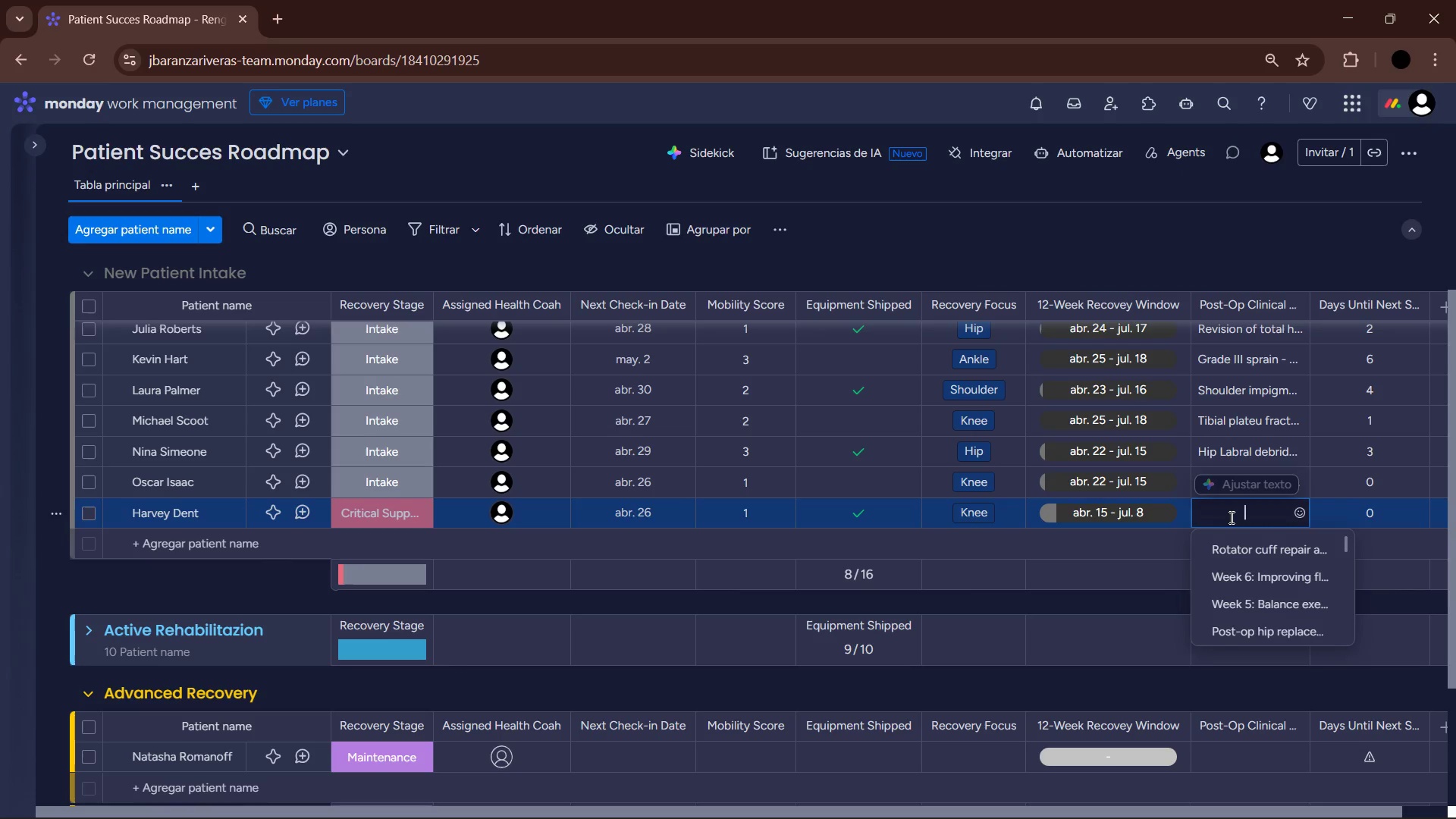 
type(Urgent> Sui)
key(Backspace)
type(spected infection at incision site.)
 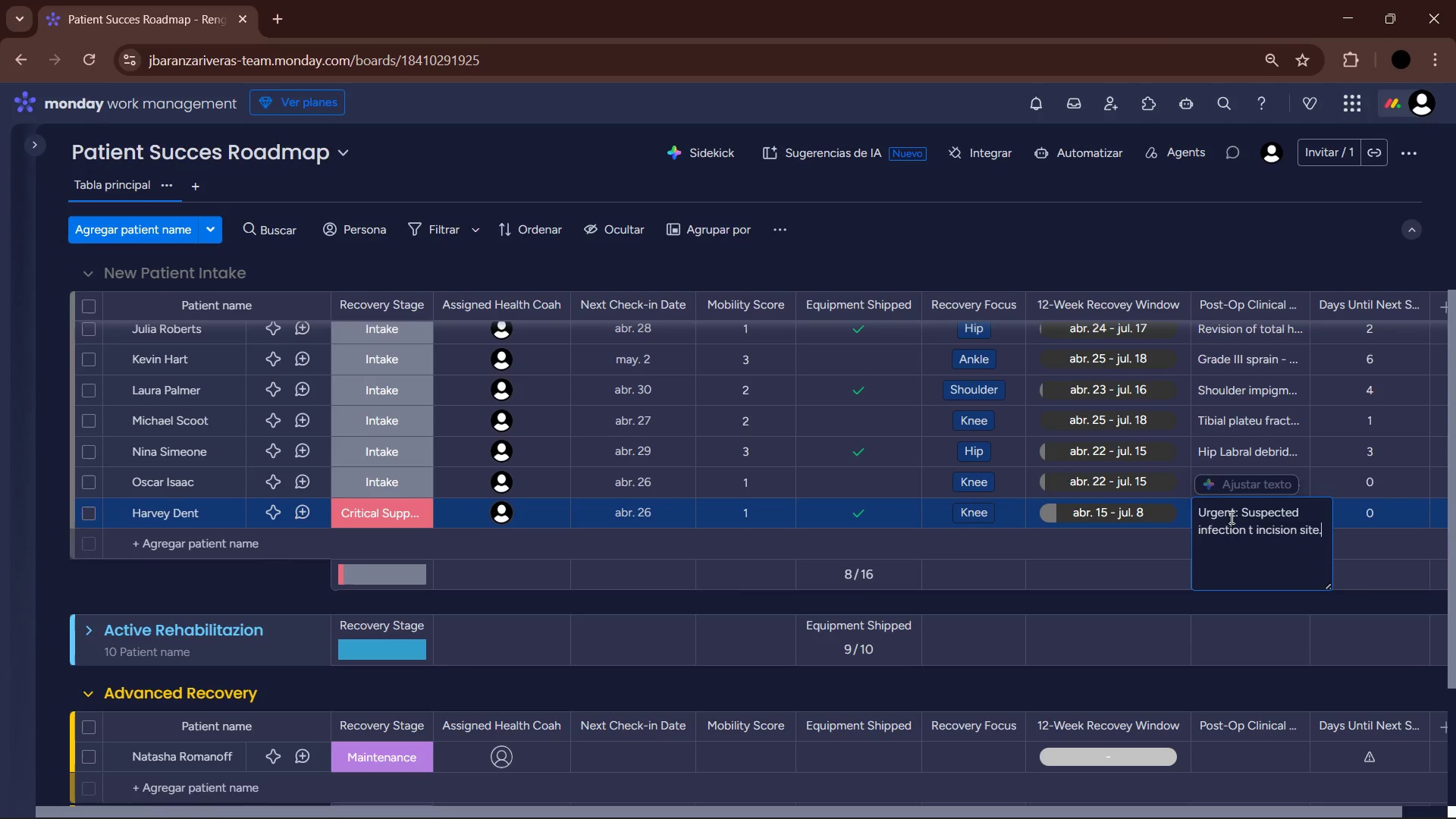 
key(Enter)
 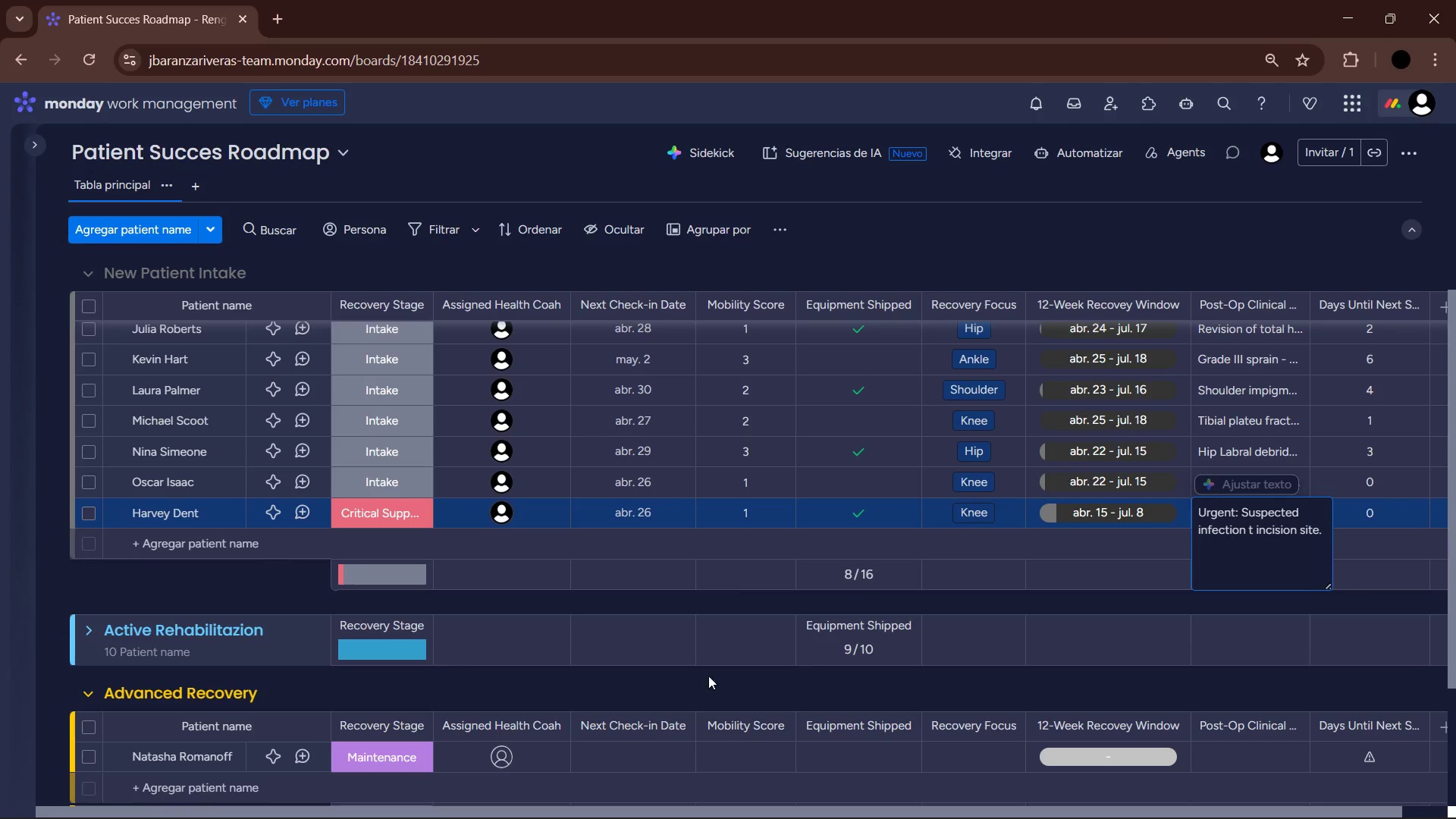 
left_click([711, 692])
 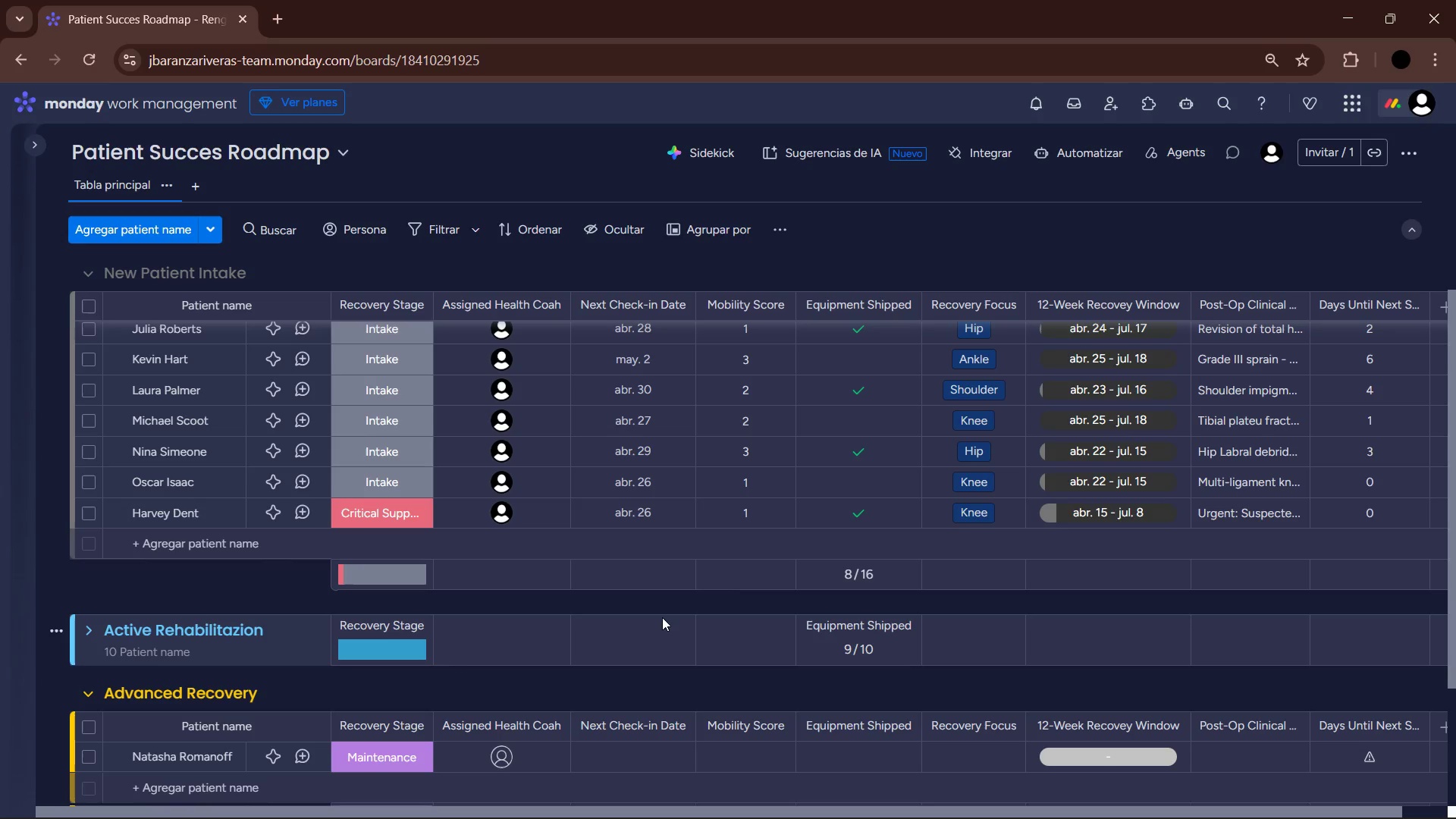 
wait(10.19)
 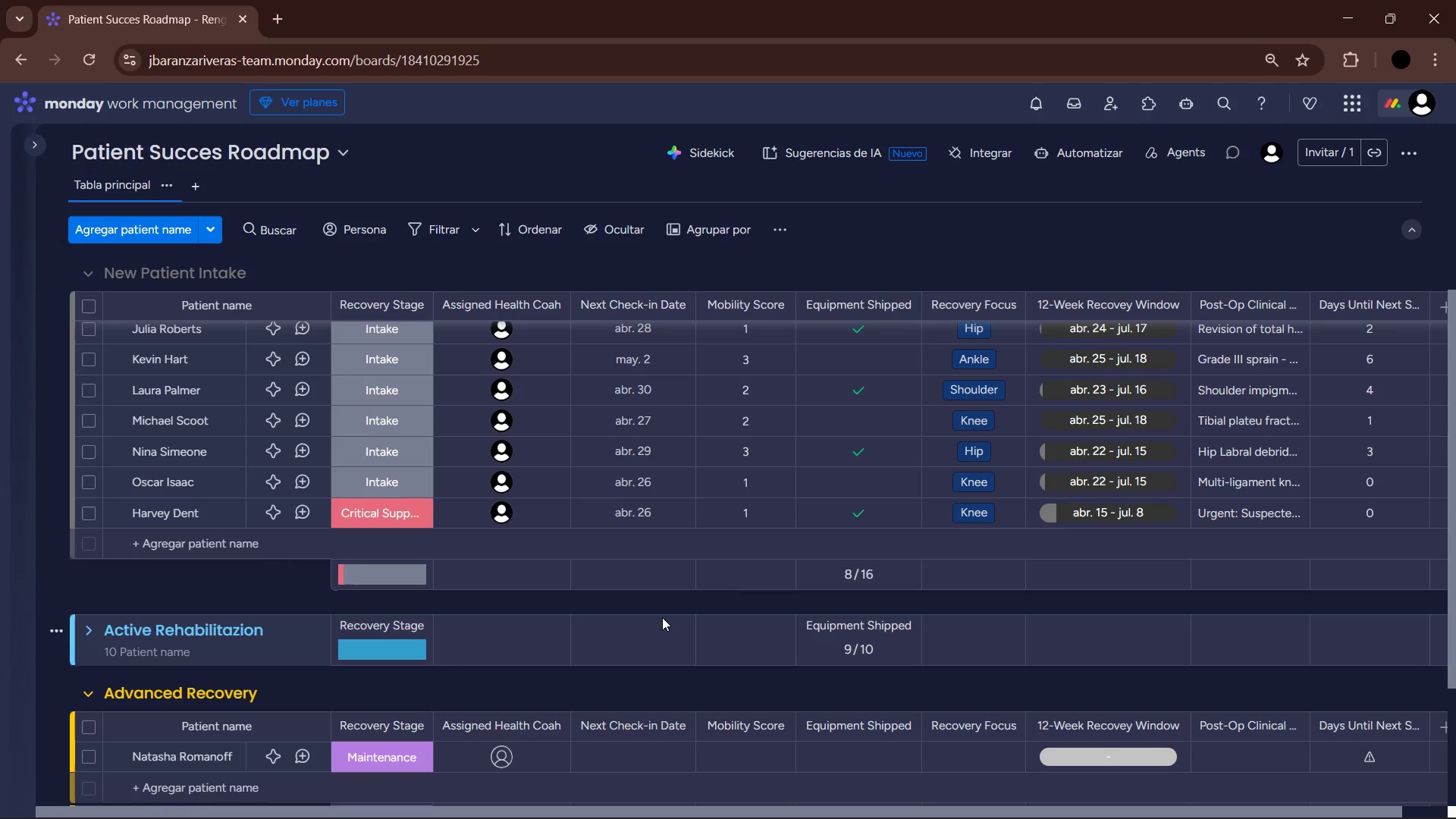 
left_click([185, 542])
 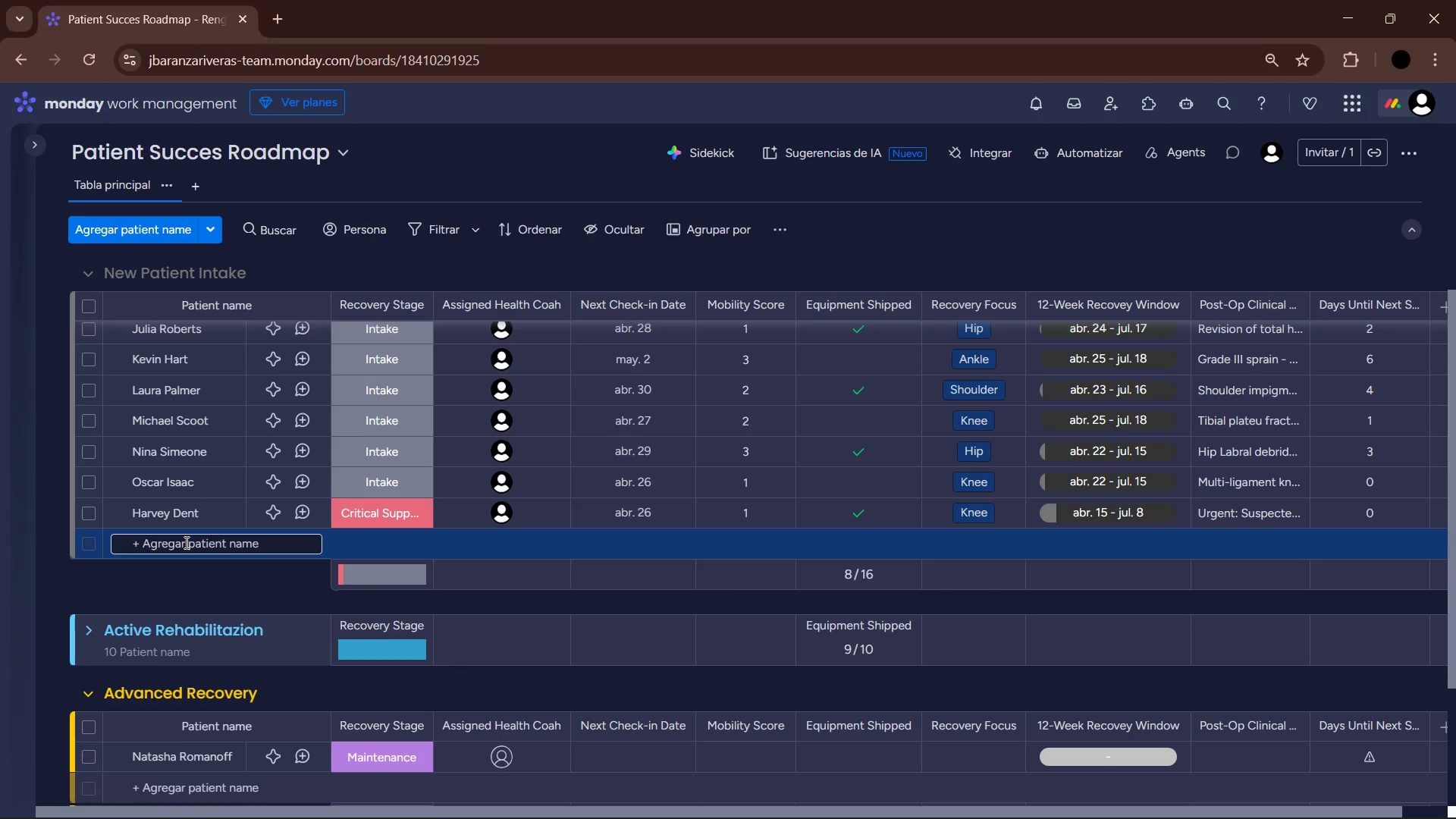 
type(Jack Napier)
 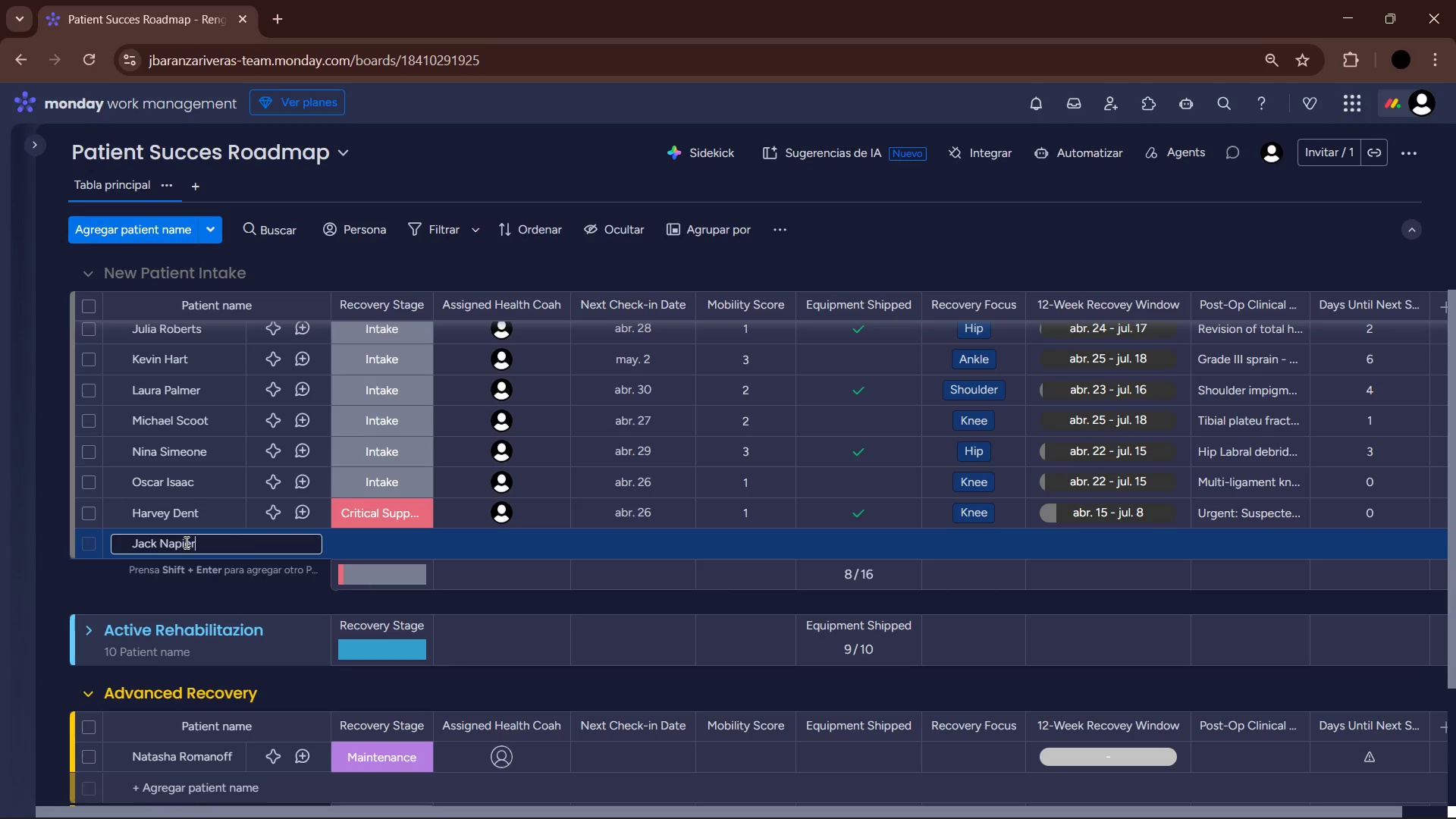 
key(Enter)
 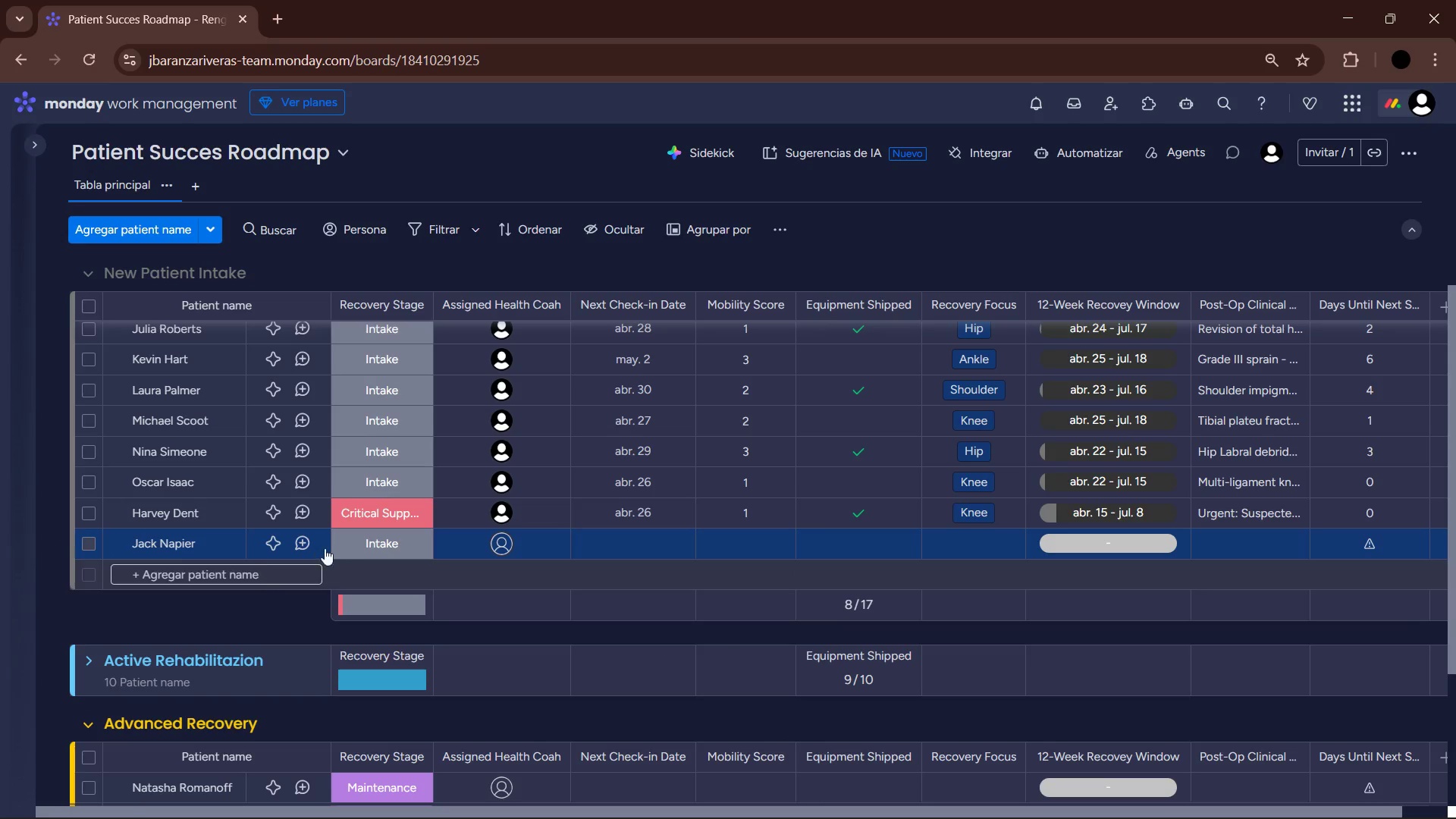 
left_click([369, 542])
 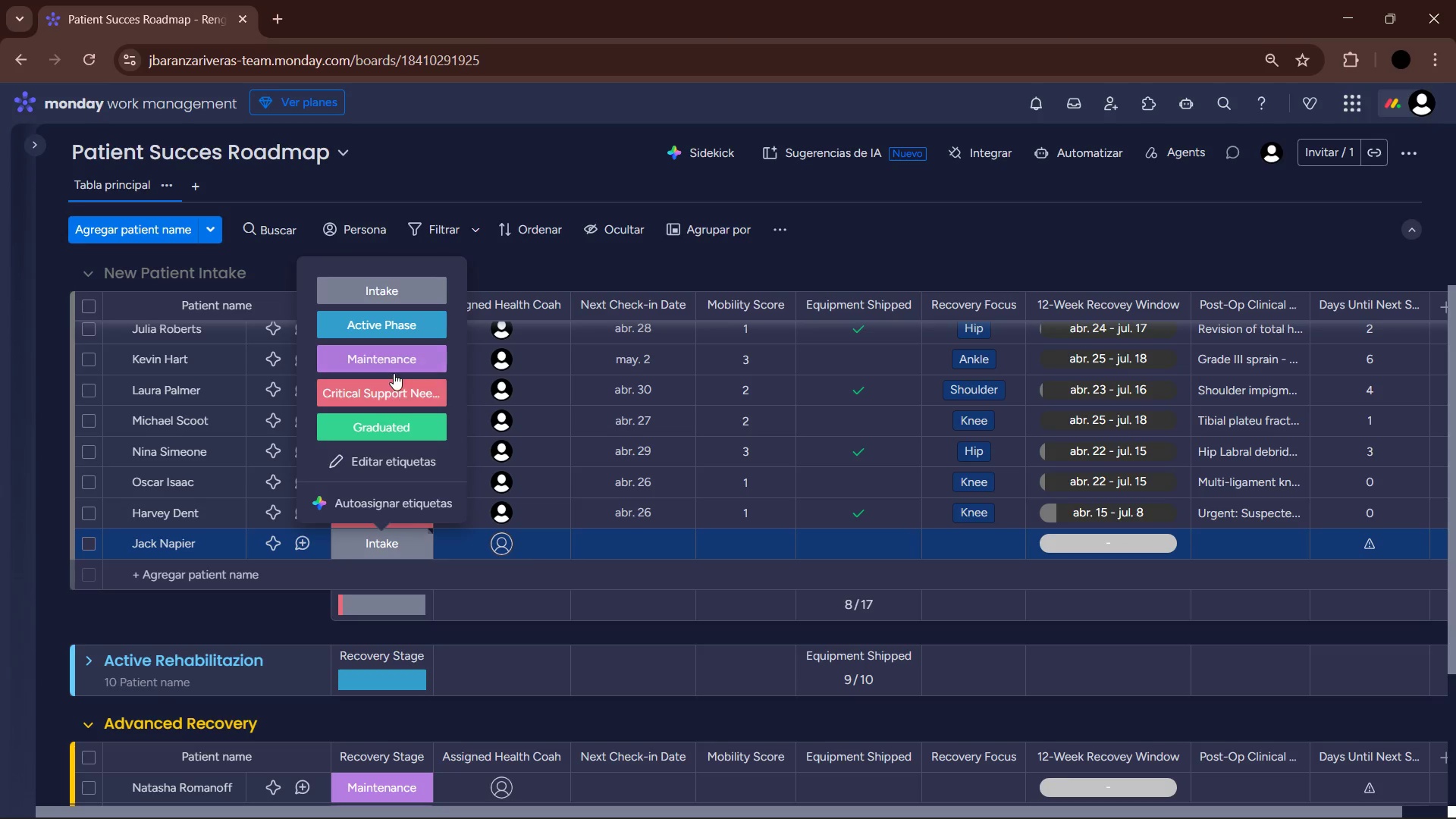 
left_click([404, 391])
 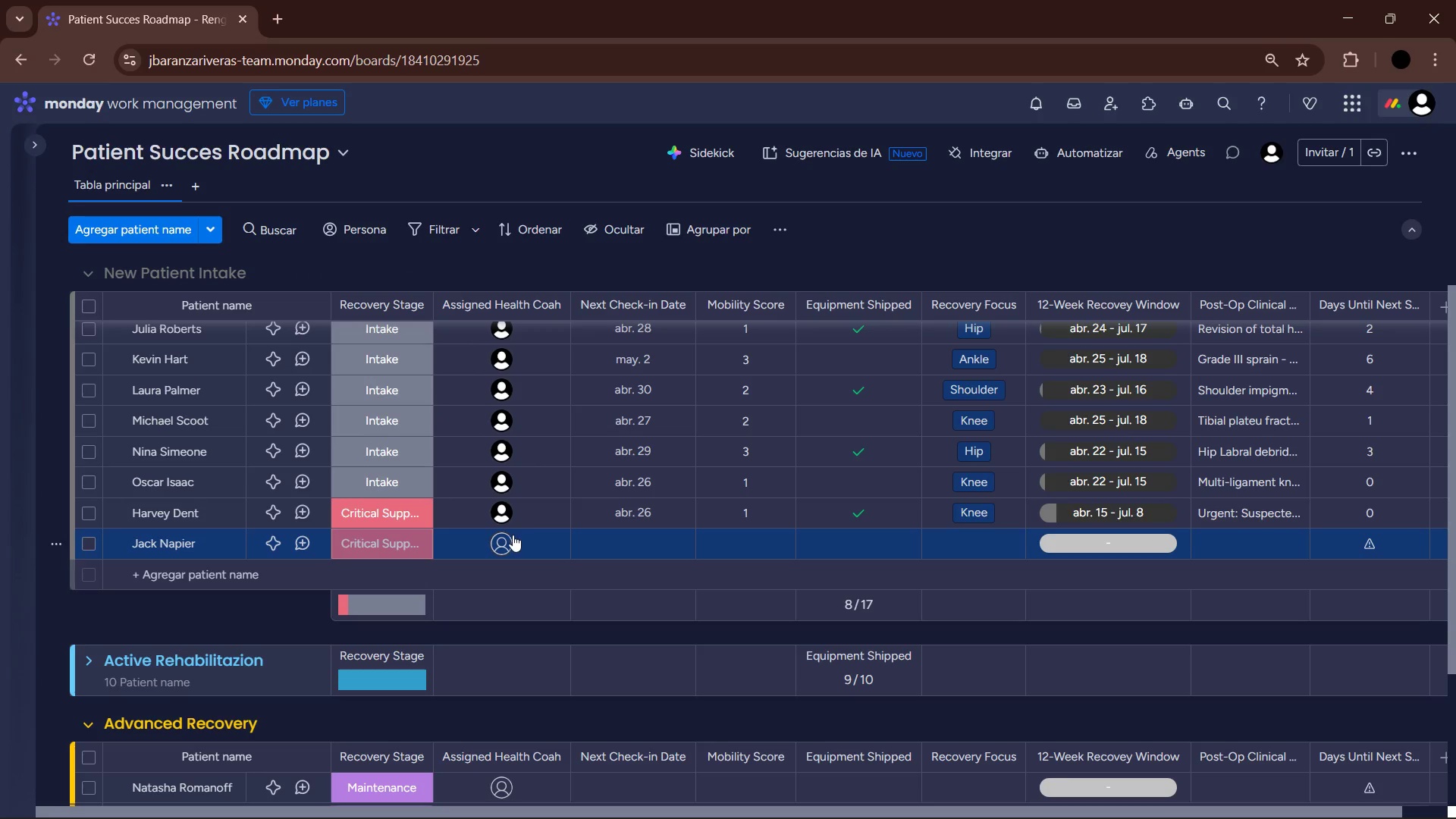 
left_click([504, 539])
 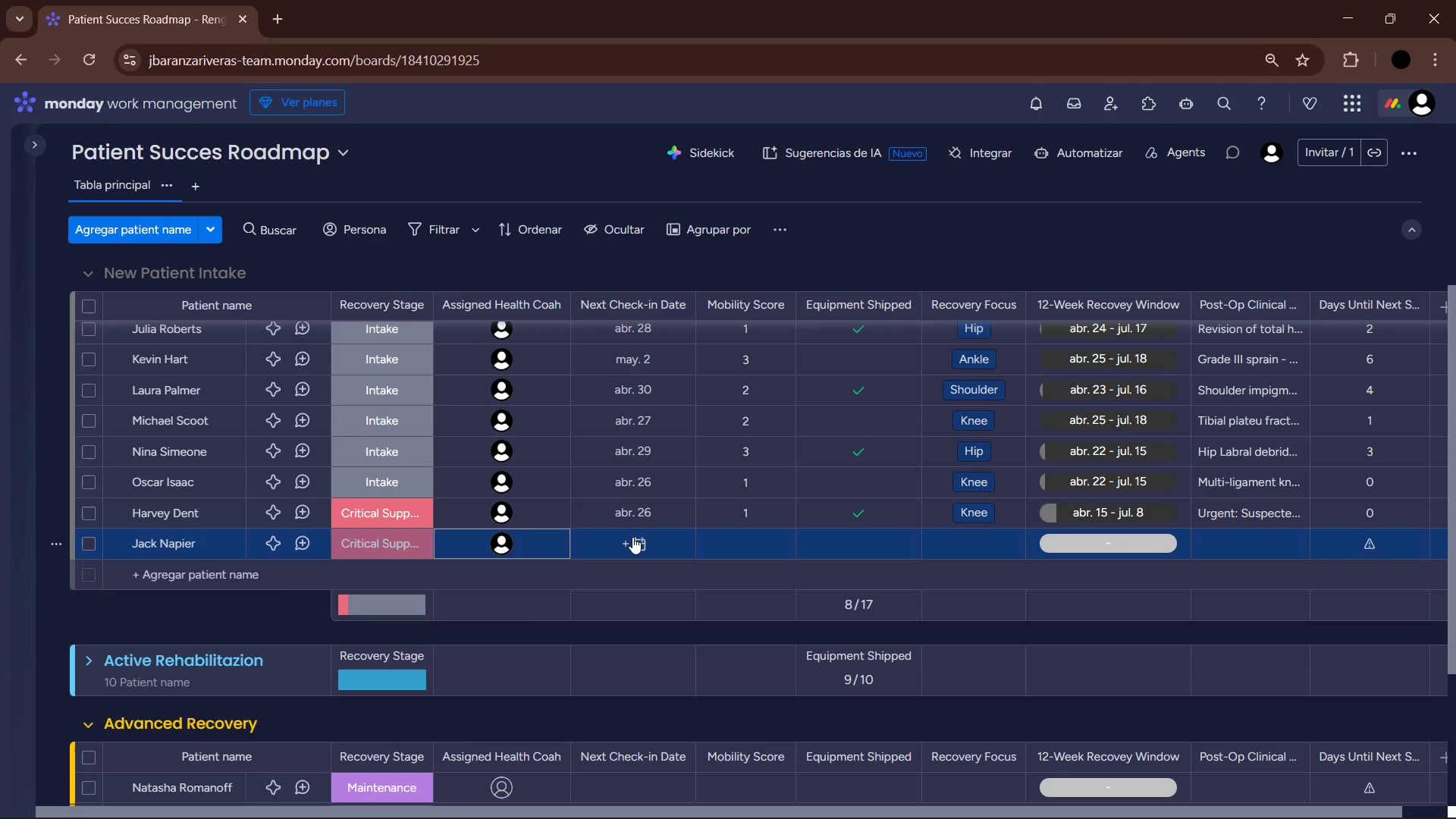 
wait(6.66)
 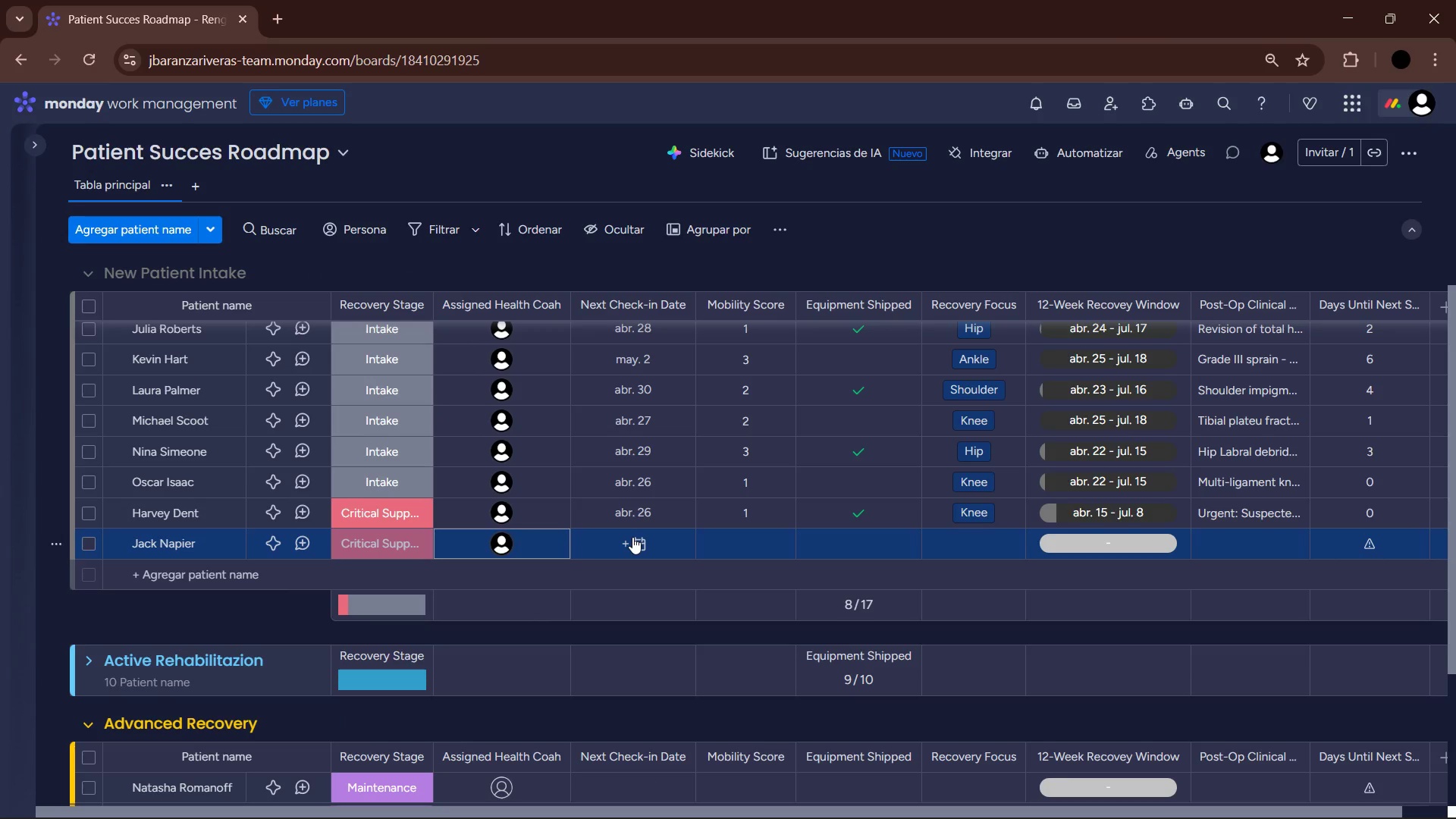 
left_click([632, 537])
 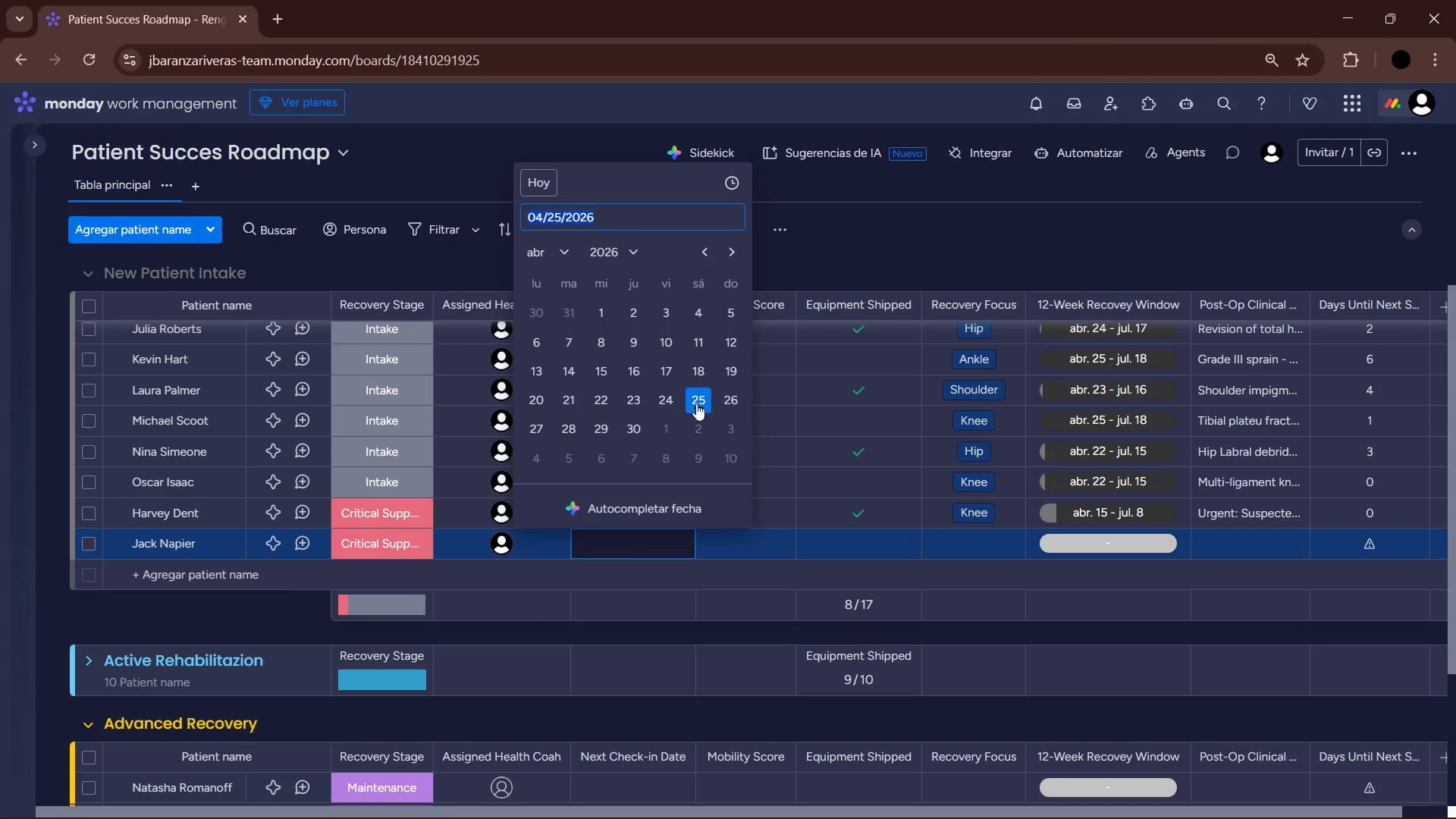 
left_click([543, 430])
 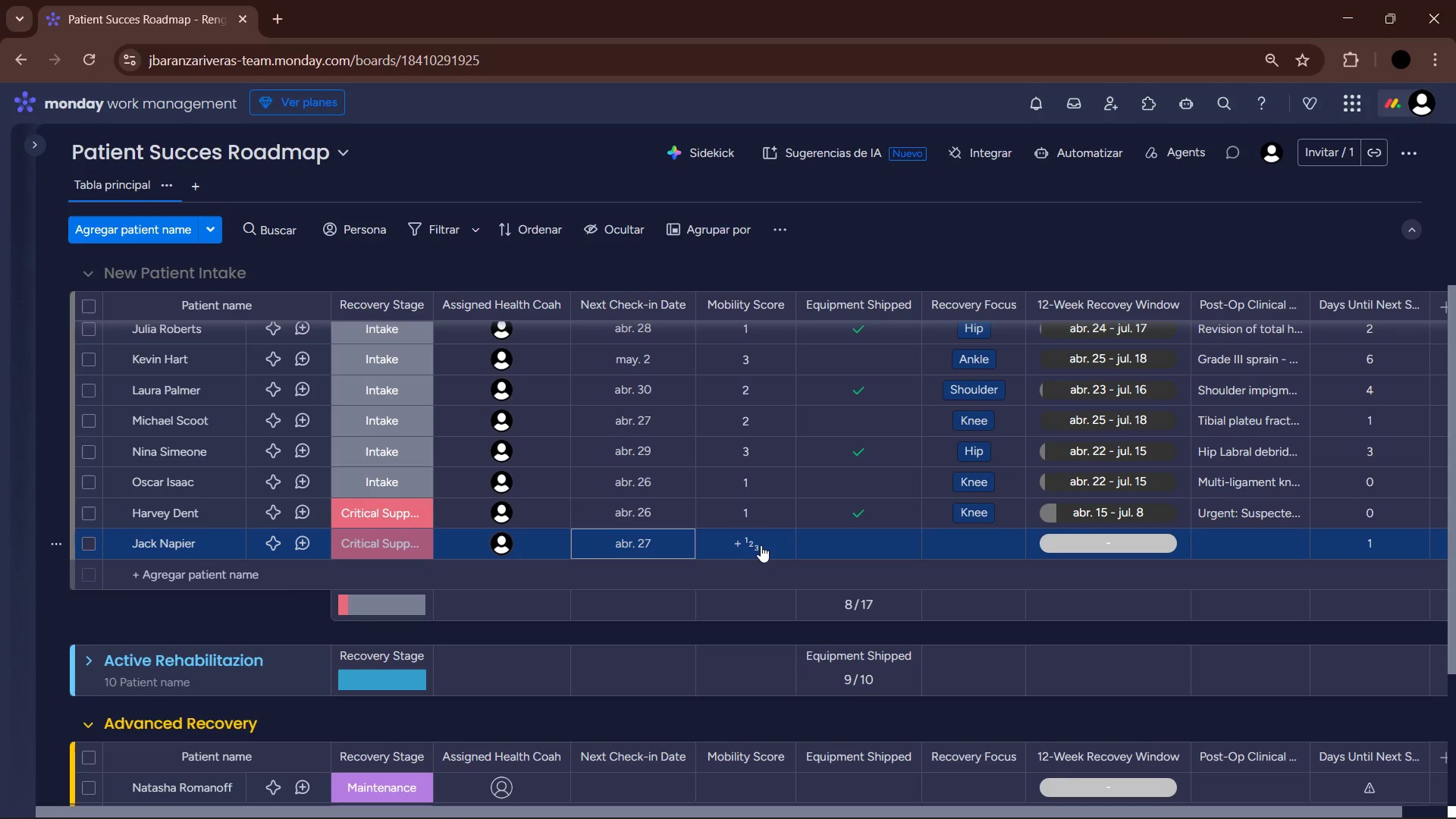 
left_click([761, 545])
 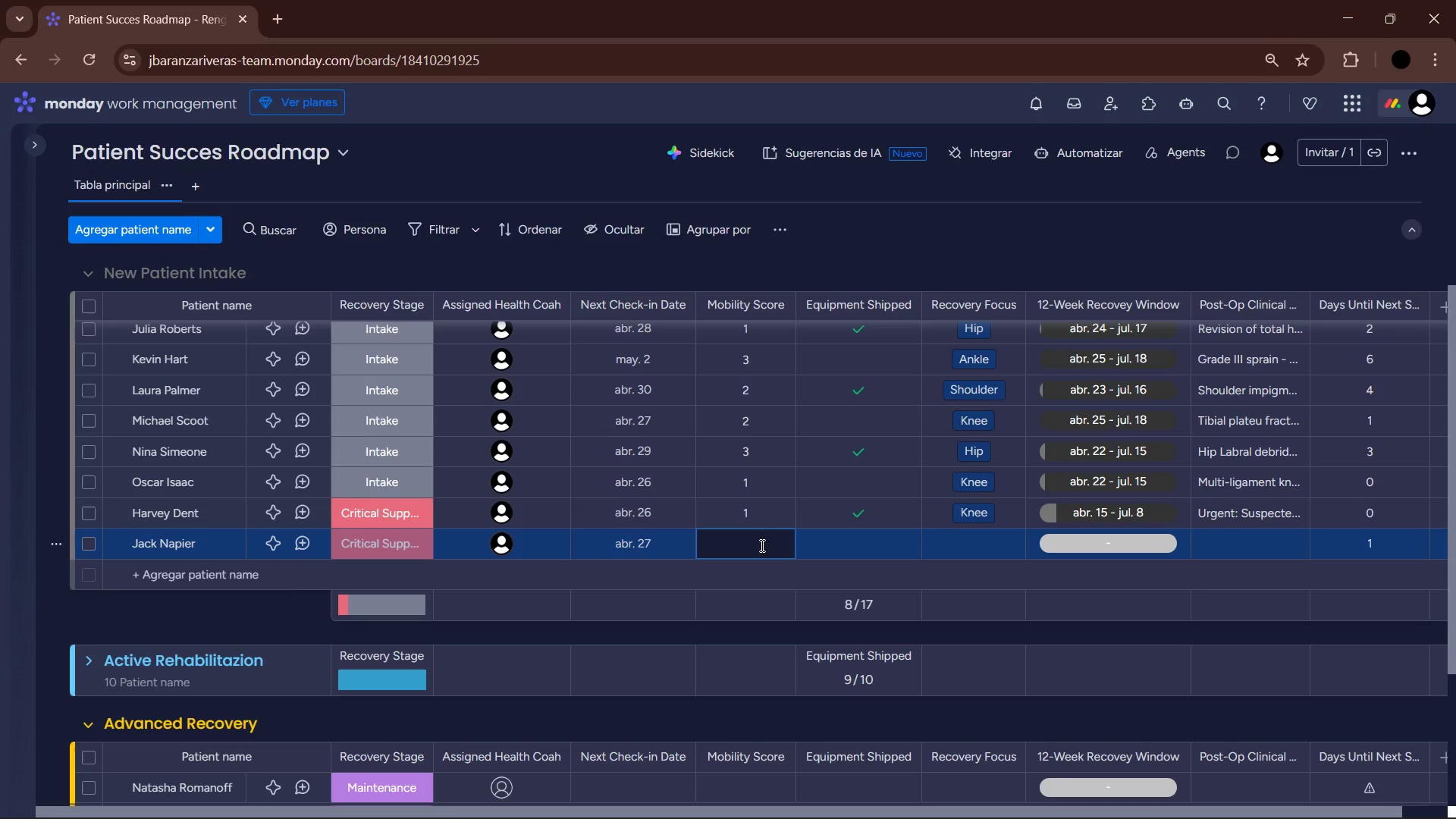 
key(Numpad1)
 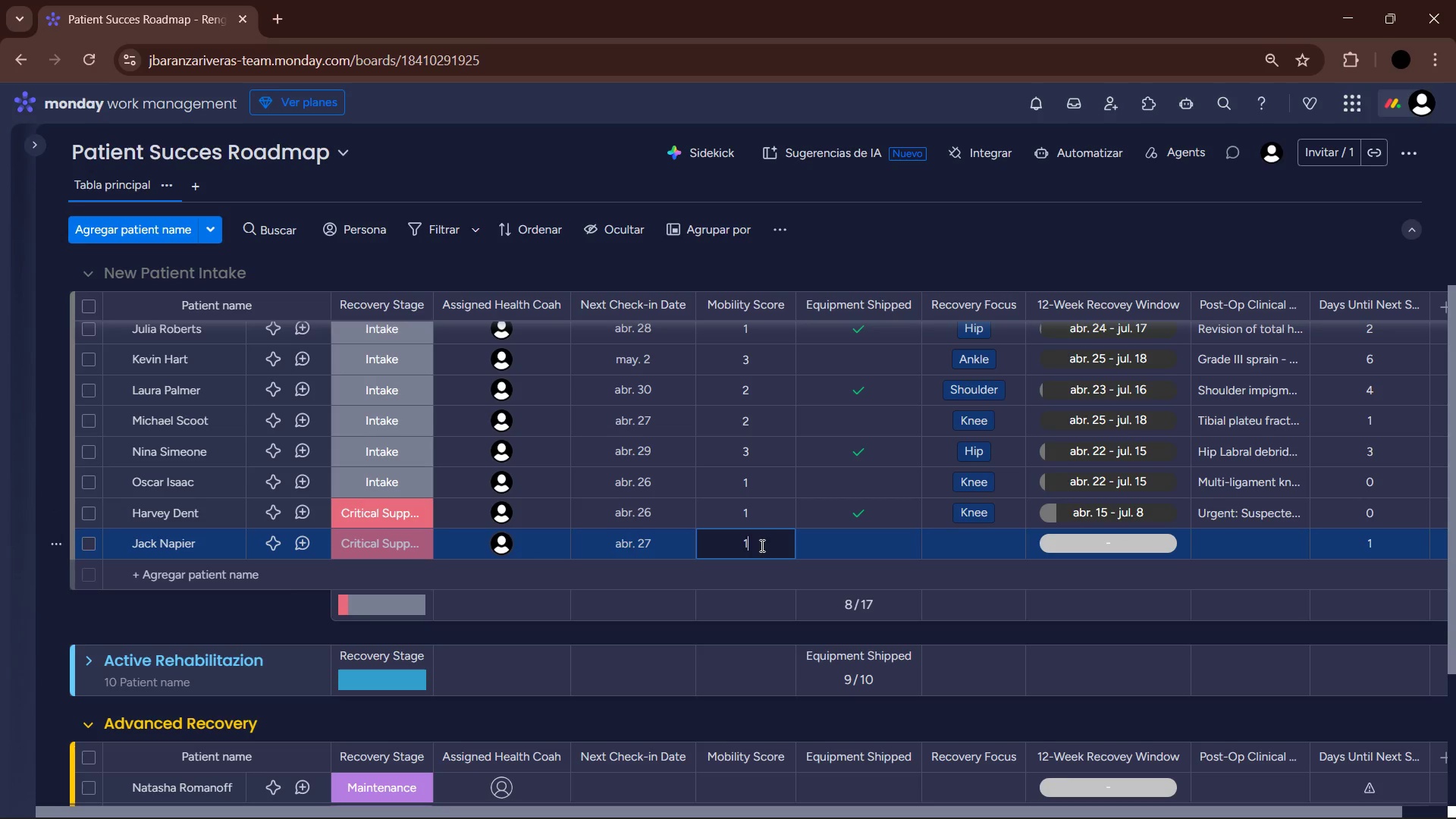 
key(NumpadEnter)
 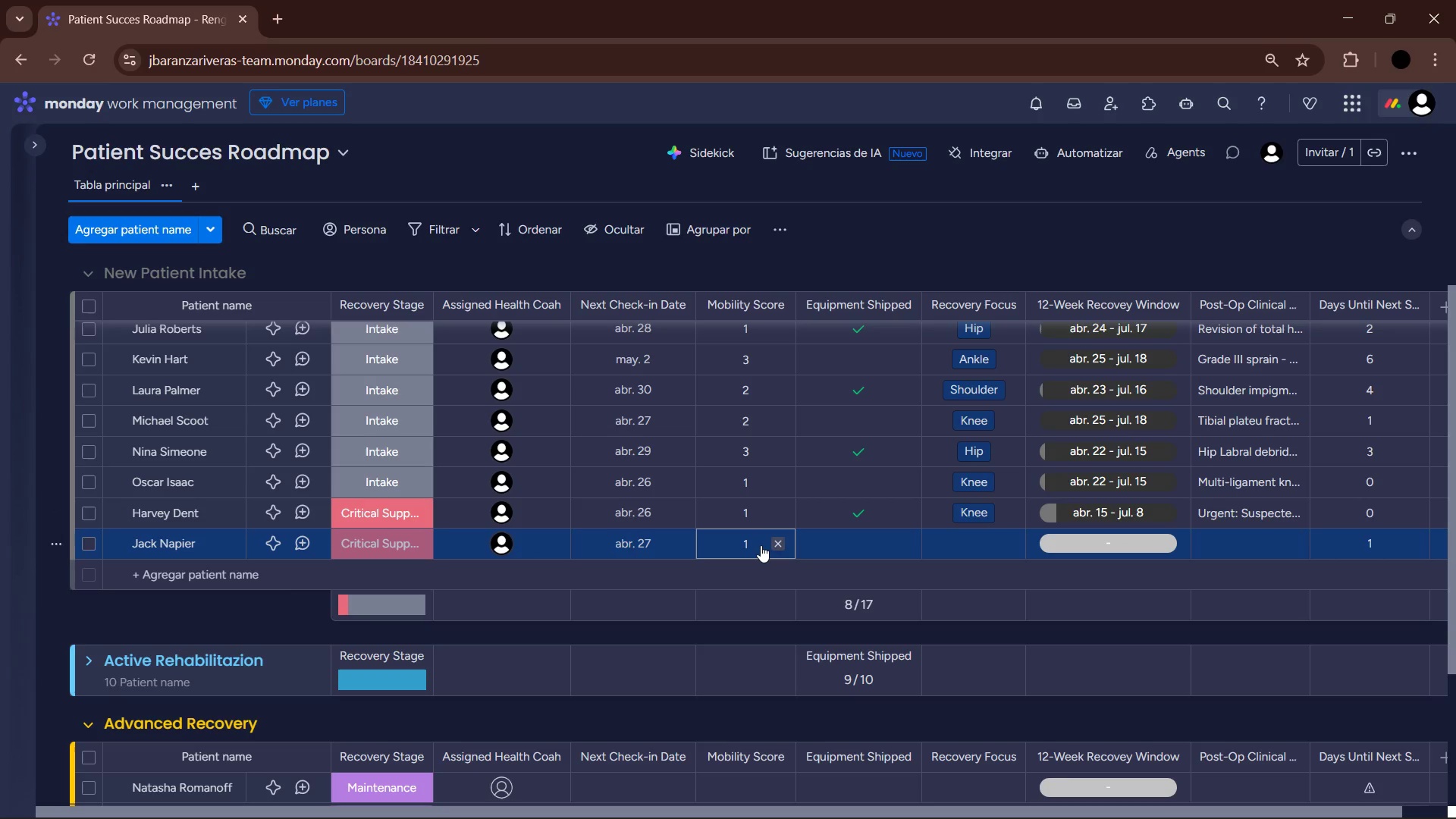 
key(NumpadDecimal)
 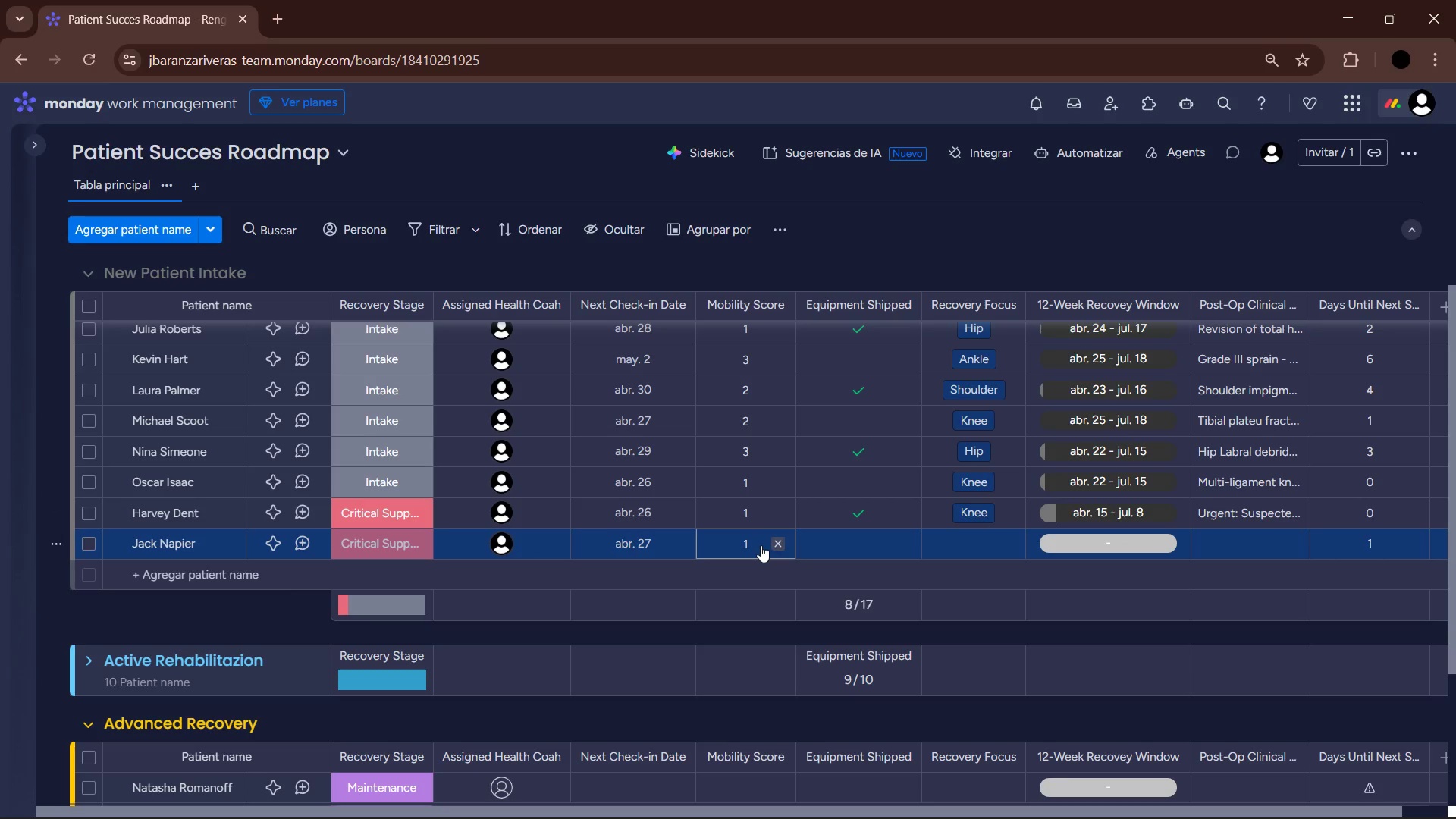 
wait(8.67)
 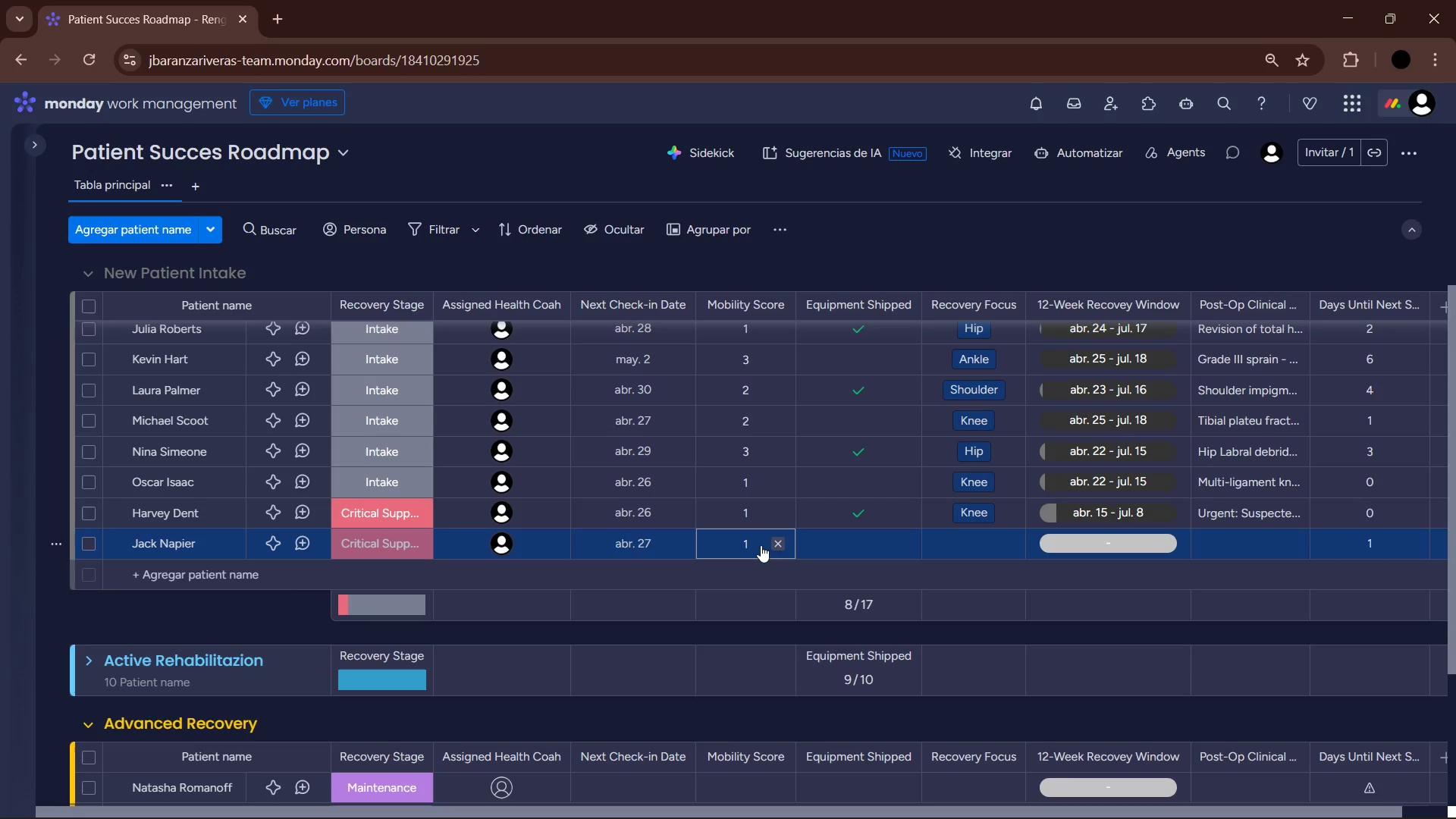 
left_click([860, 541])
 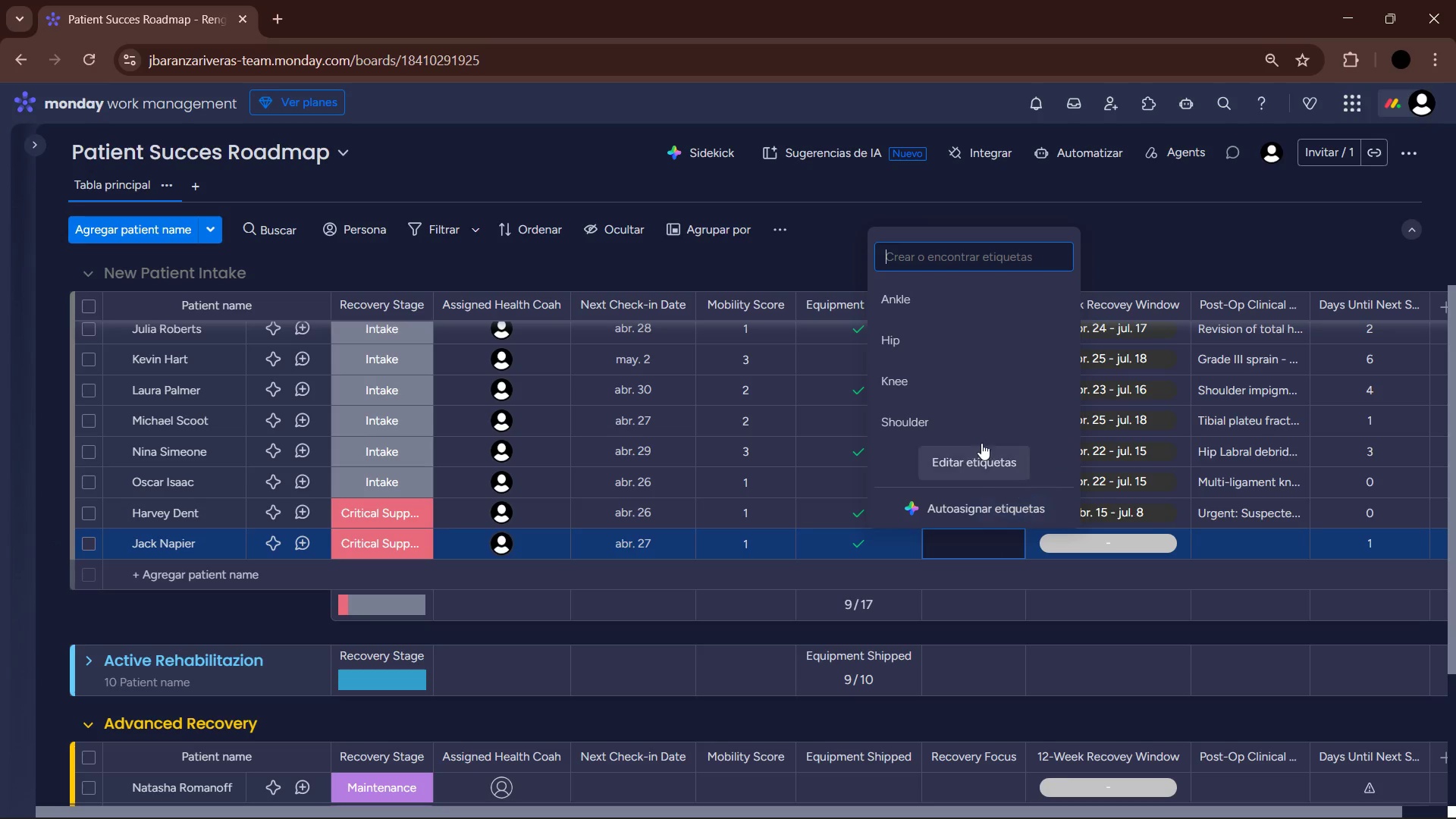 
left_click([965, 438])
 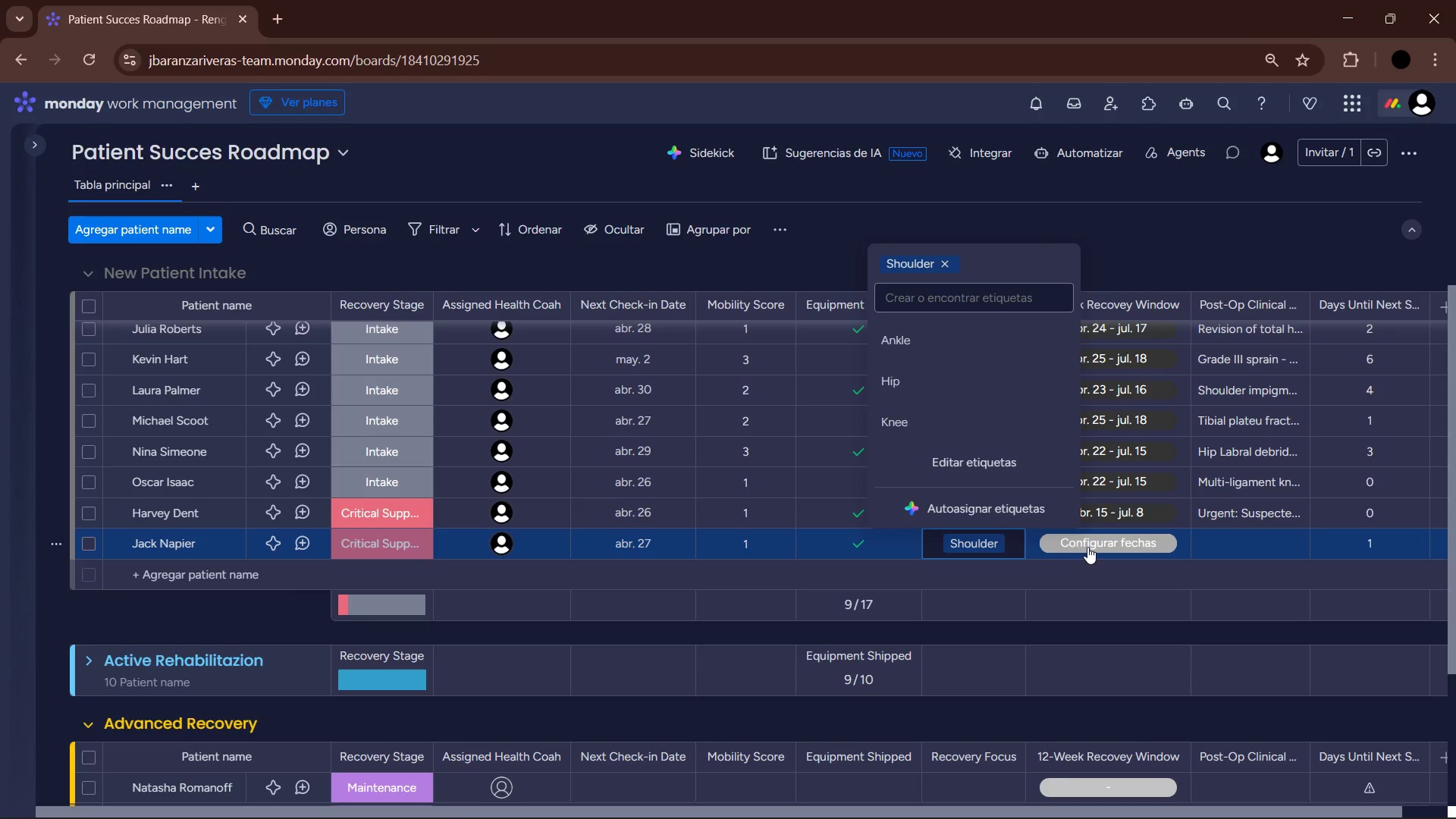 
left_click([1087, 547])
 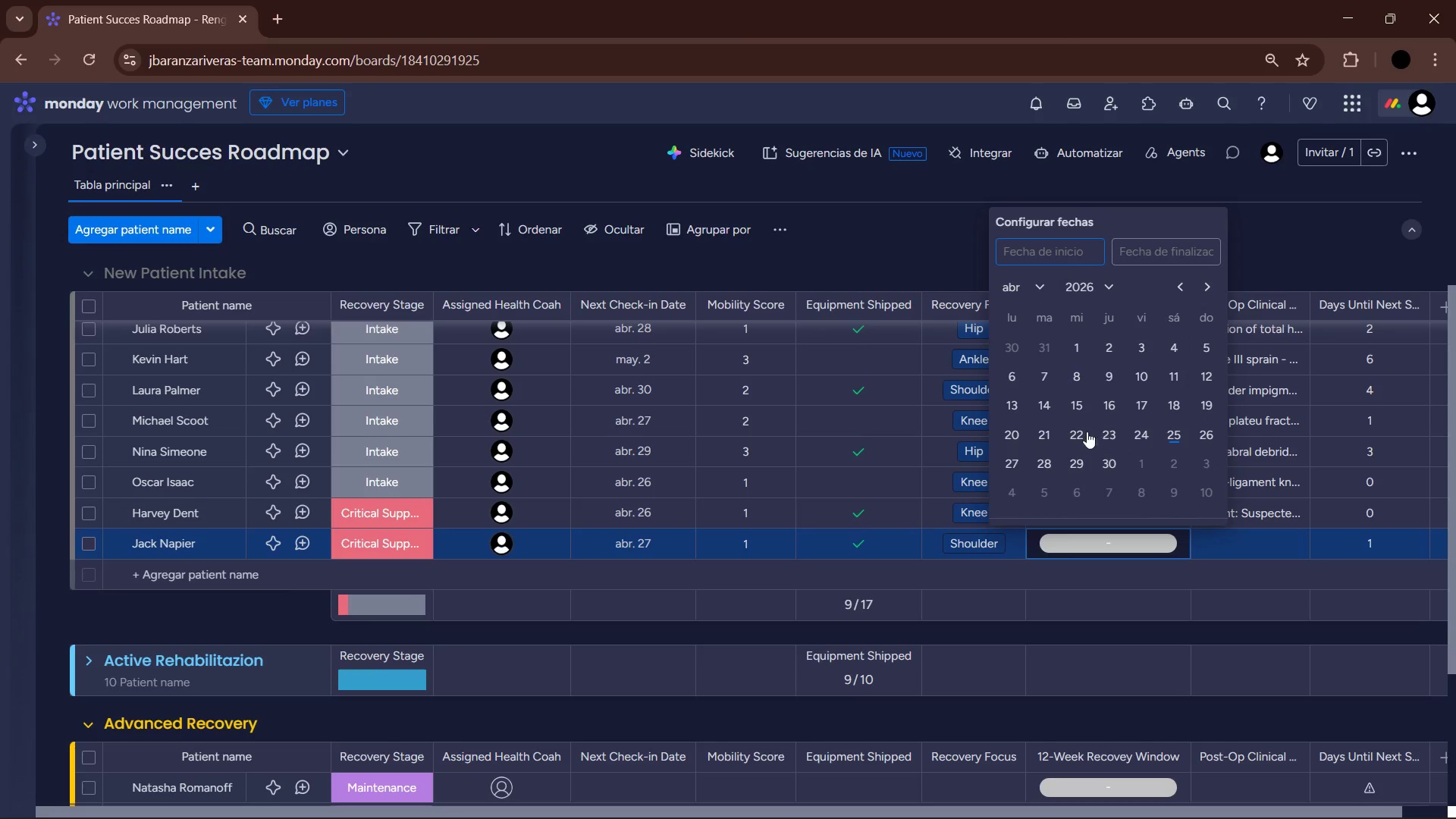 
left_click([1021, 434])
 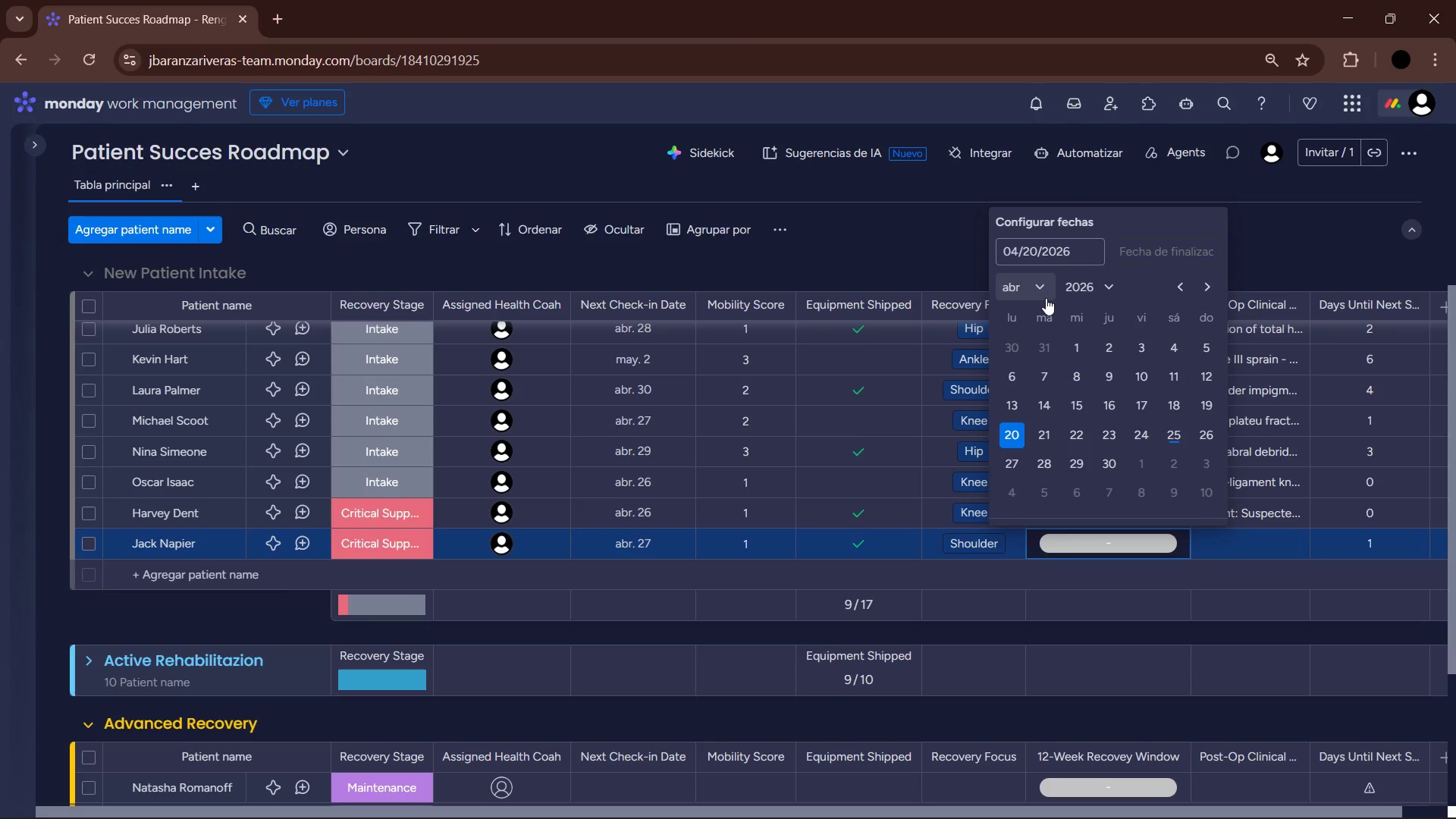 
left_click([1041, 290])
 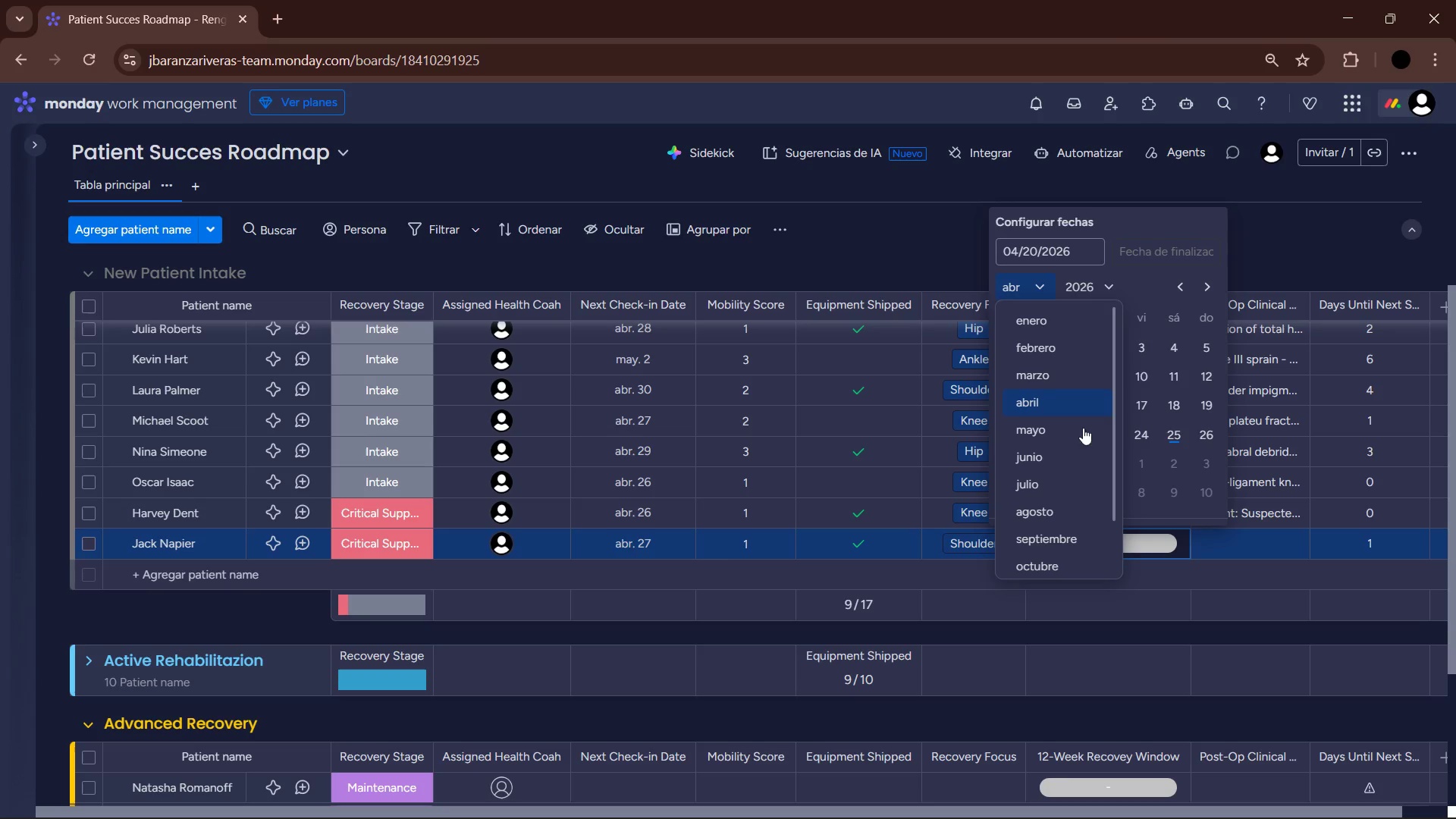 
left_click([1061, 493])
 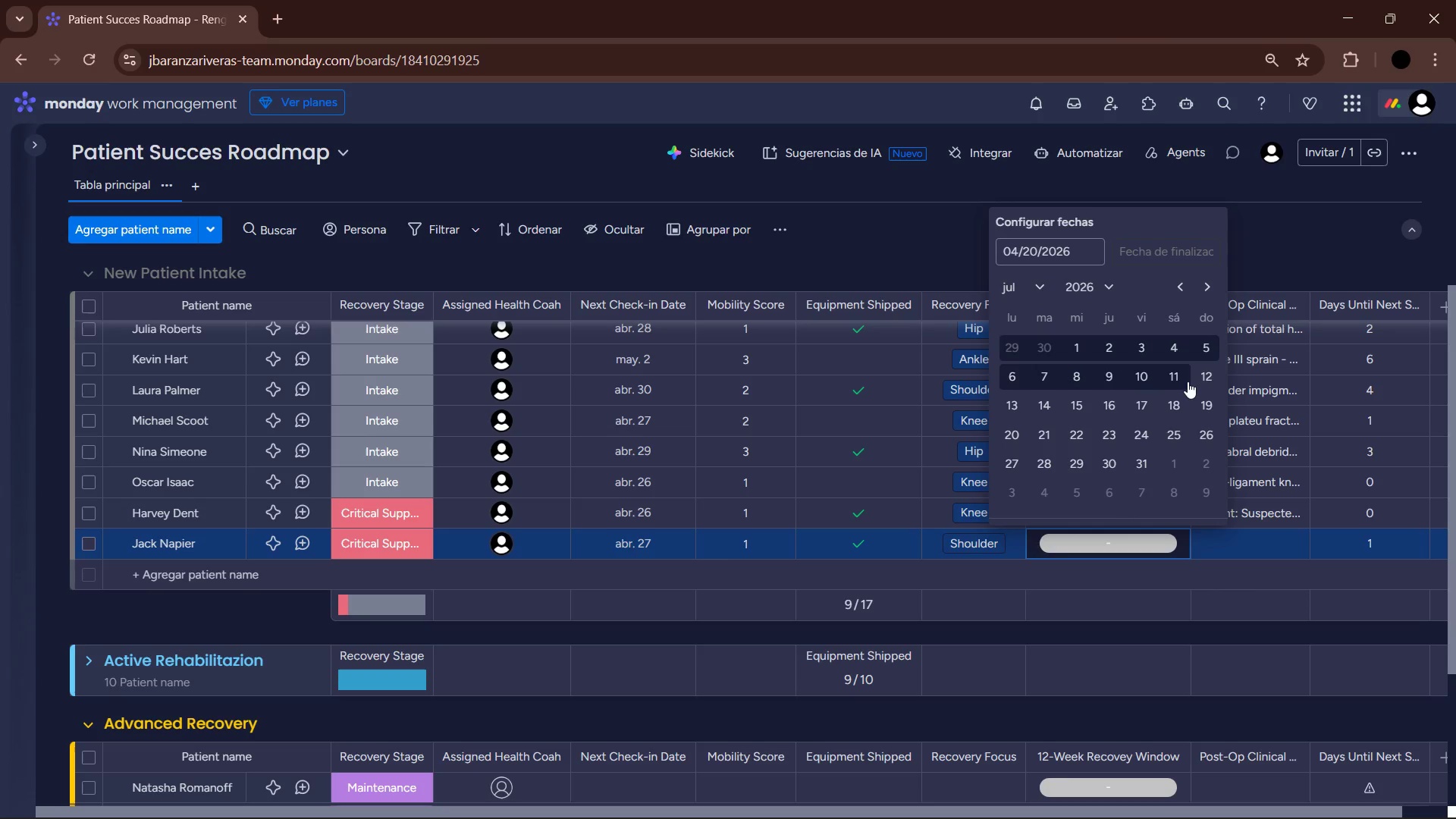 
left_click([1017, 398])
 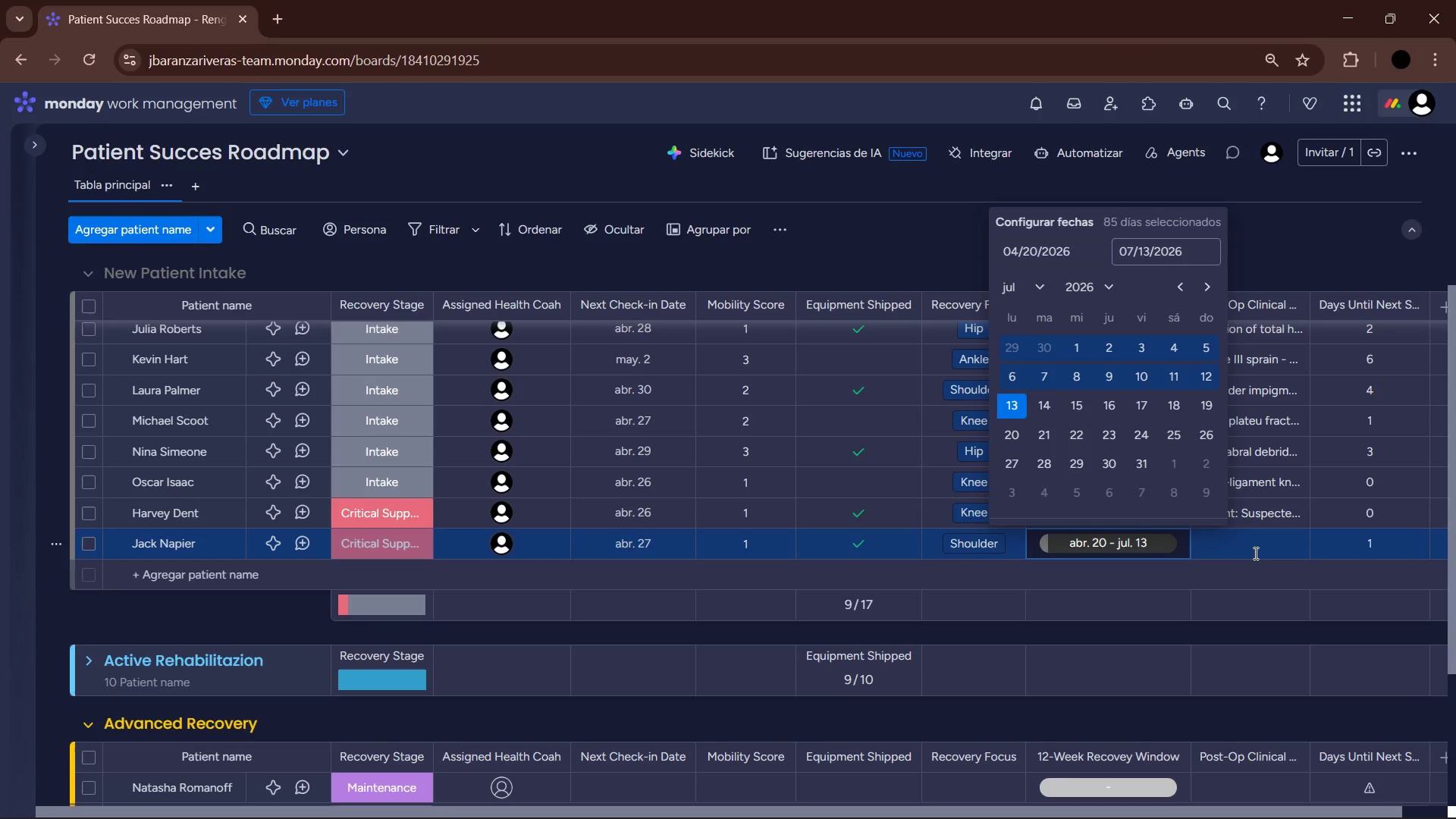 
left_click([1252, 549])
 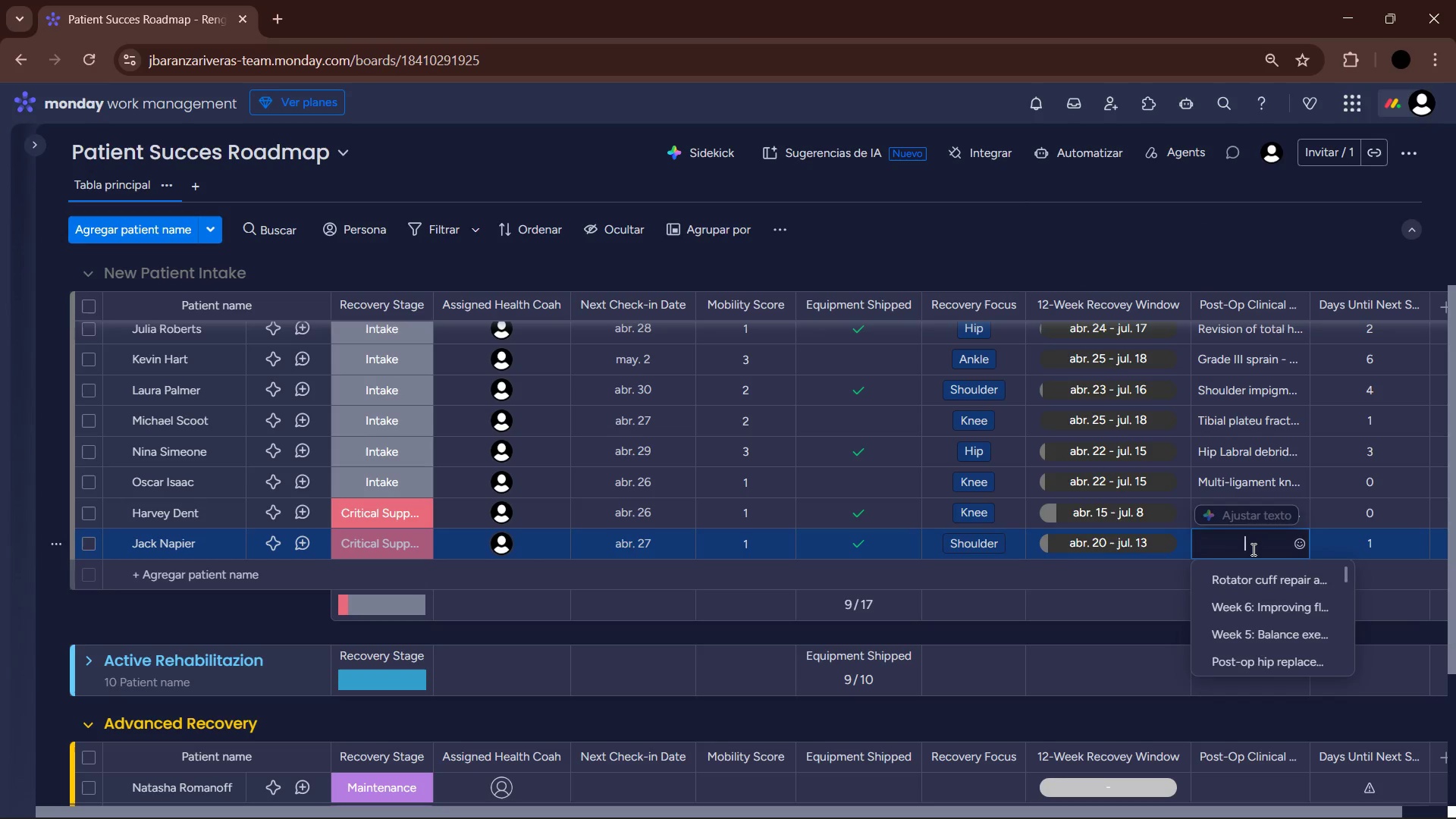 
wait(5.25)
 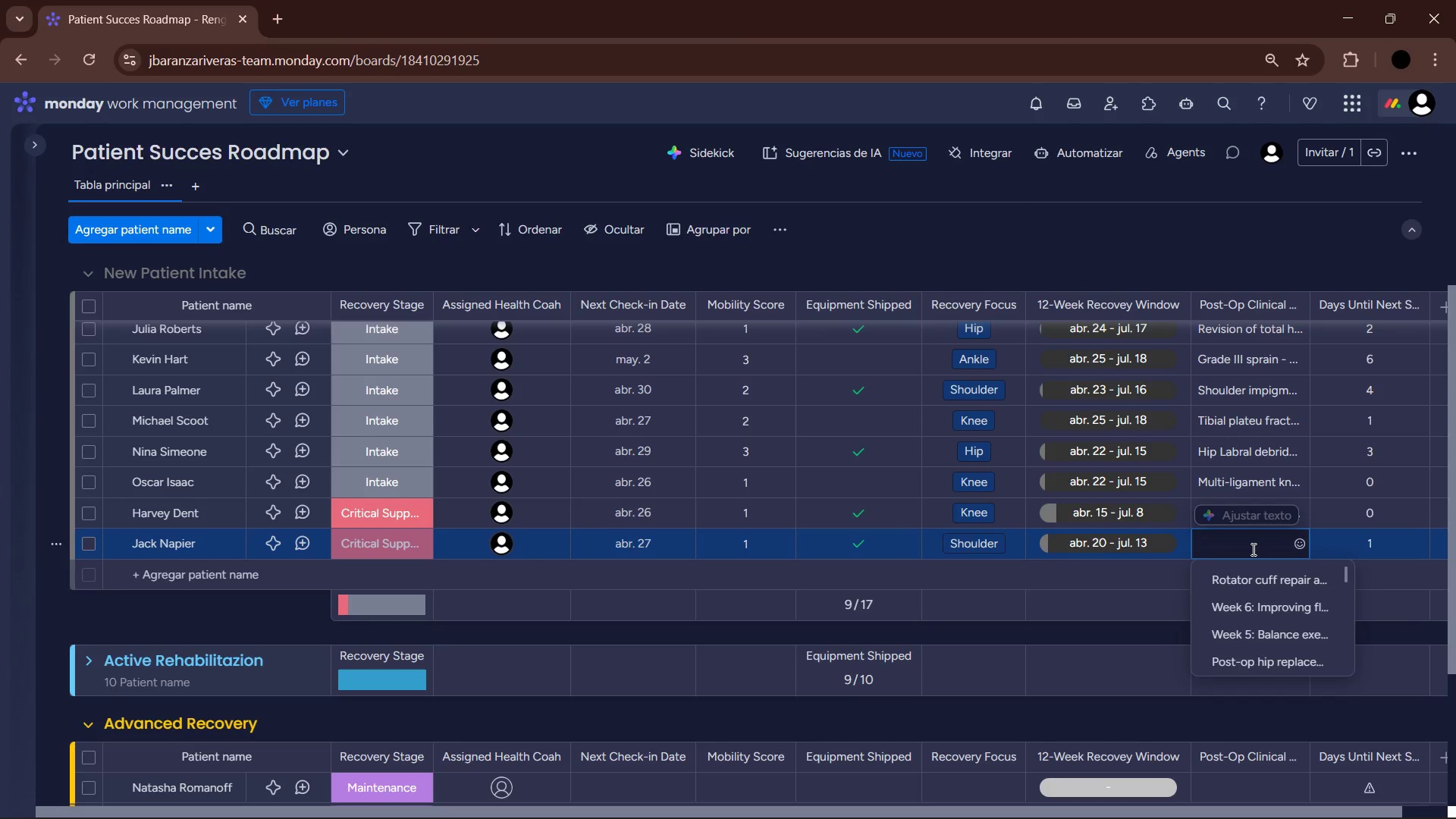 
type(Post-op nerve impigment reported. DSee)
key(Backspace)
type(vere pain.)
 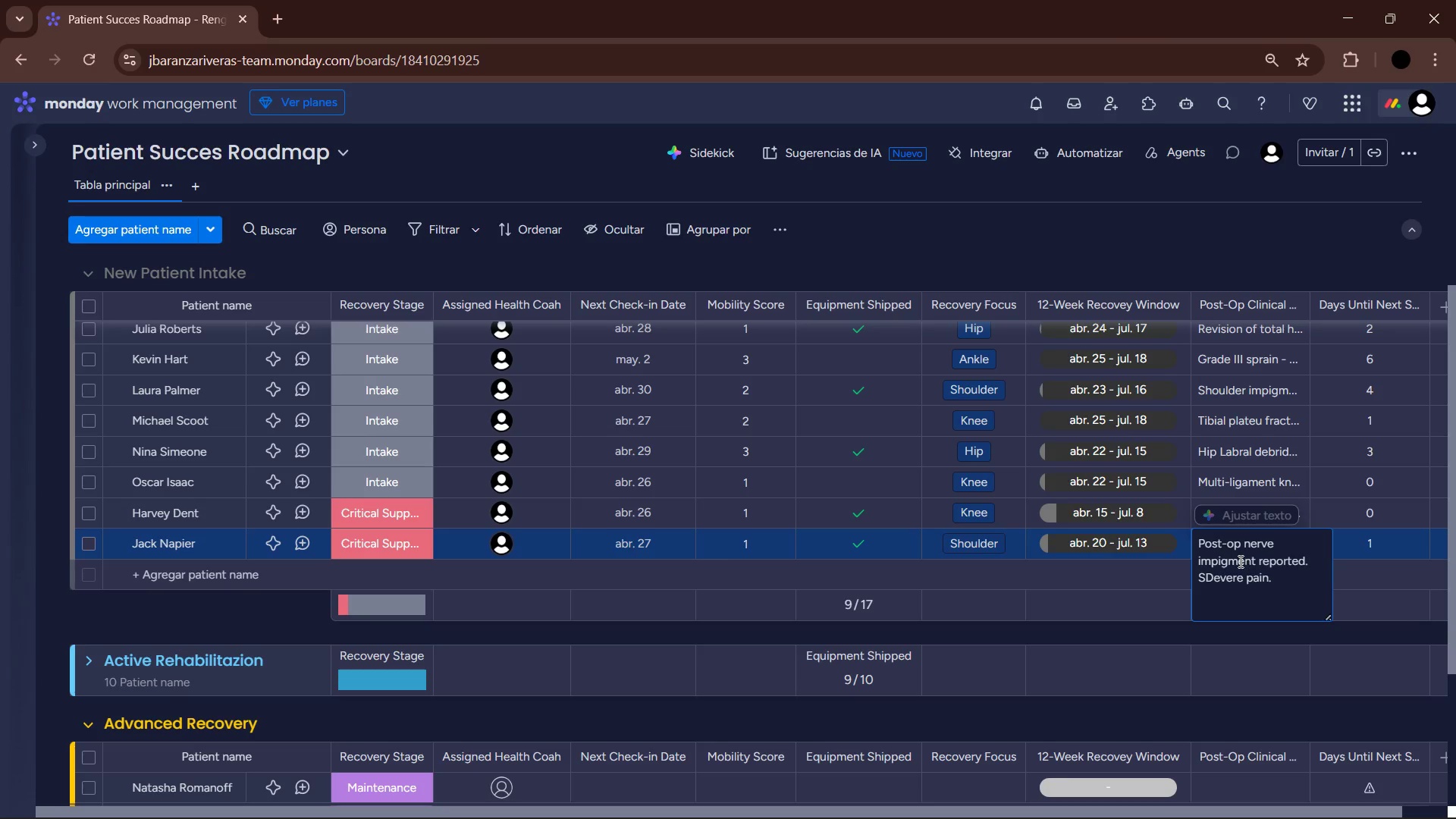 
left_click([1216, 583])
 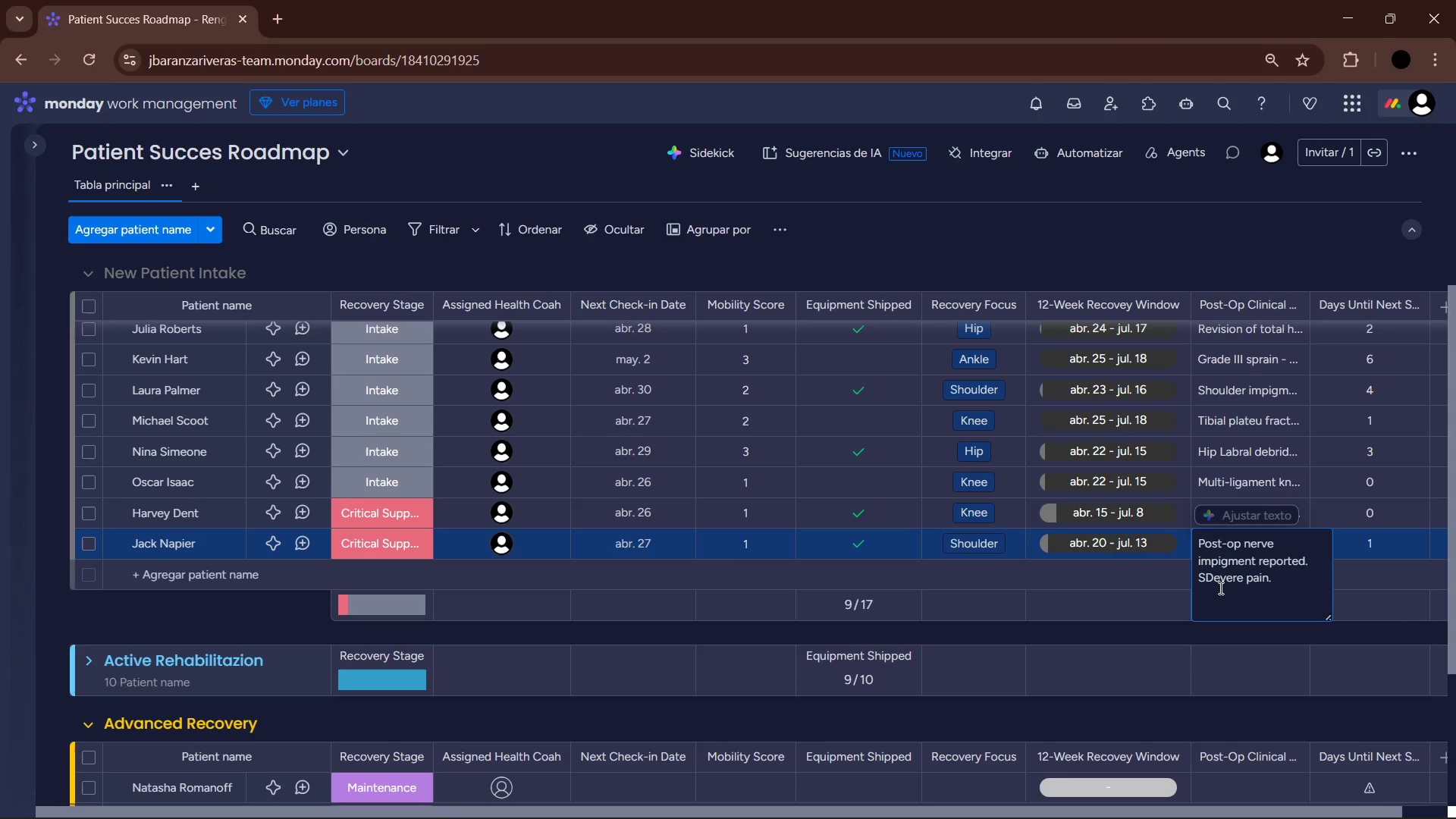 
key(Backspace)
 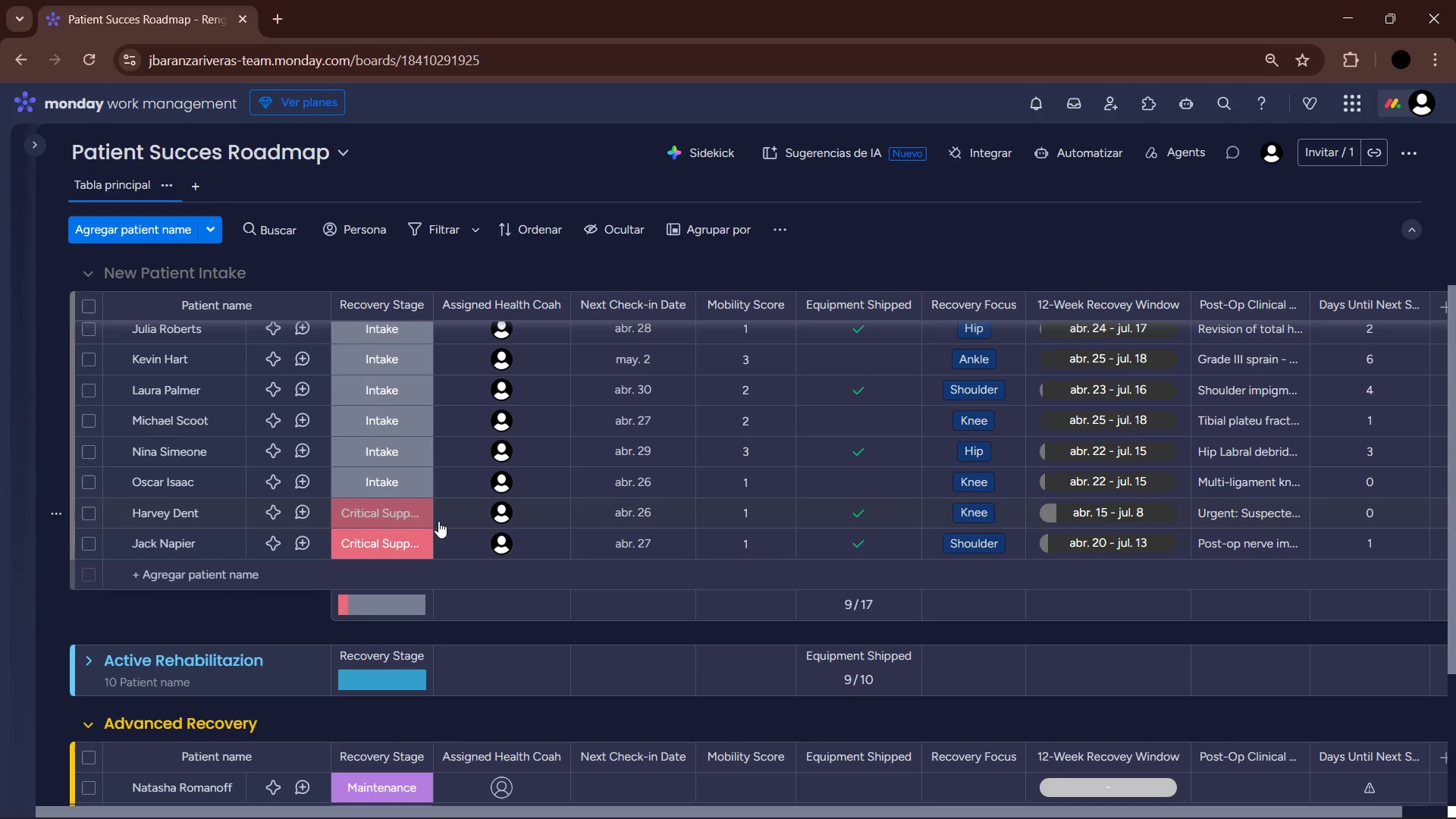 
left_click([93, 278])
 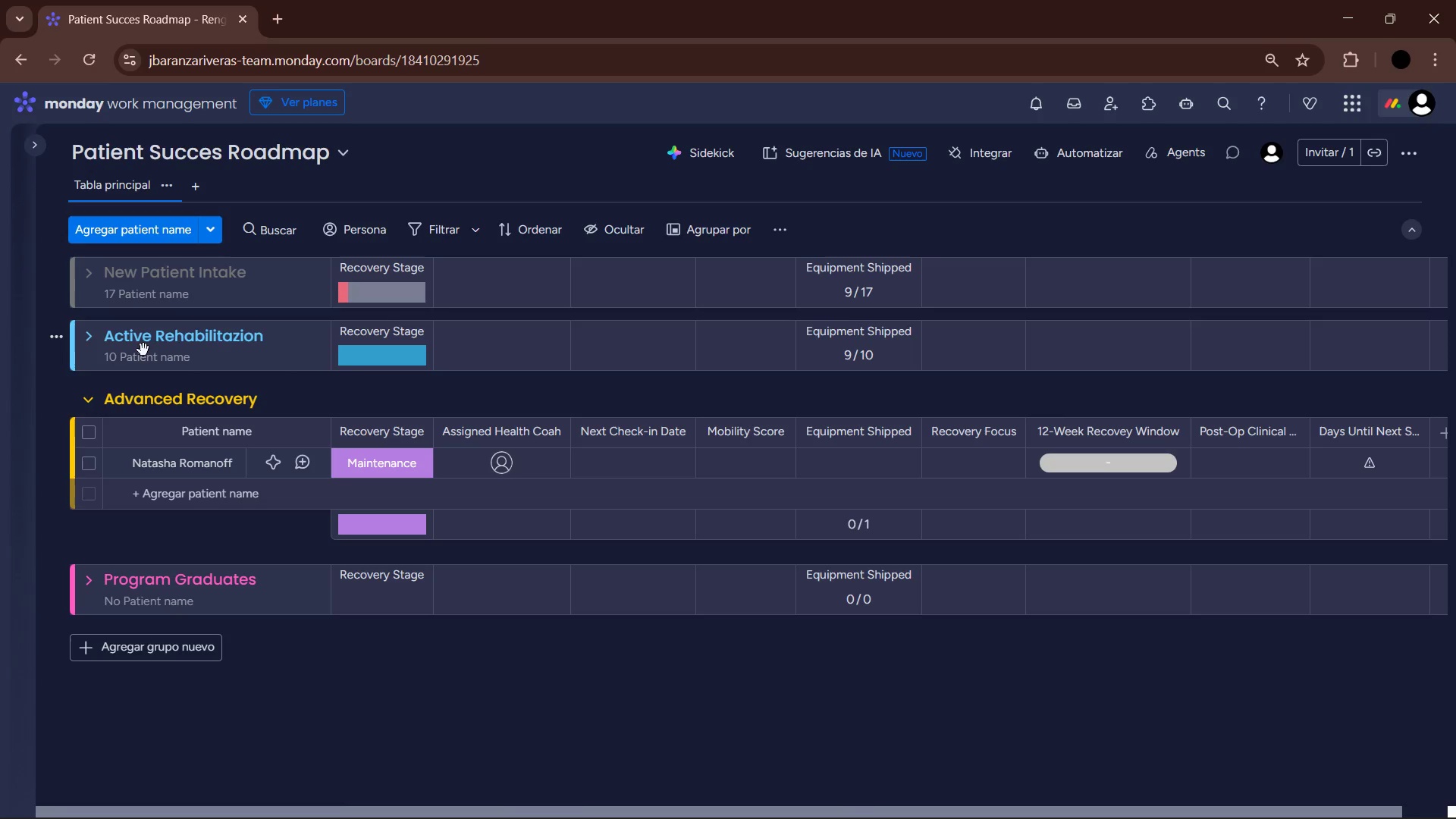 
wait(20.89)
 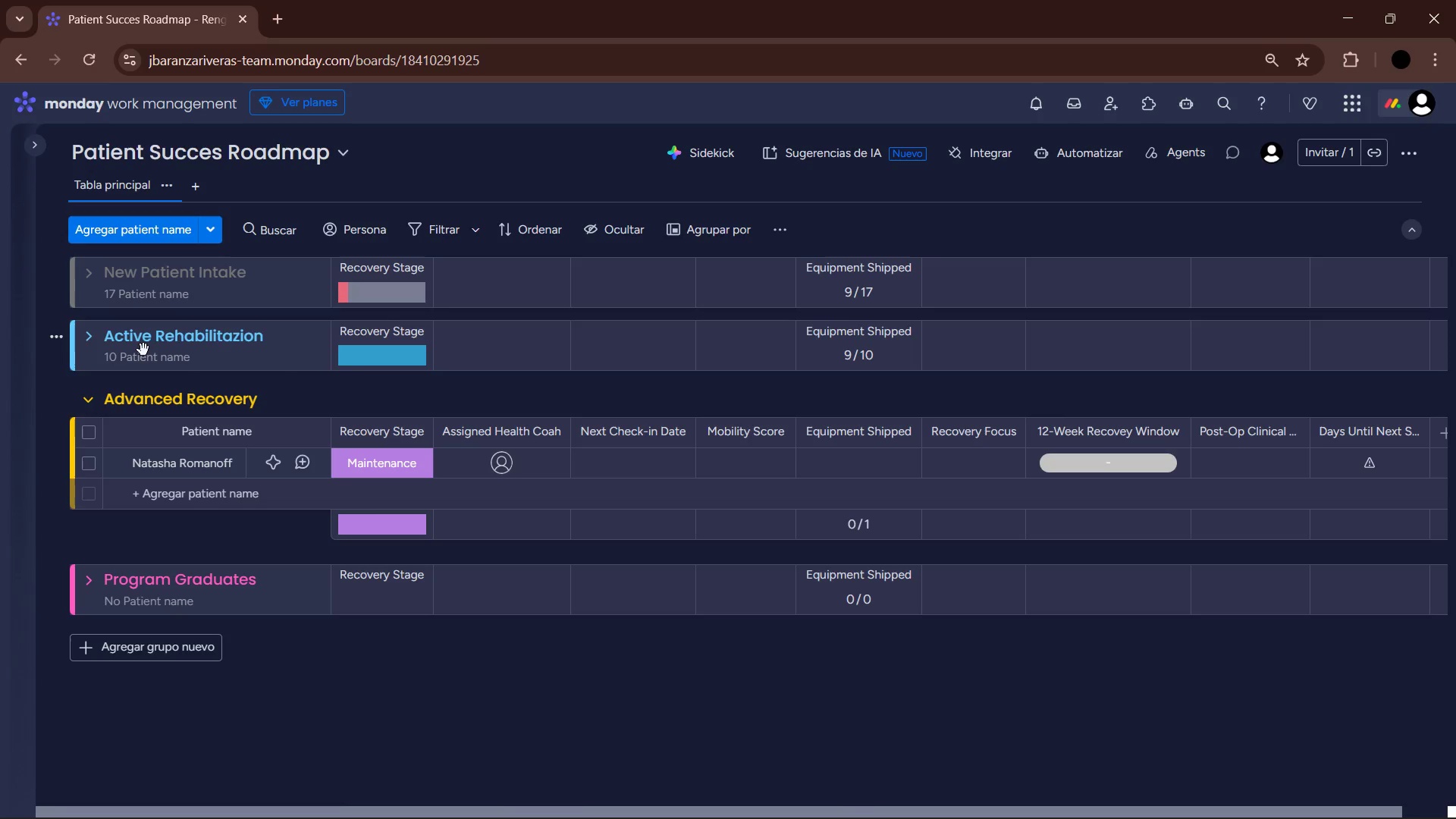 
left_click([92, 340])
 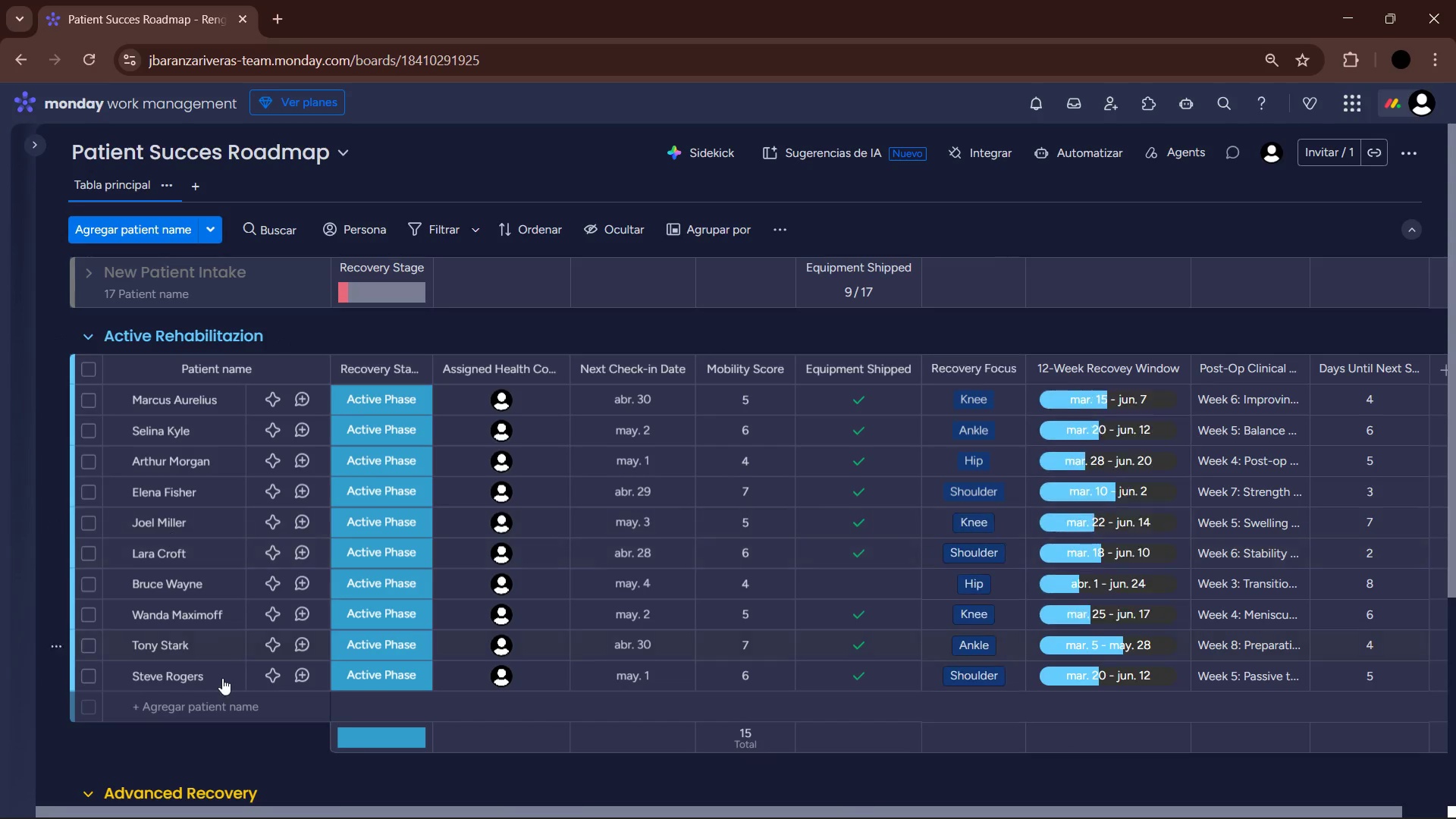 
left_click([227, 704])
 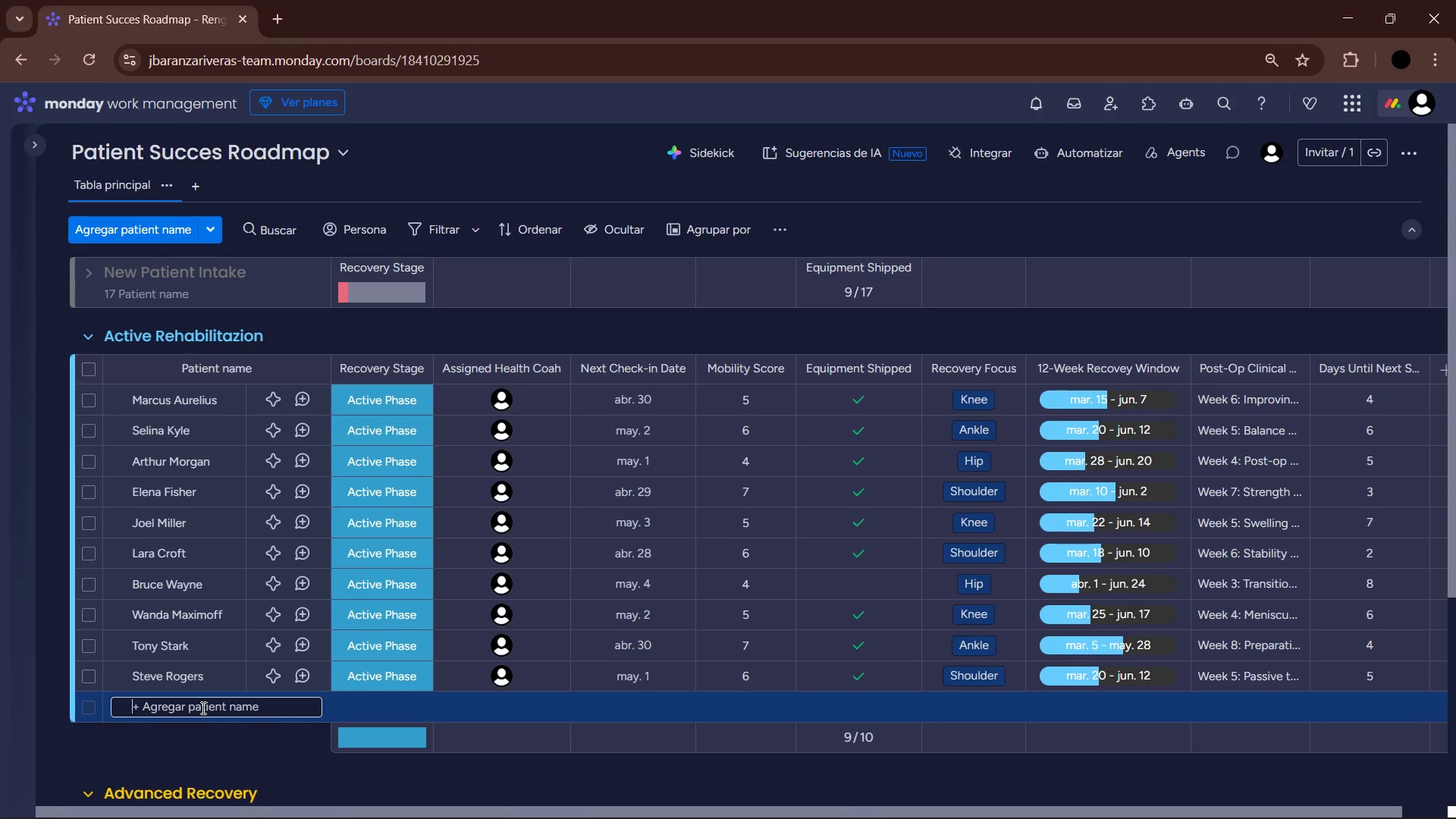 
wait(6.92)
 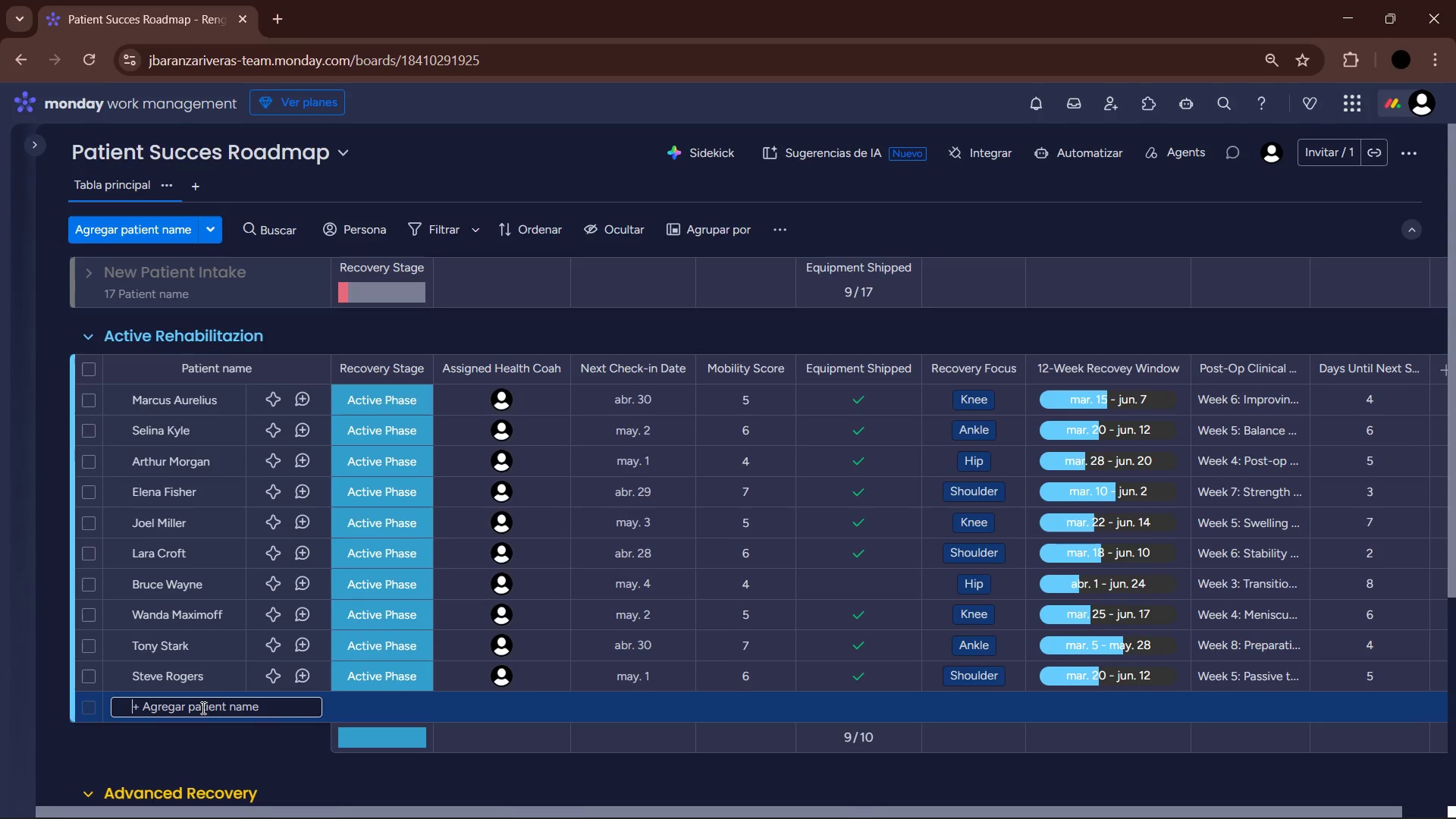 
type(Arthur Fleck)
 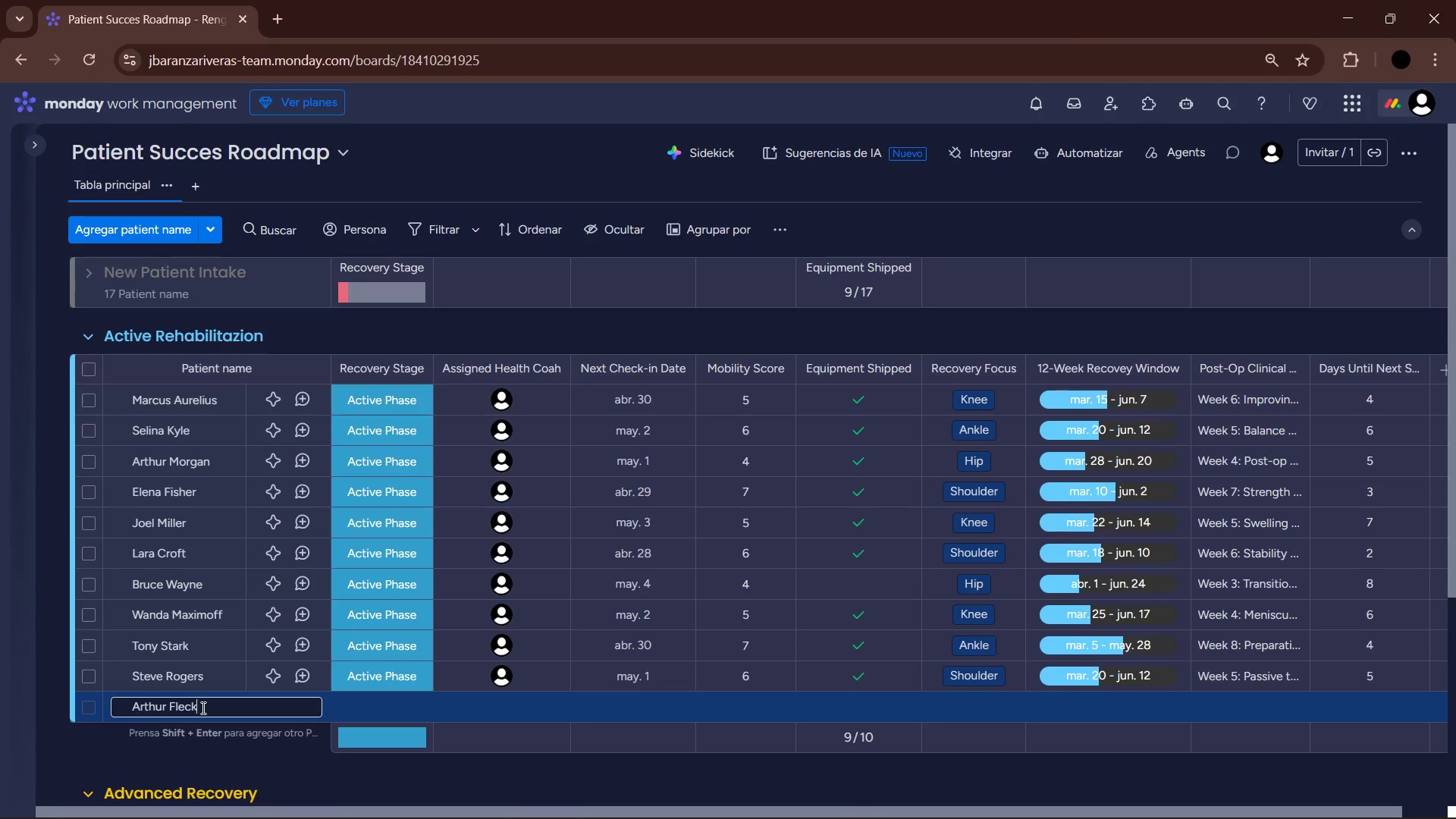 
key(Enter)
 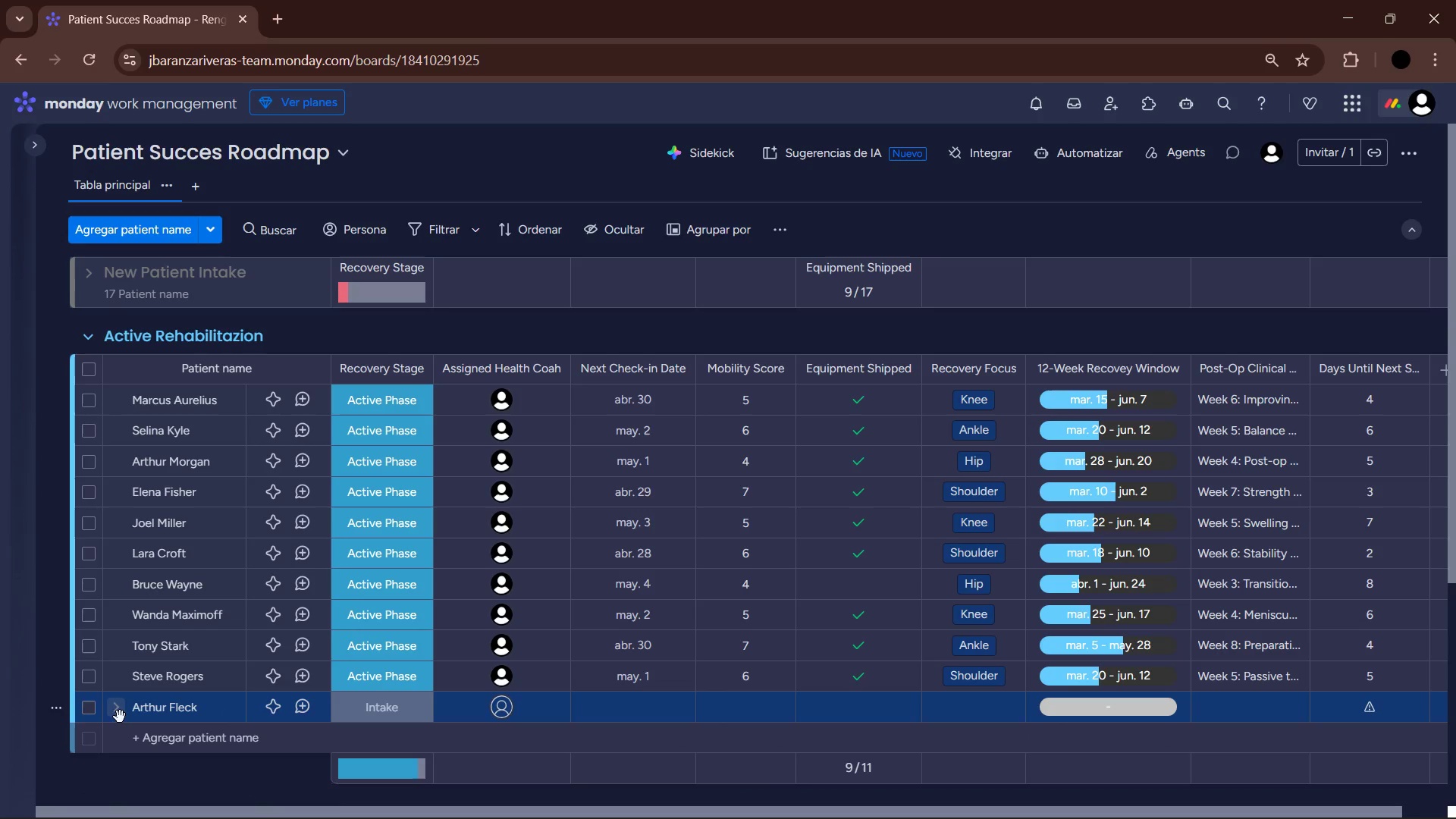 
left_click_drag(start_coordinate=[123, 720], to_coordinate=[115, 530])
 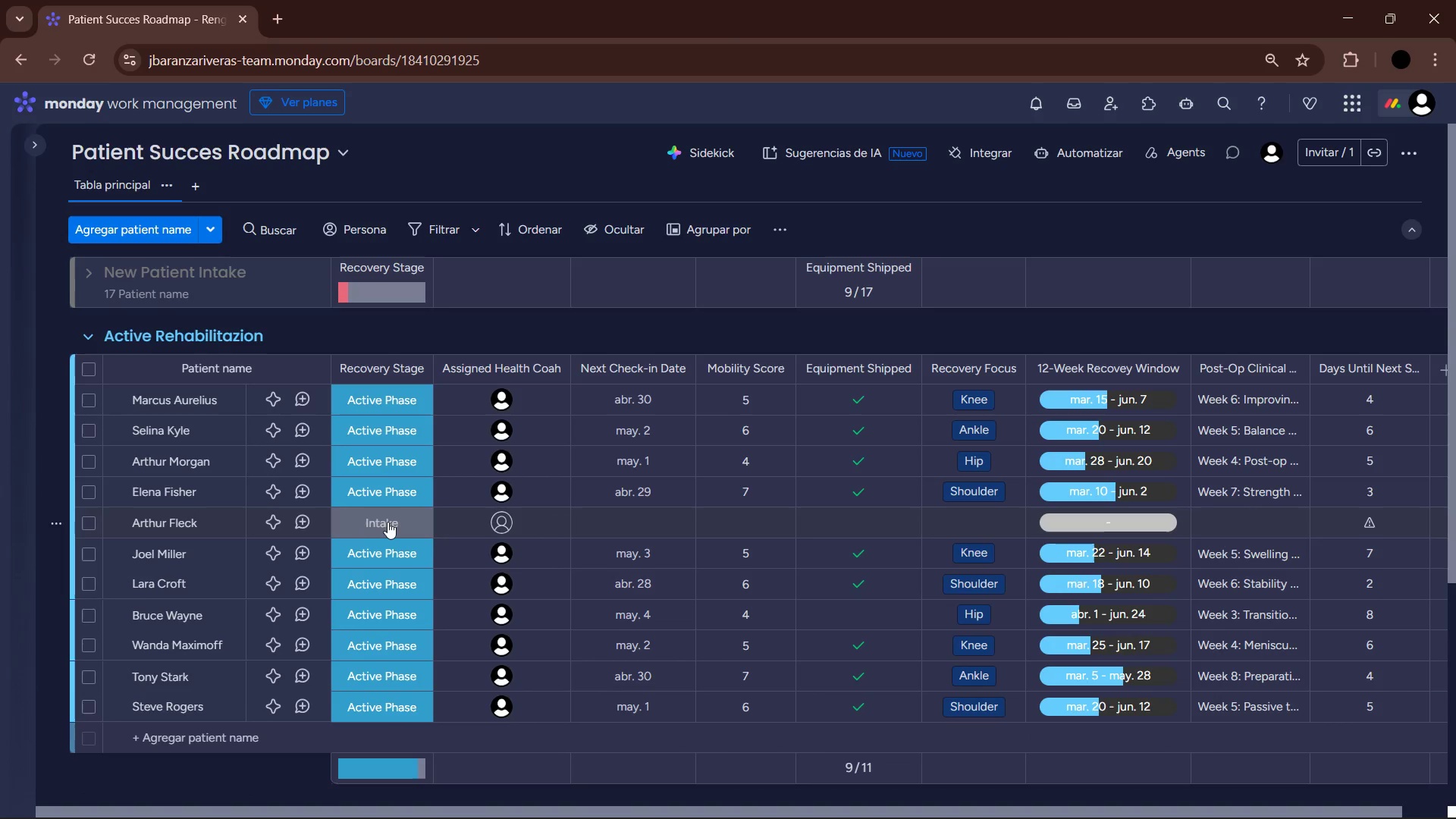 
left_click([388, 522])
 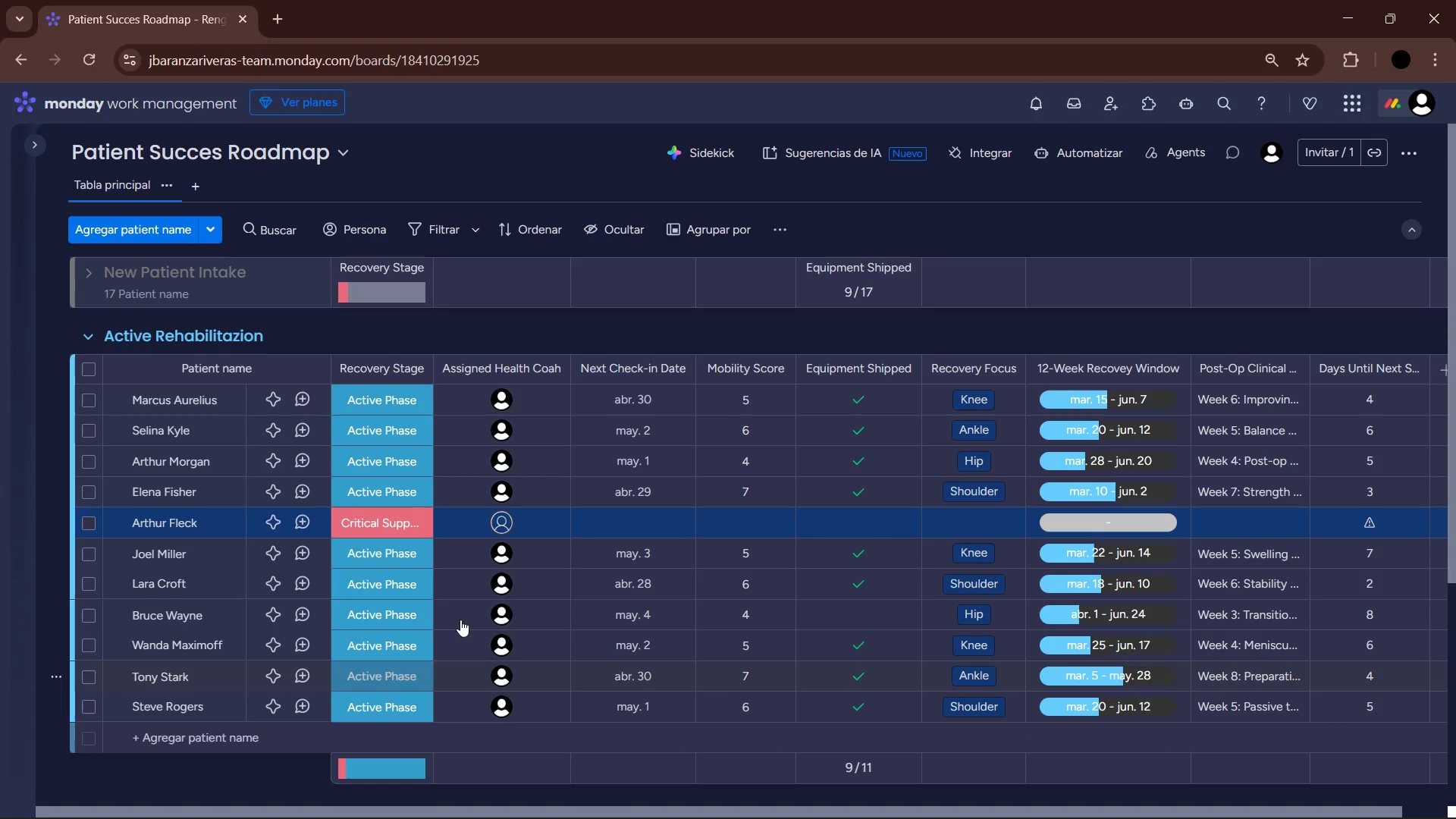 
left_click([509, 525])
 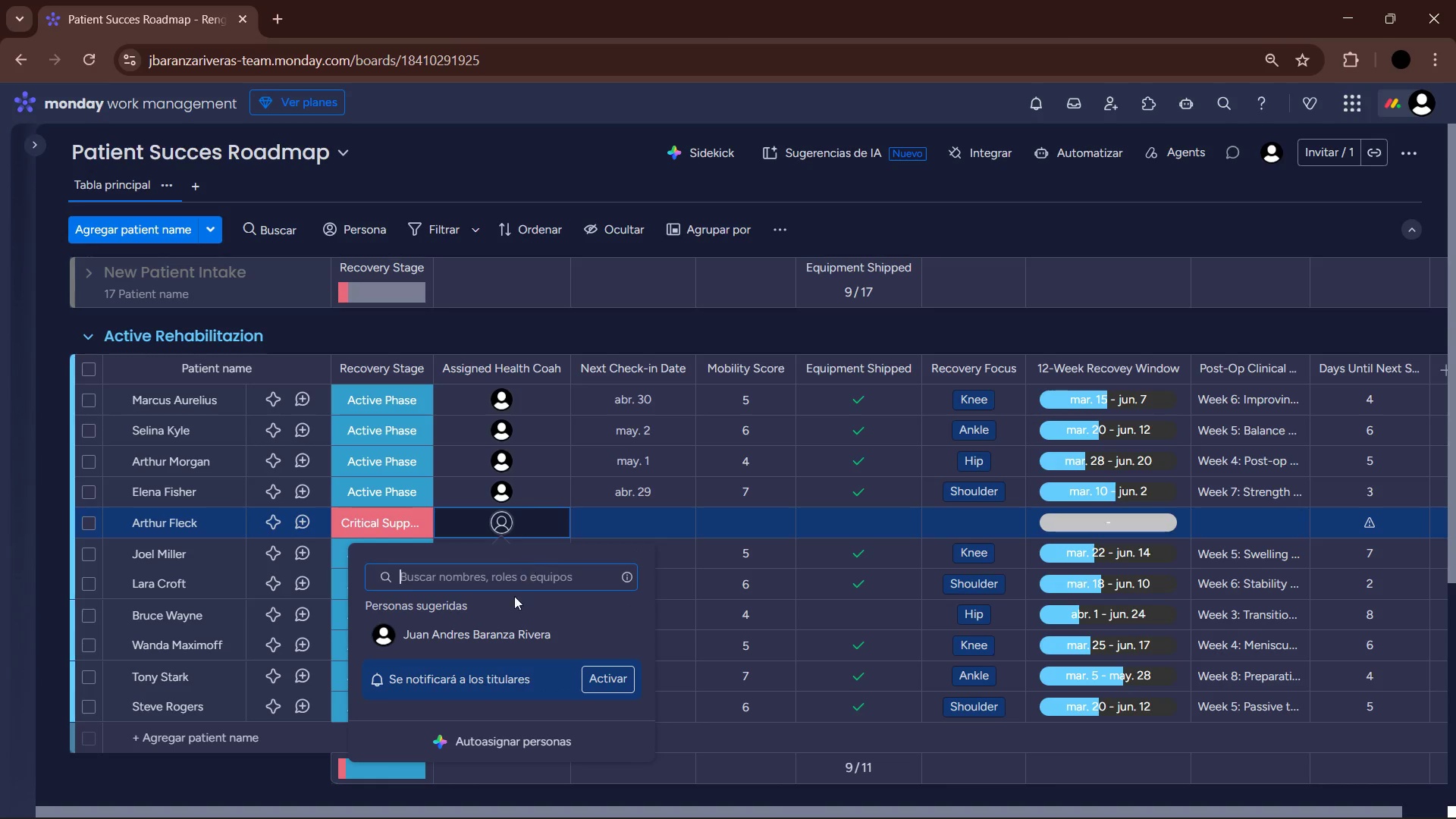 
left_click([503, 636])
 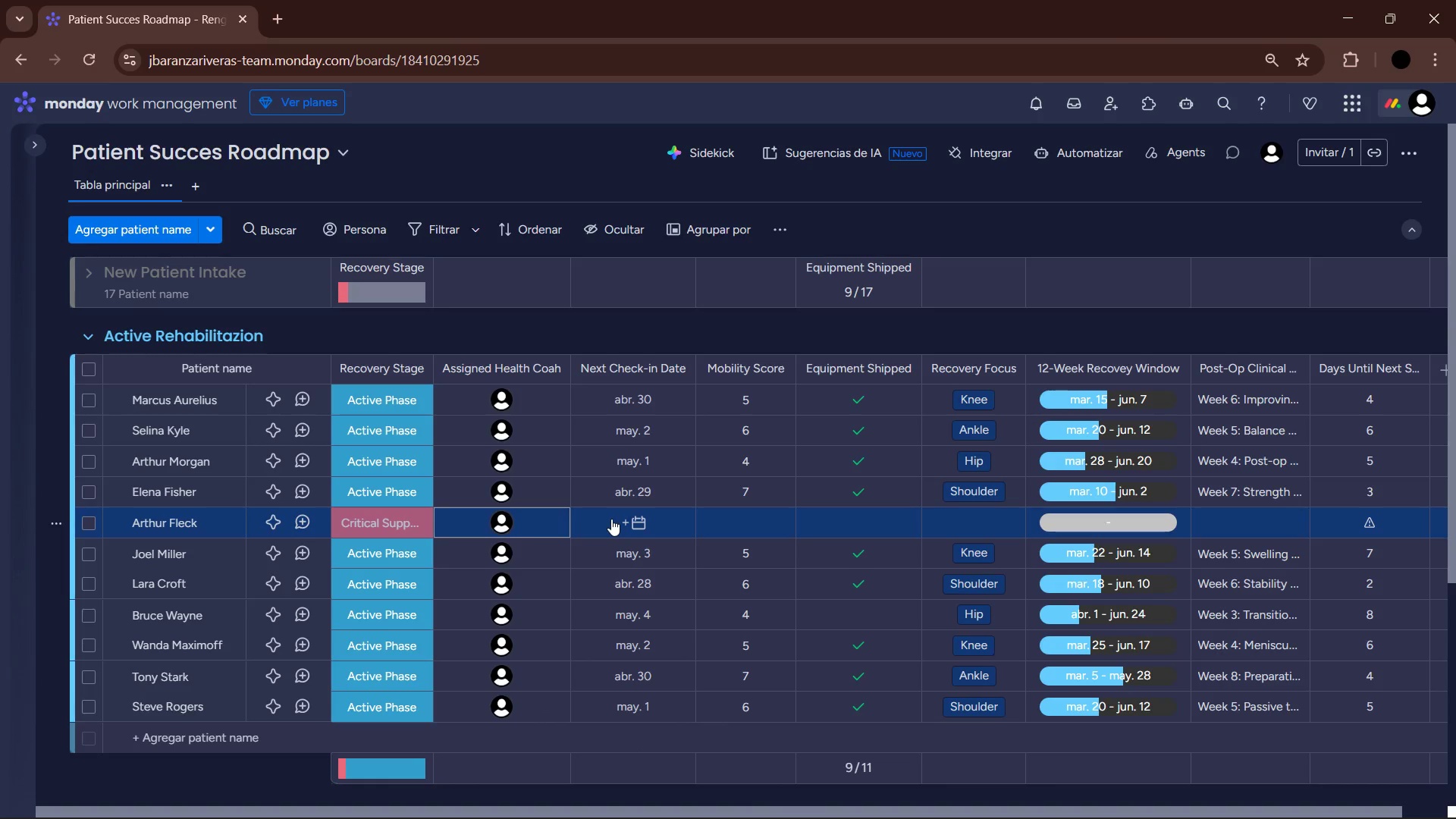 
left_click([611, 519])
 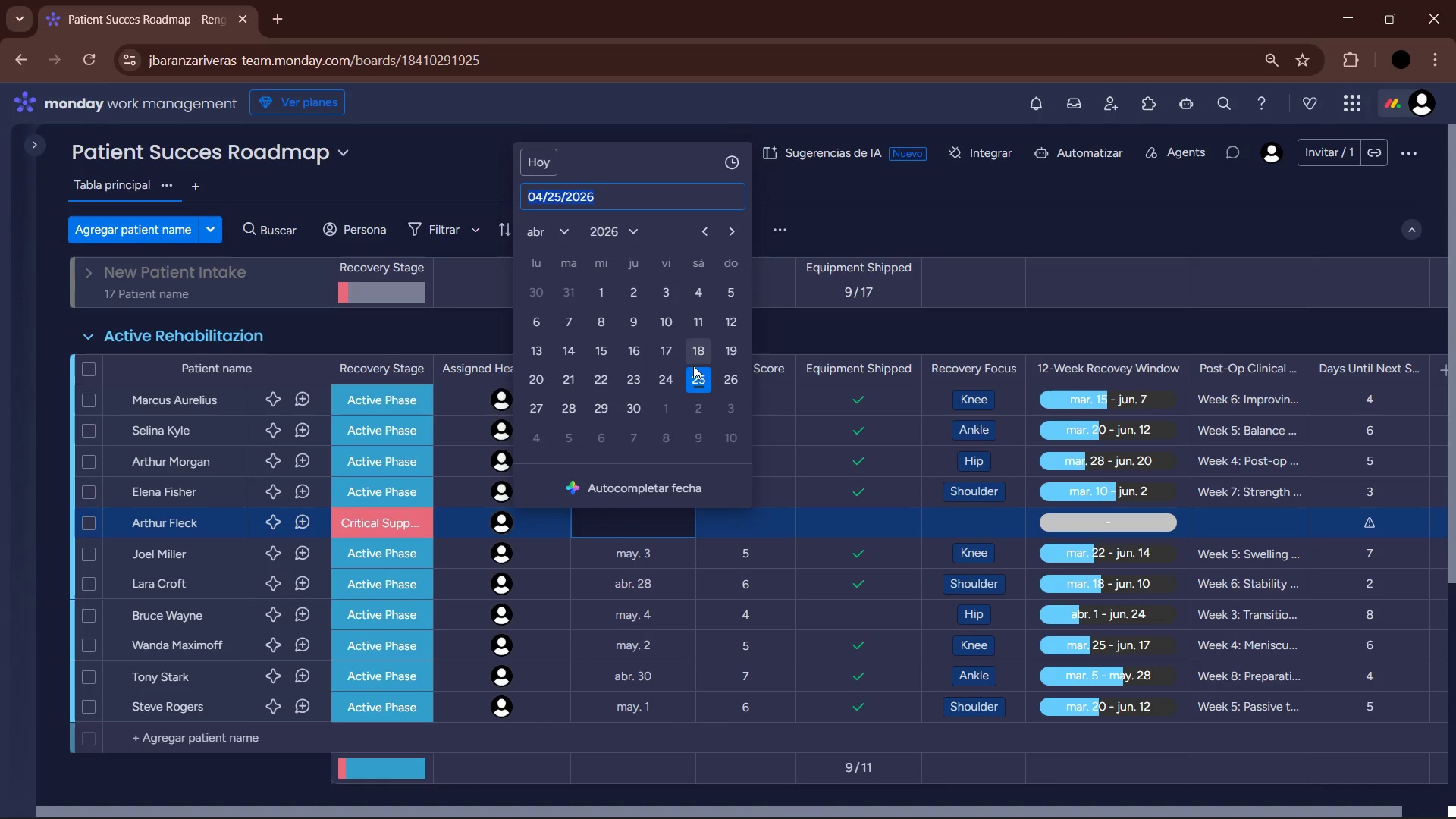 
left_click([726, 374])
 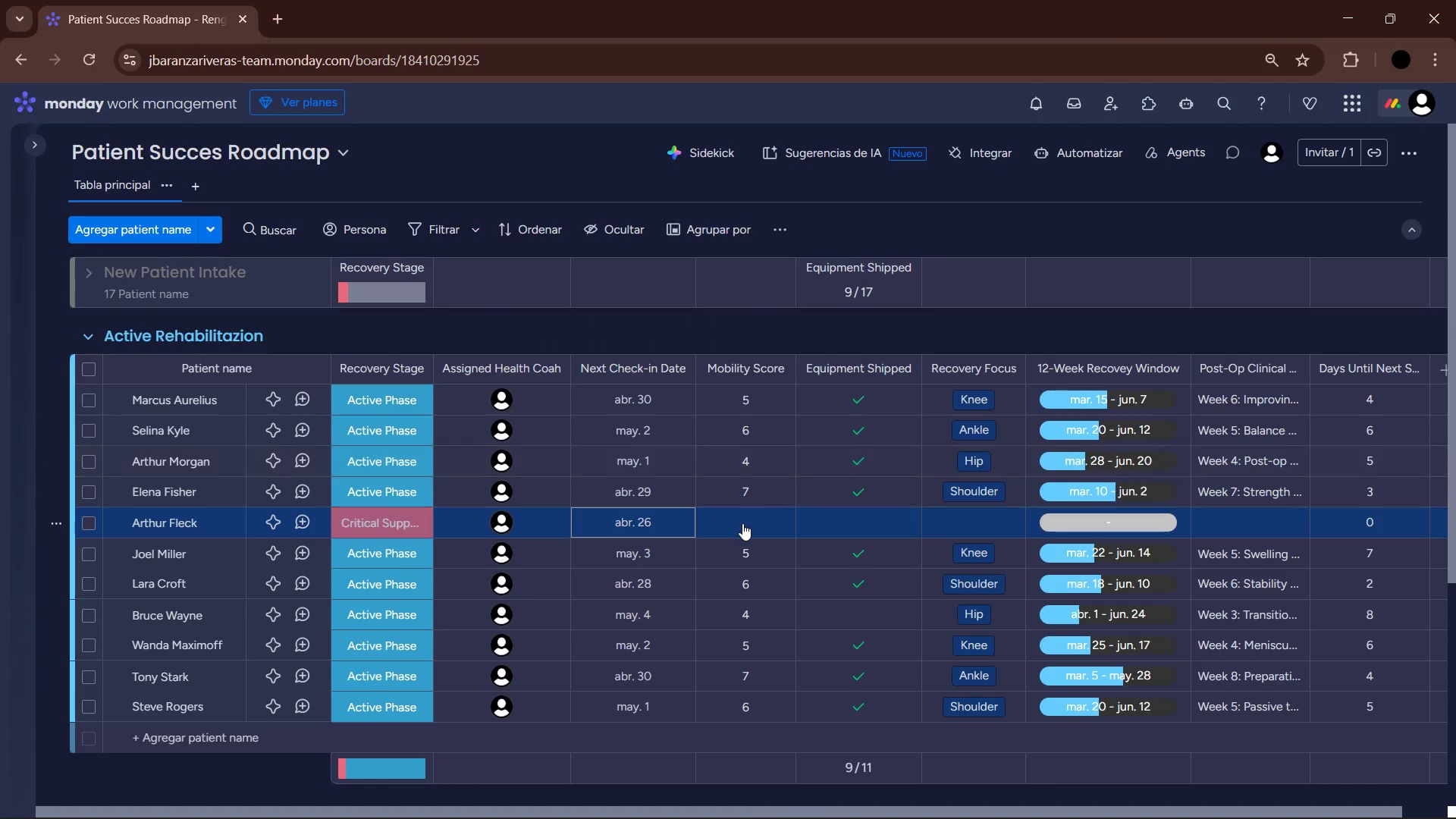 
left_click([742, 524])
 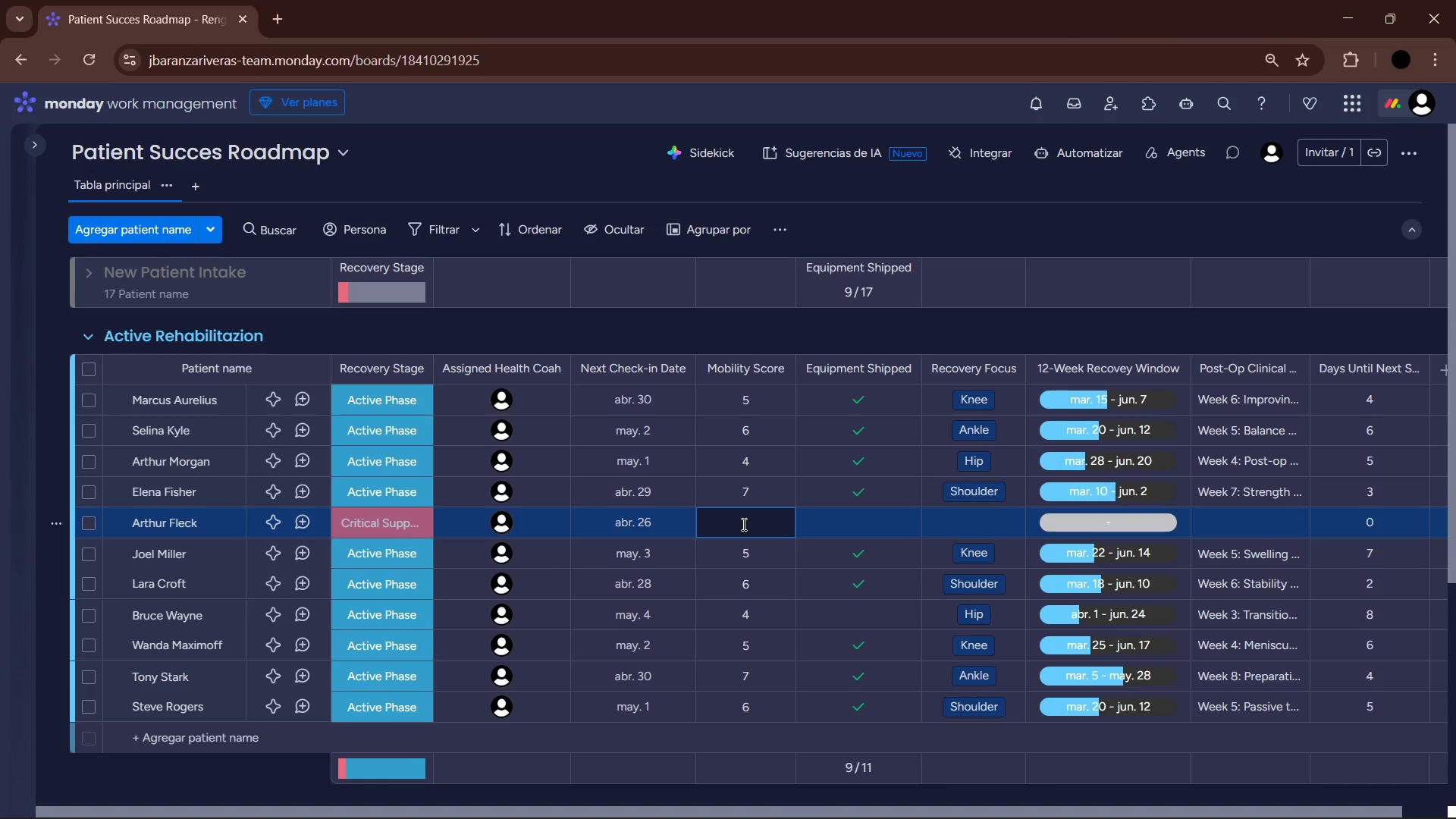 
key(Numpad1)
 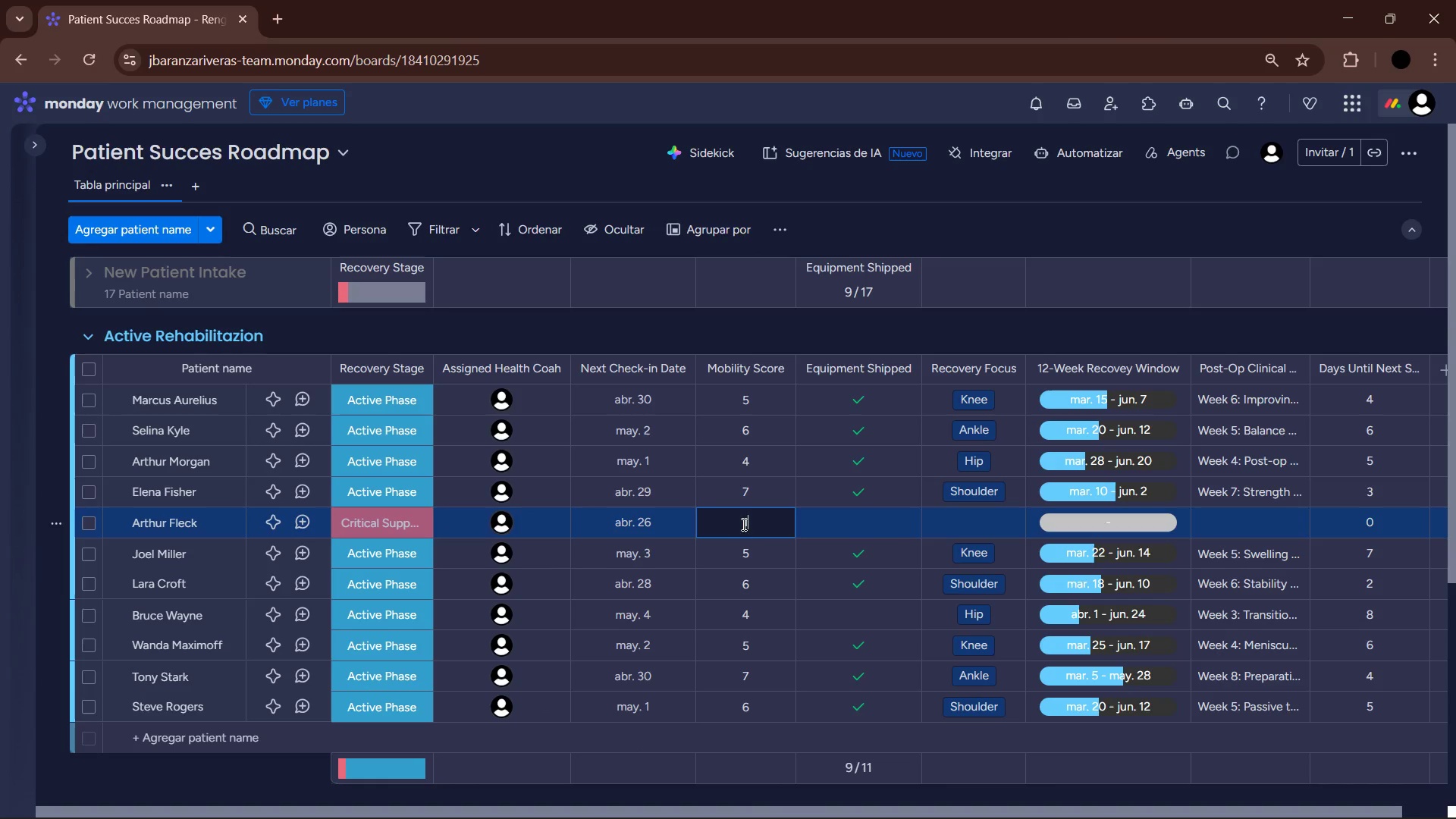 
key(NumpadEnter)
 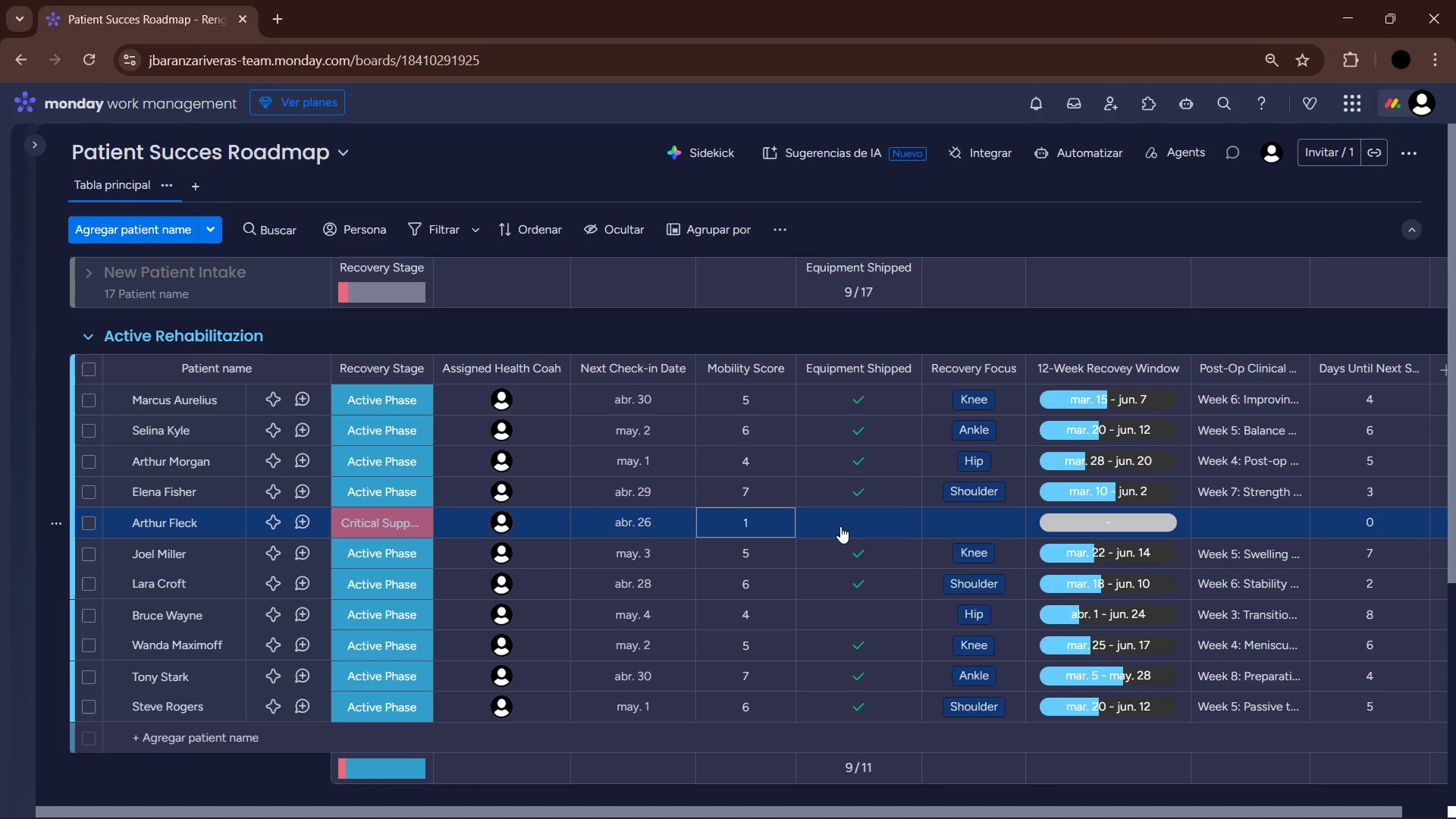 
left_click([840, 526])
 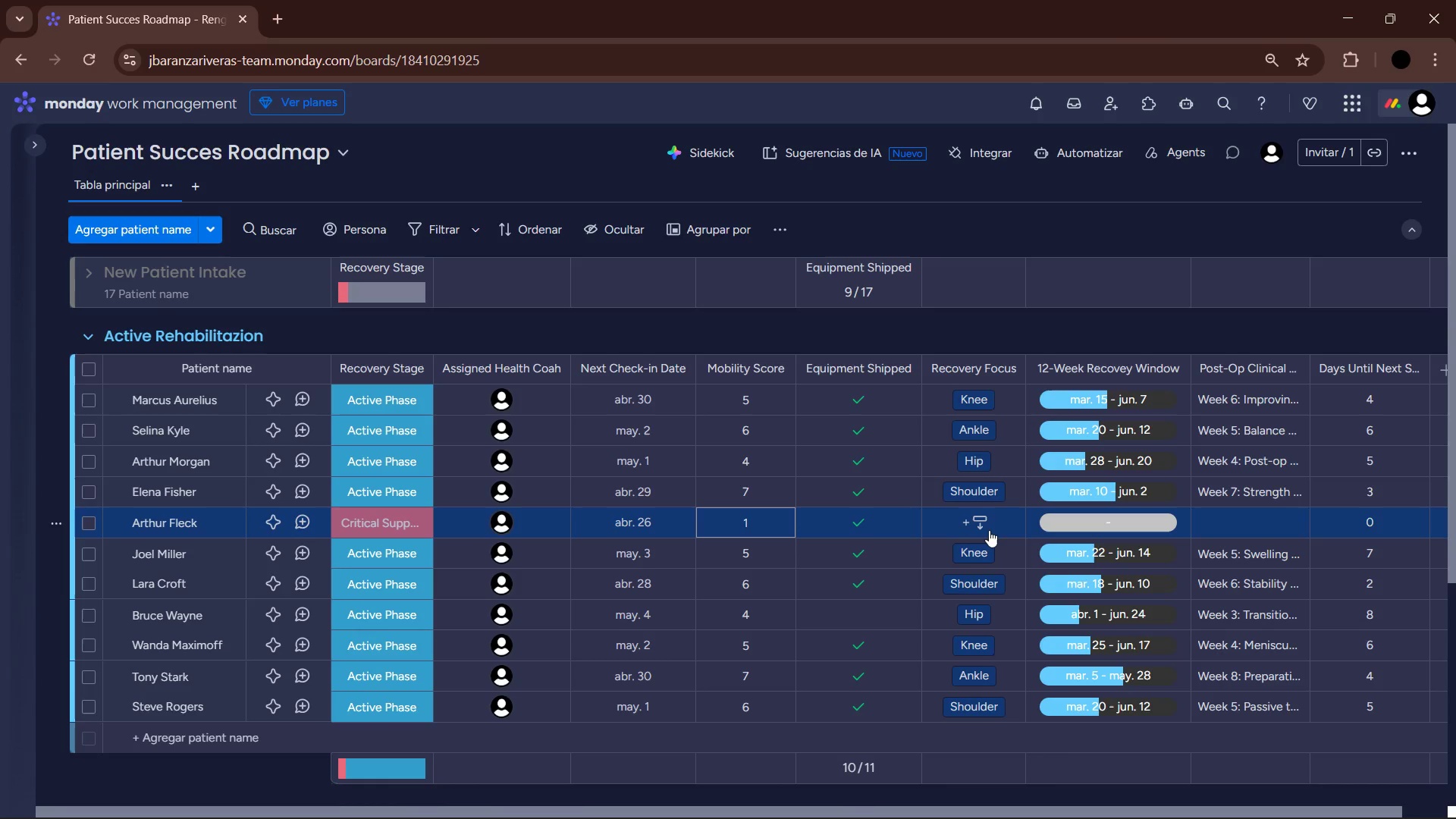 
left_click([985, 529])
 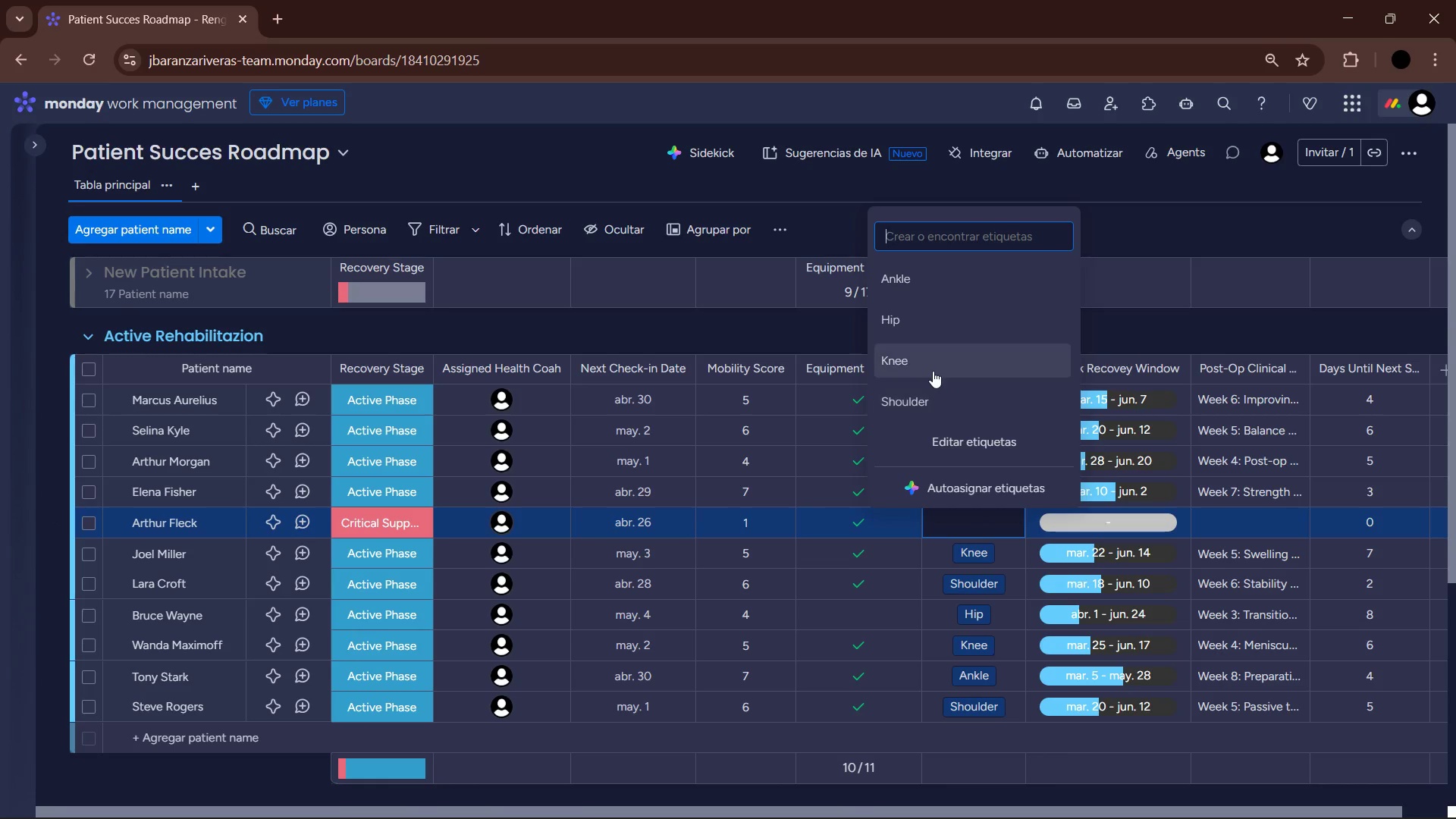 
left_click([946, 403])
 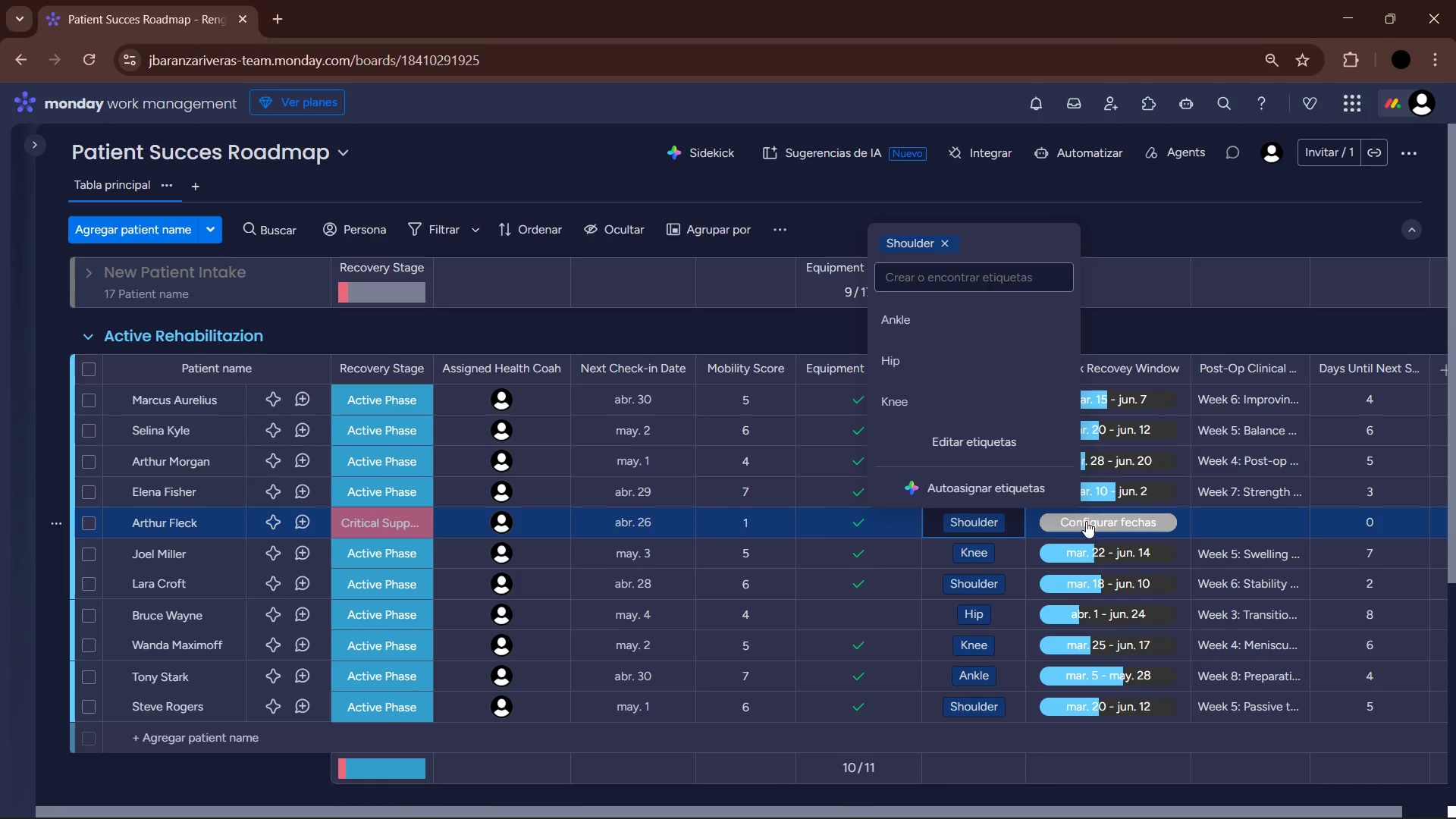 
left_click([1086, 521])
 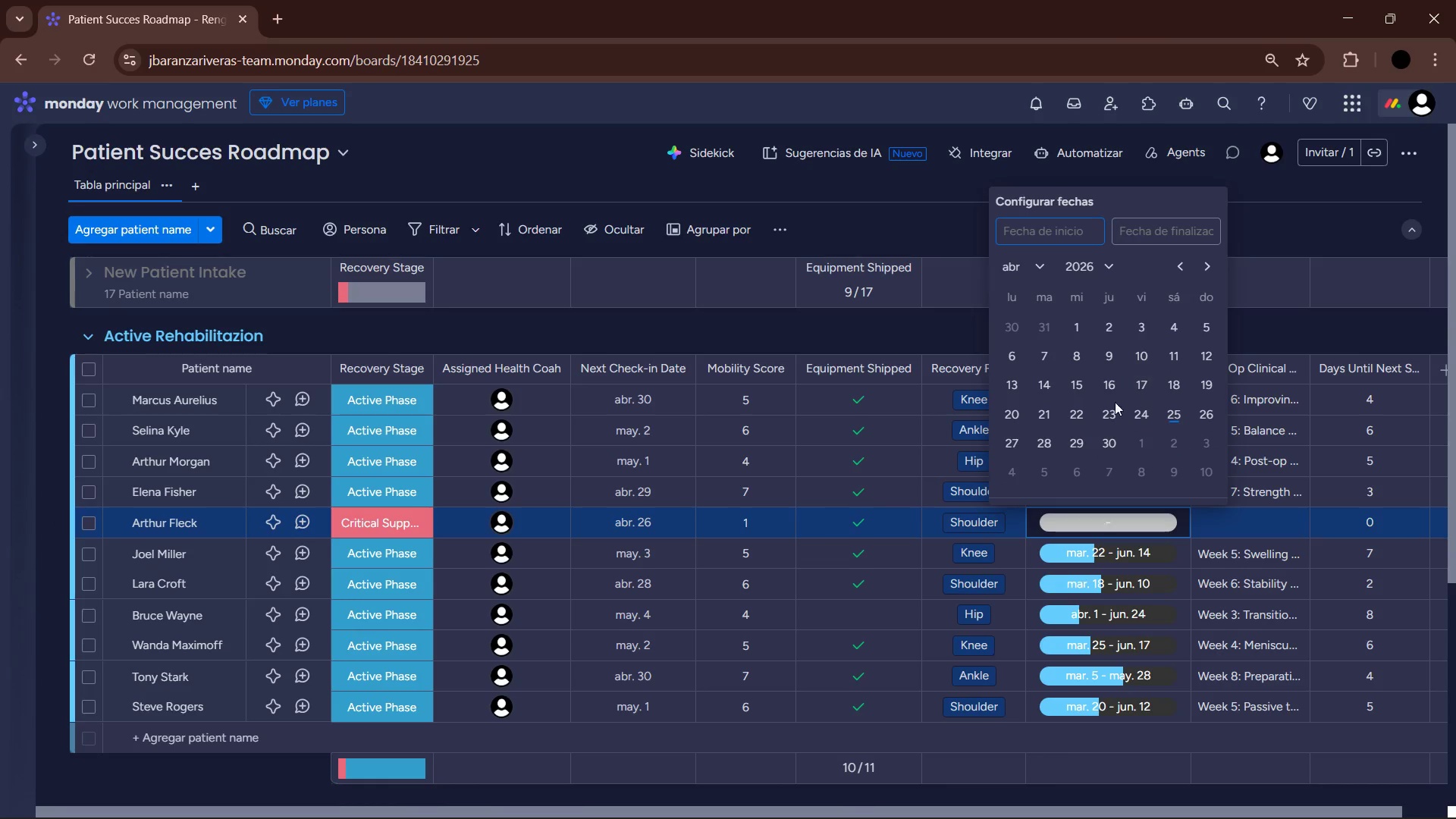 
left_click([1040, 276])
 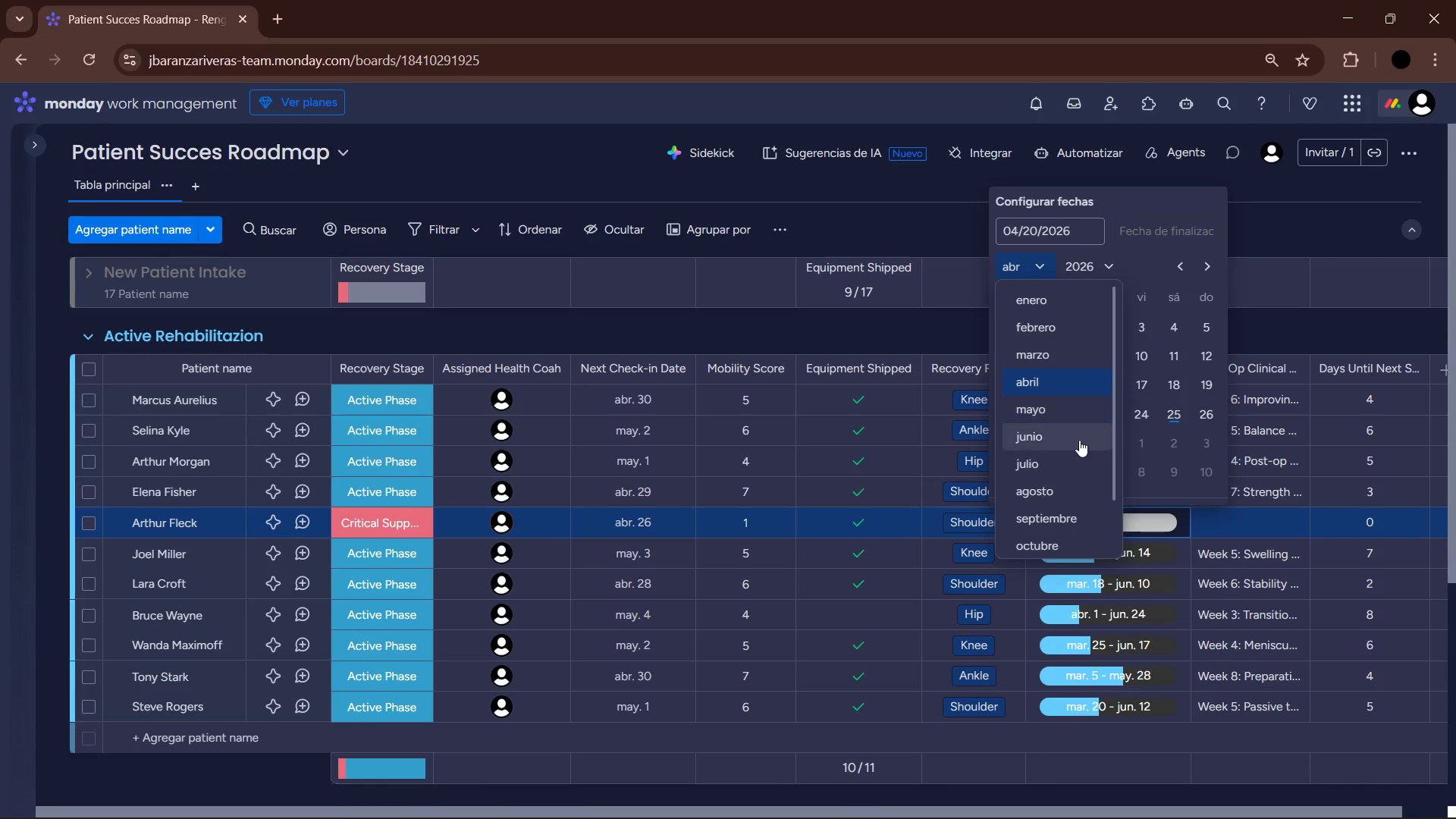 
left_click([1068, 464])
 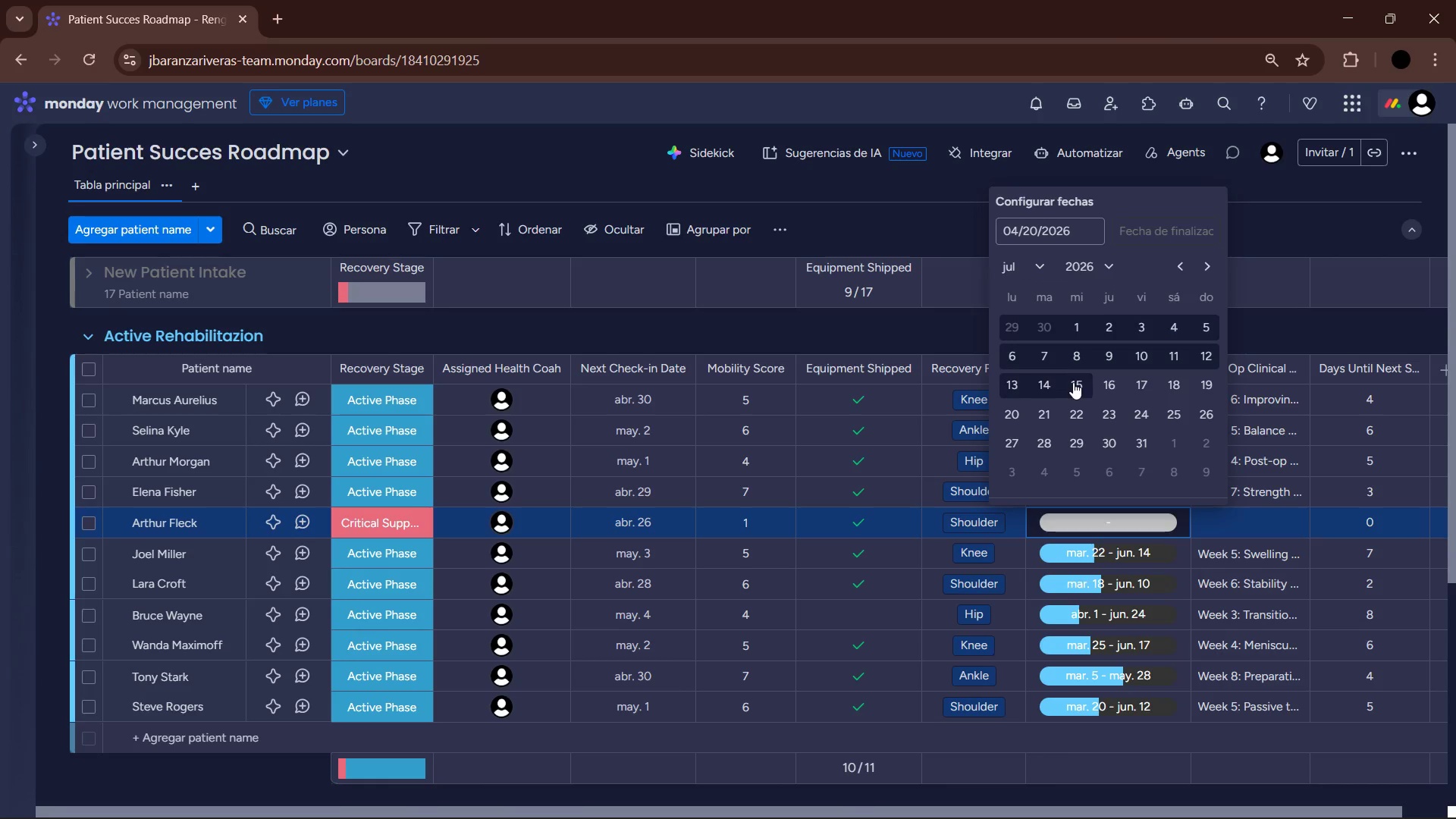 
left_click([1015, 381])
 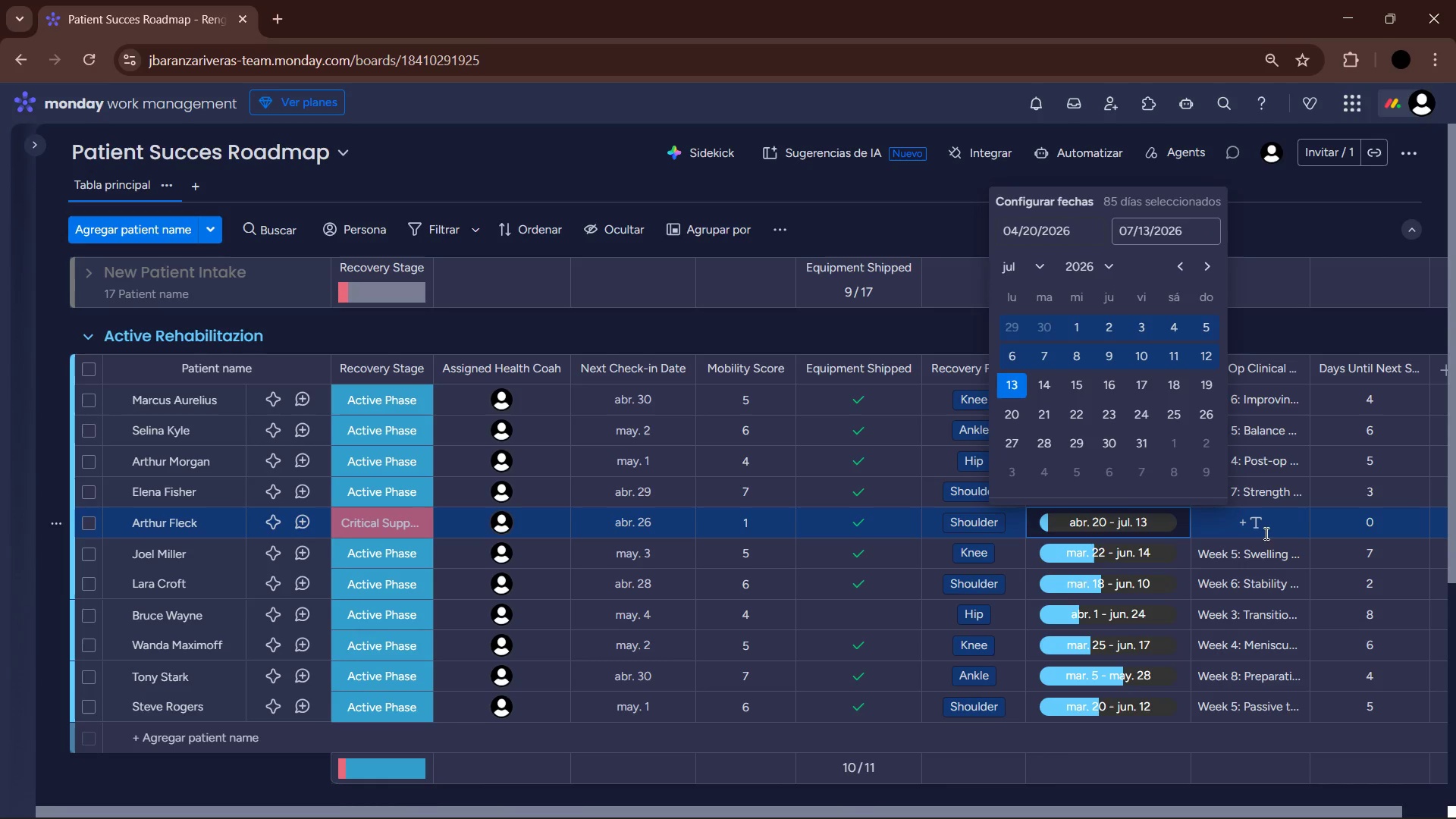 
left_click([1263, 532])
 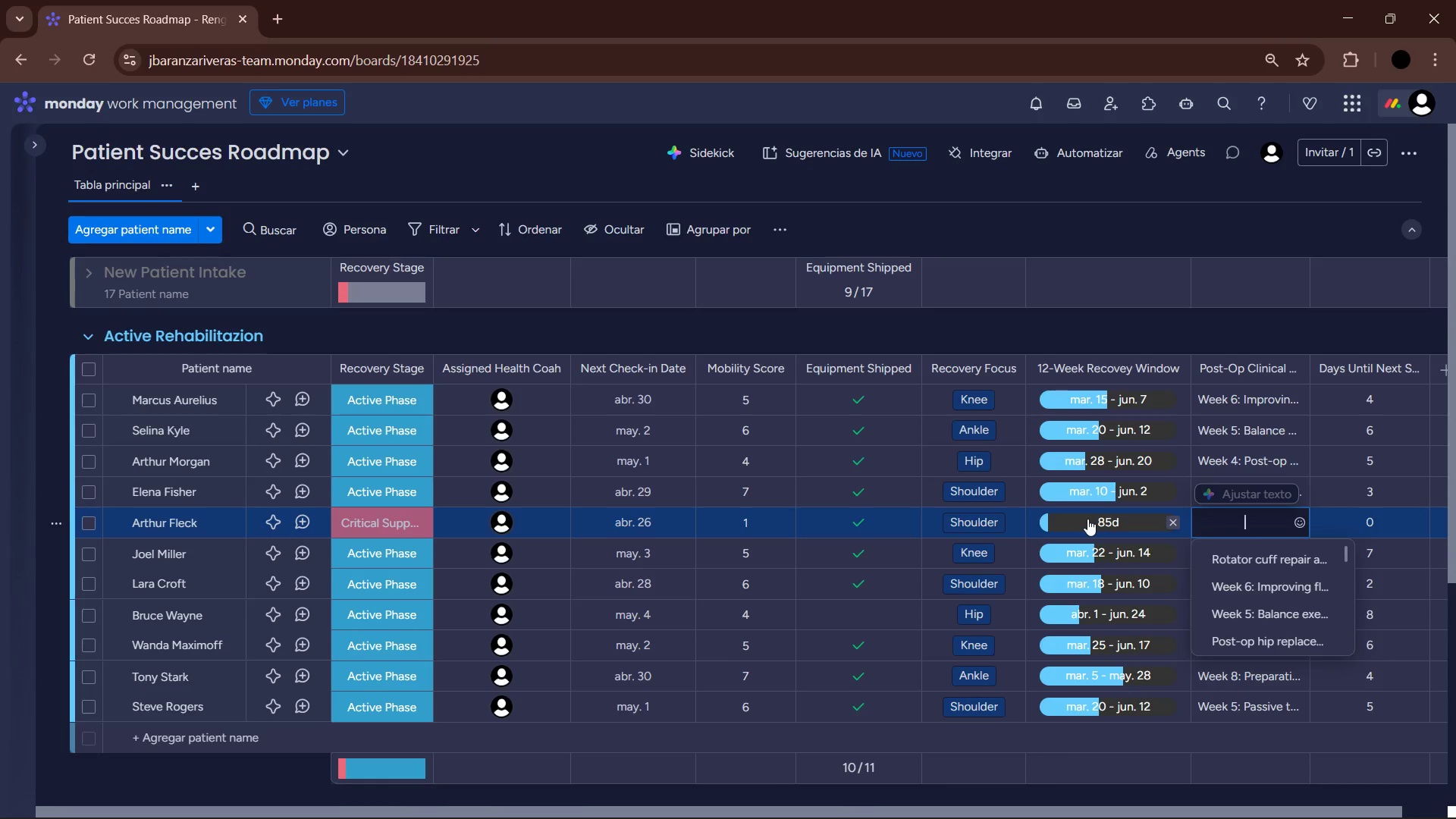 
wait(16.47)
 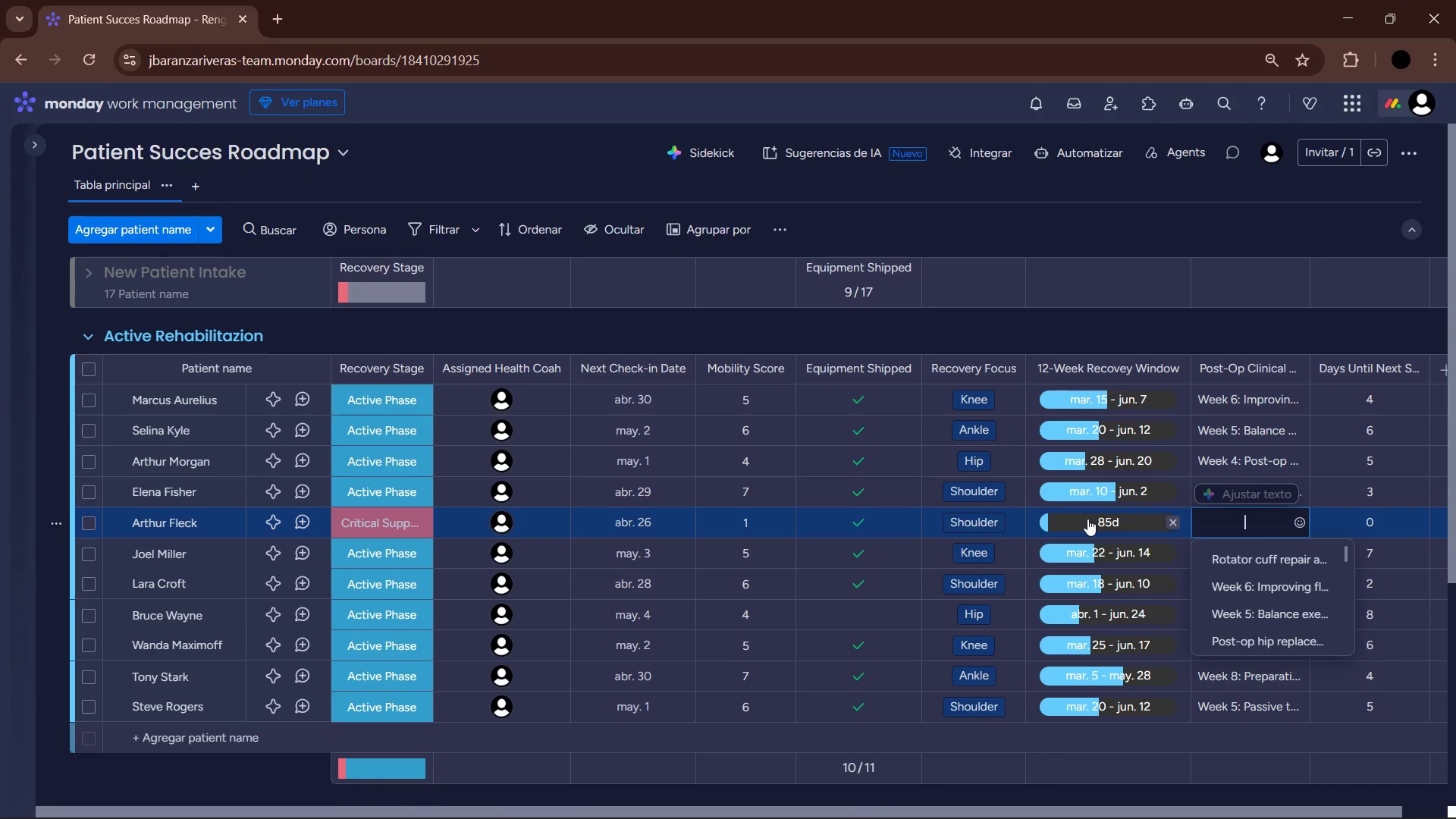 
left_click([1087, 519])
 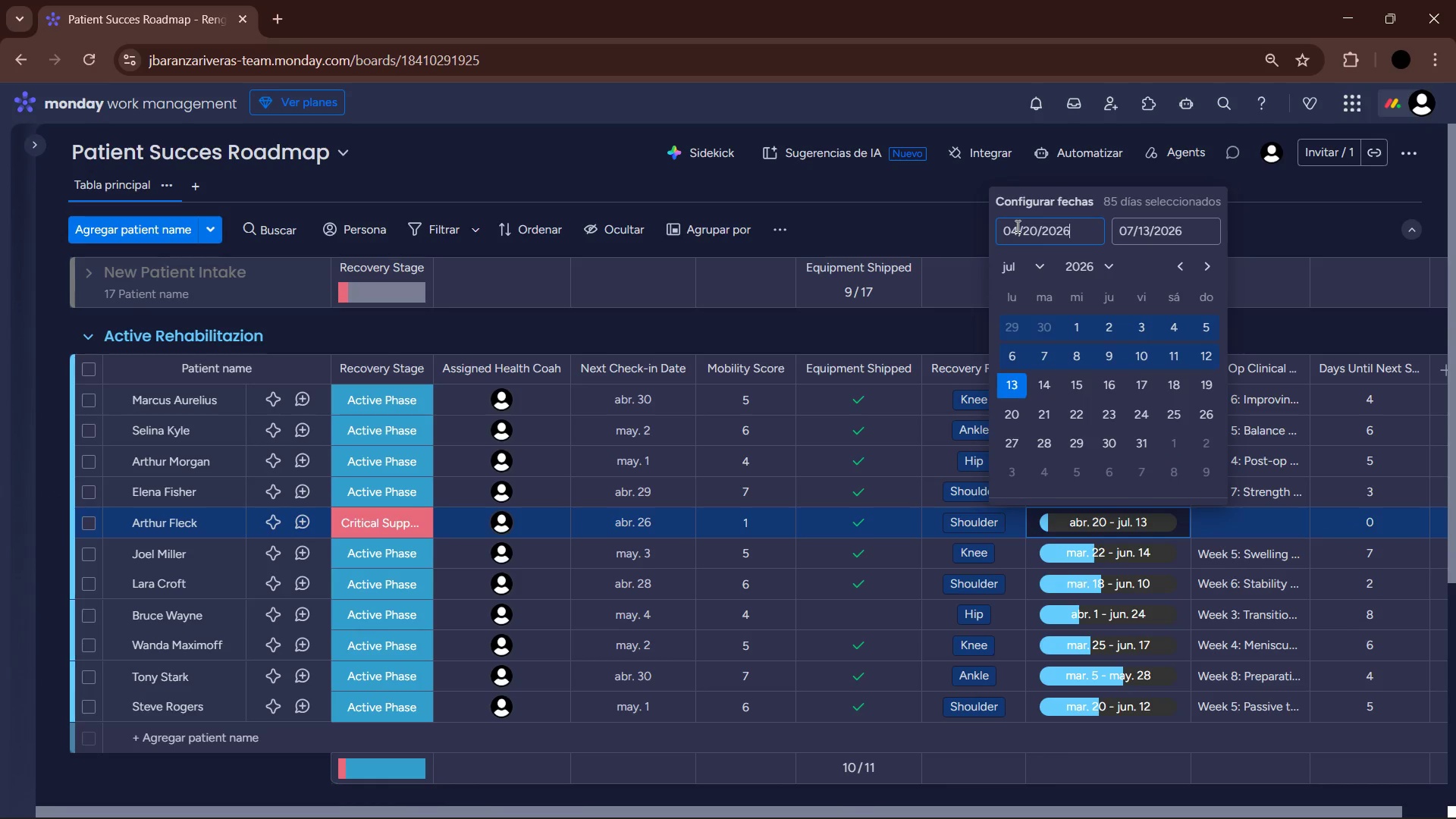 
left_click([1018, 232])
 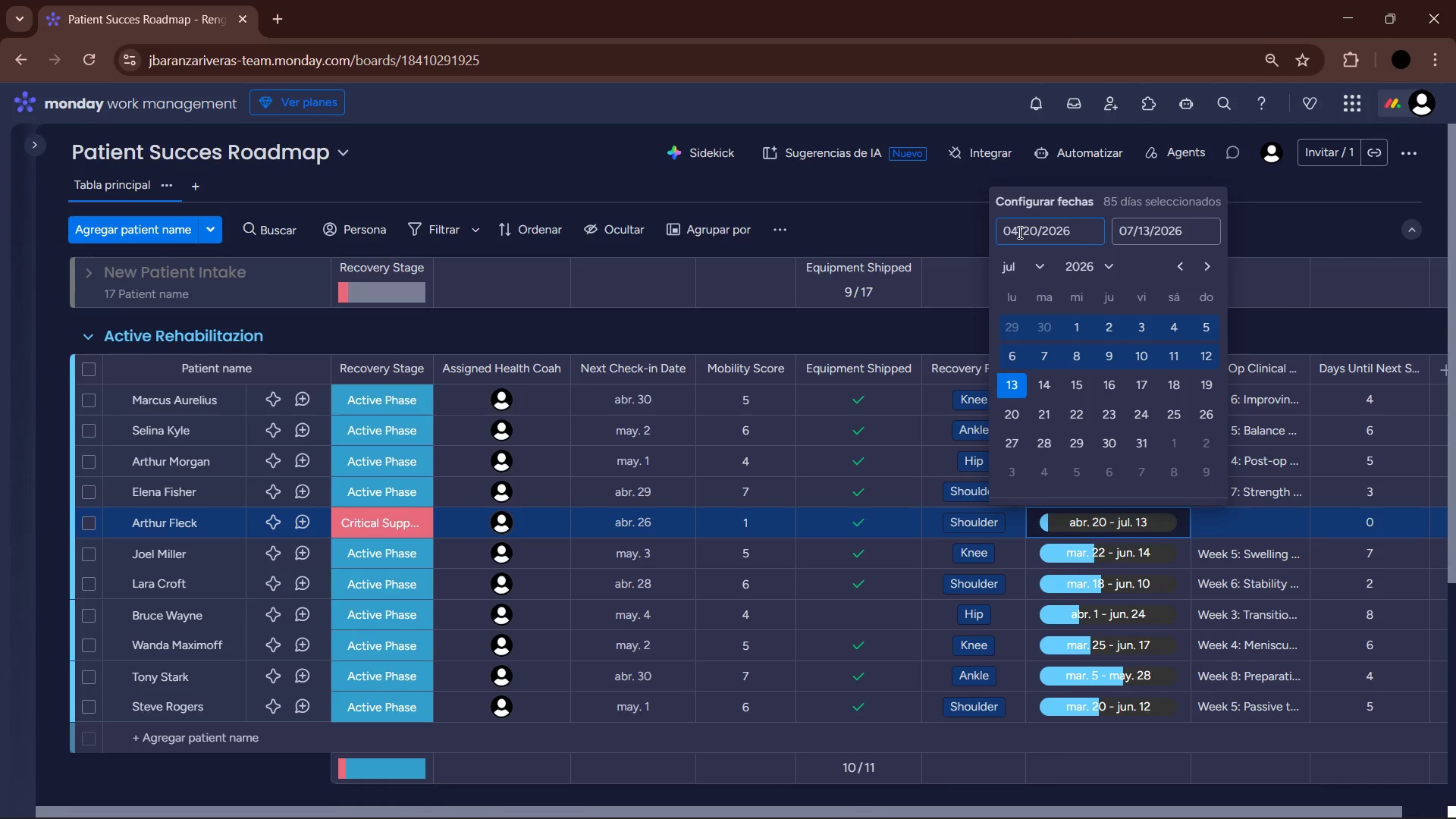 
key(Backspace)
 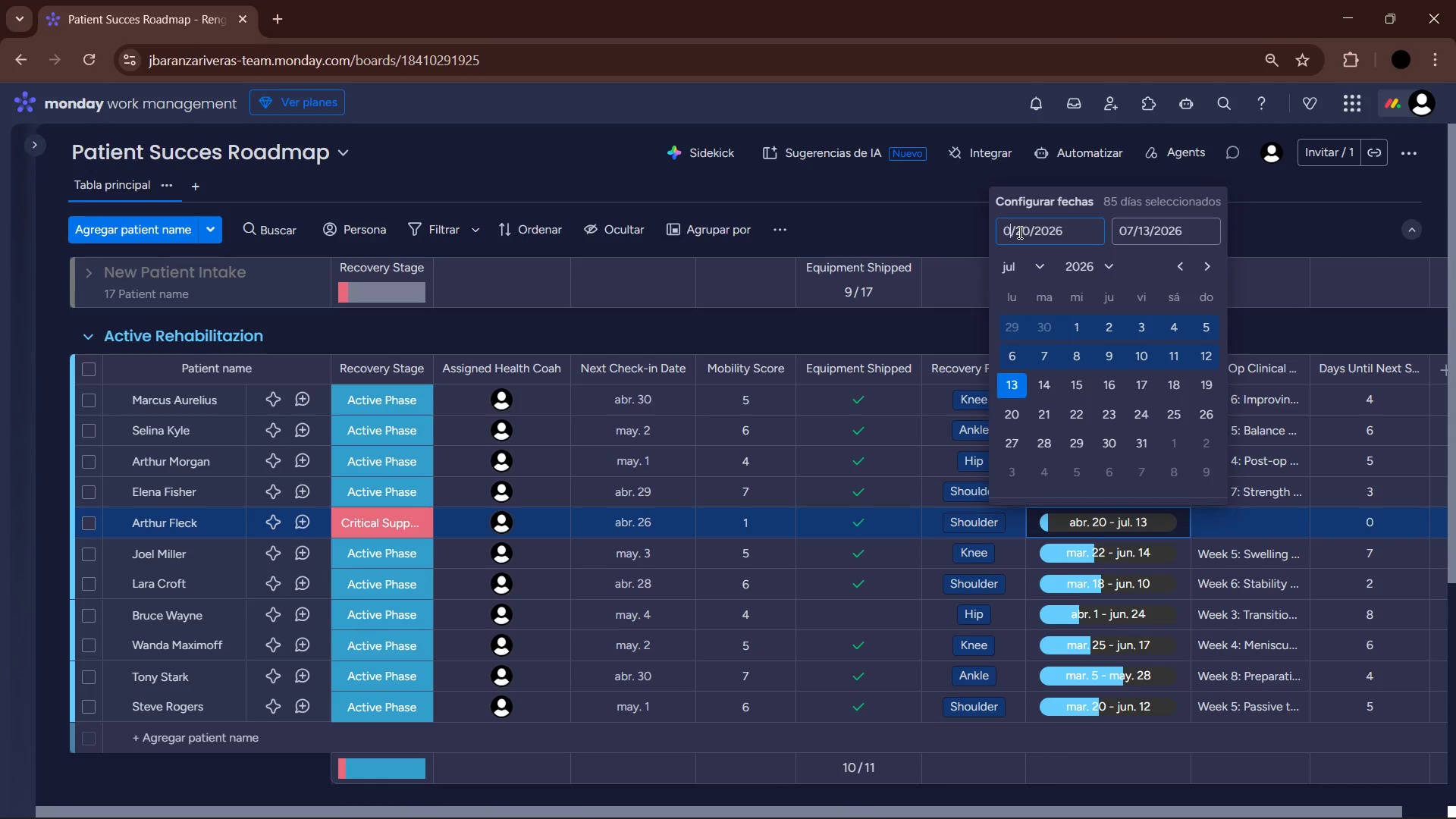 
key(Numpad3)
 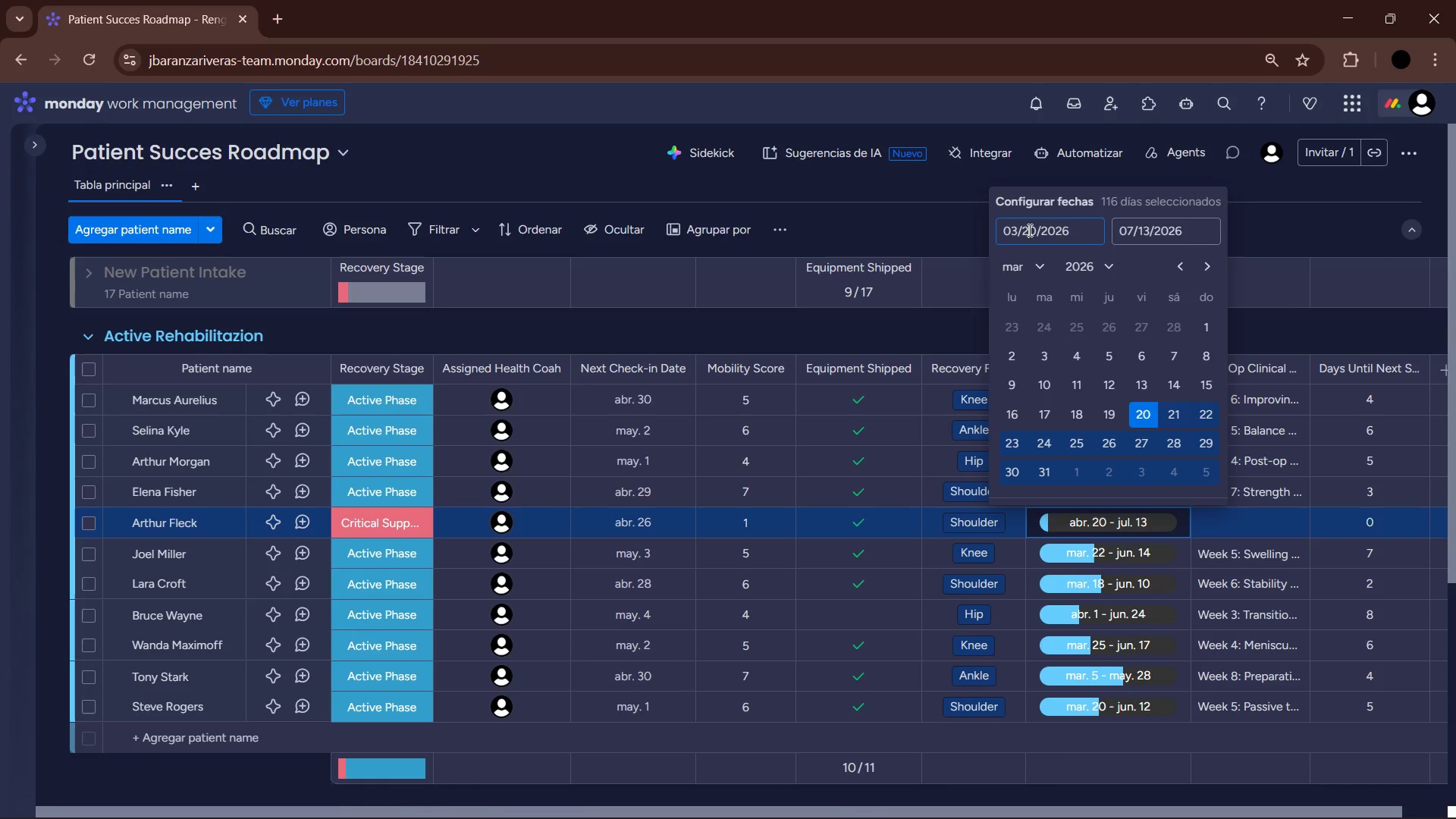 
key(Backspace)
 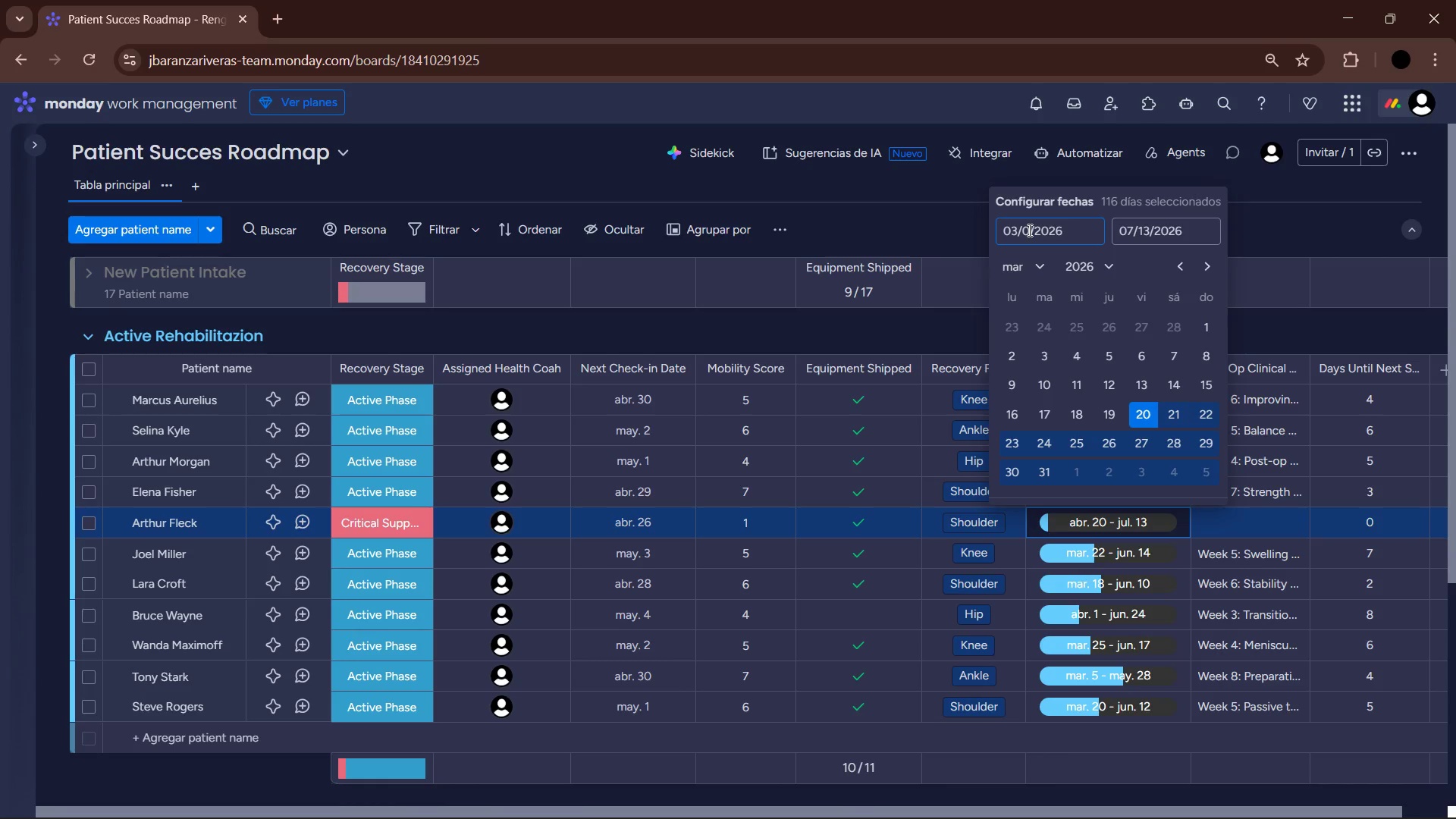 
key(Numpad1)
 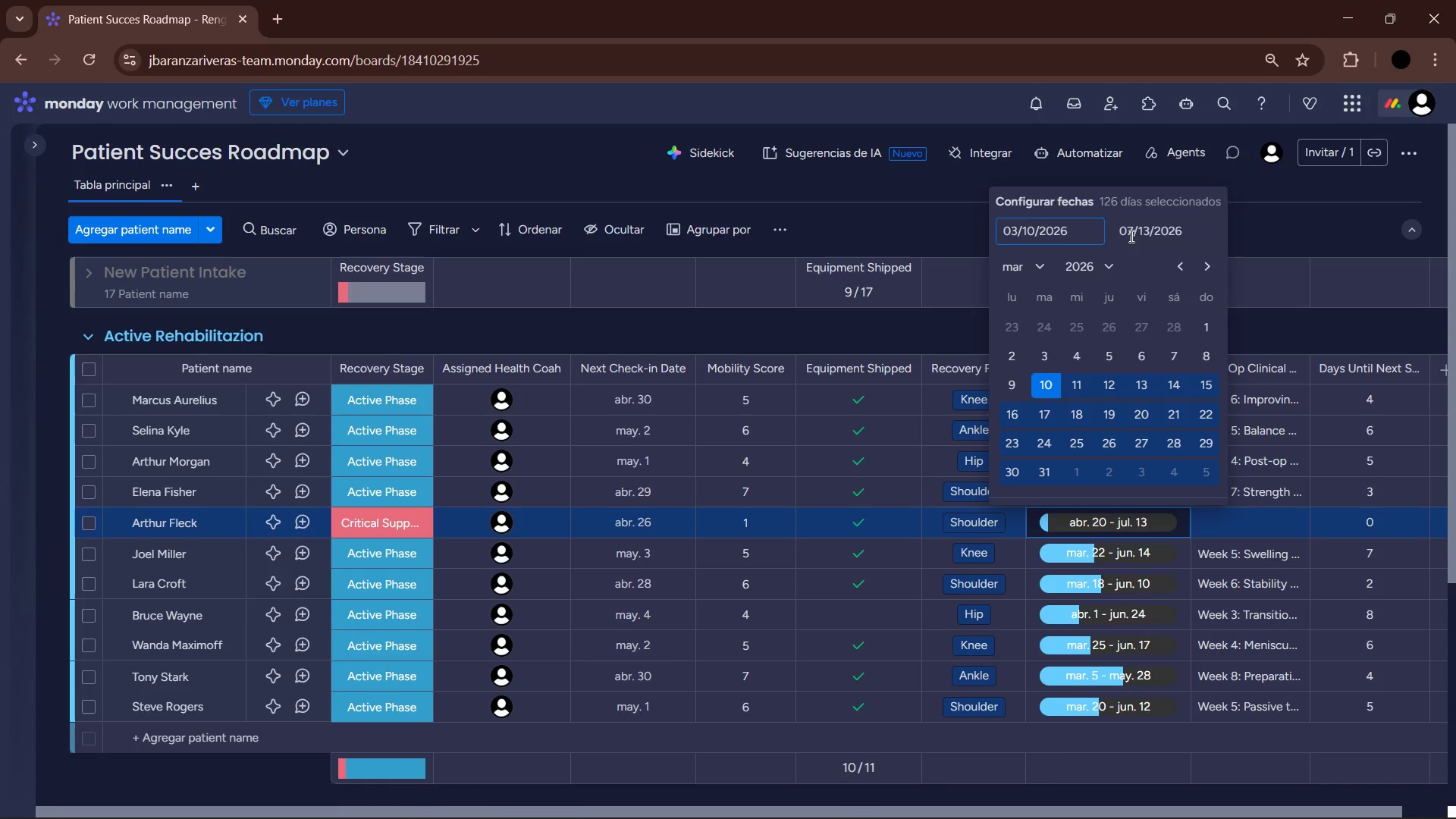 
left_click([1131, 236])
 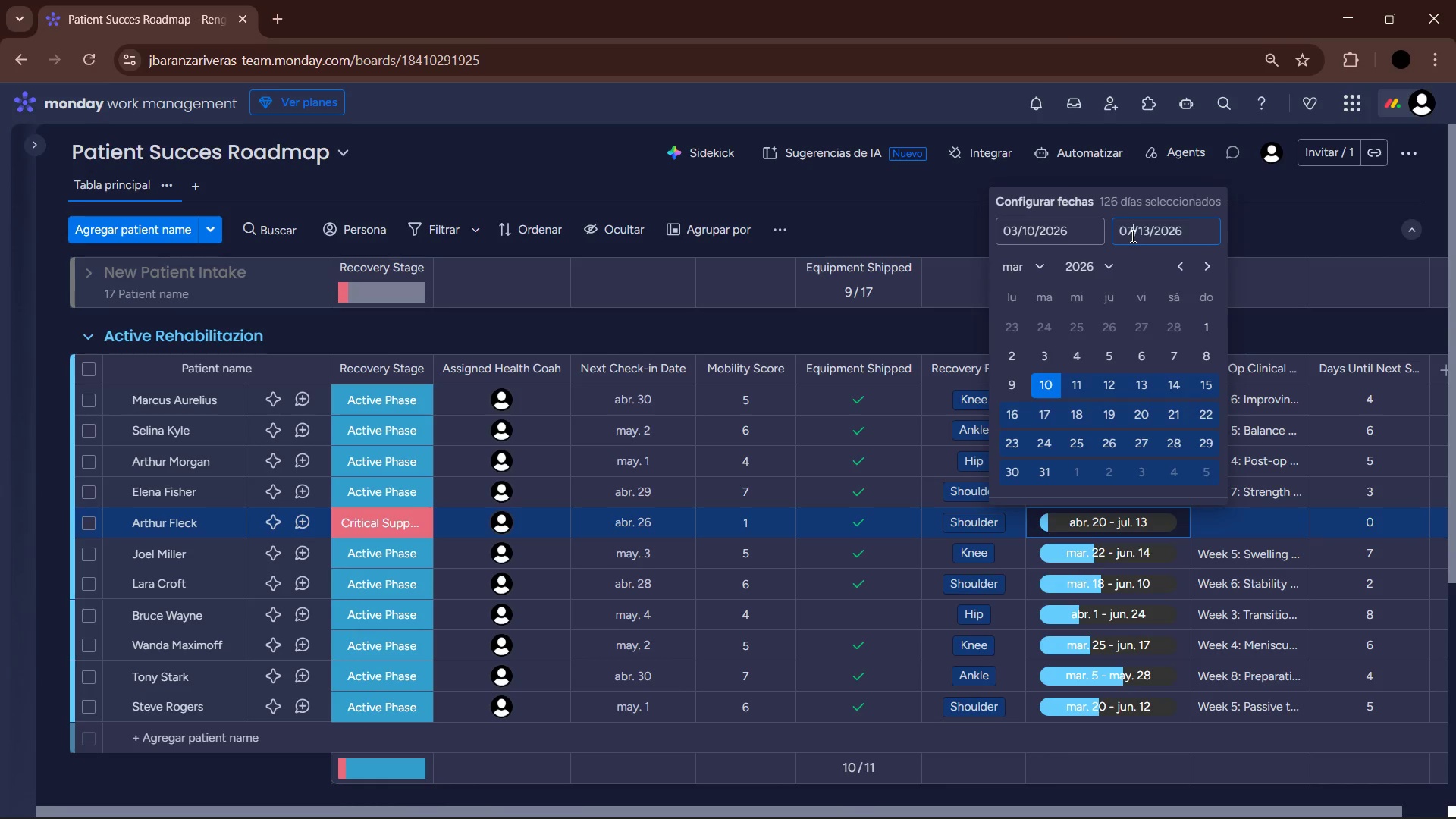 
key(Backspace)
 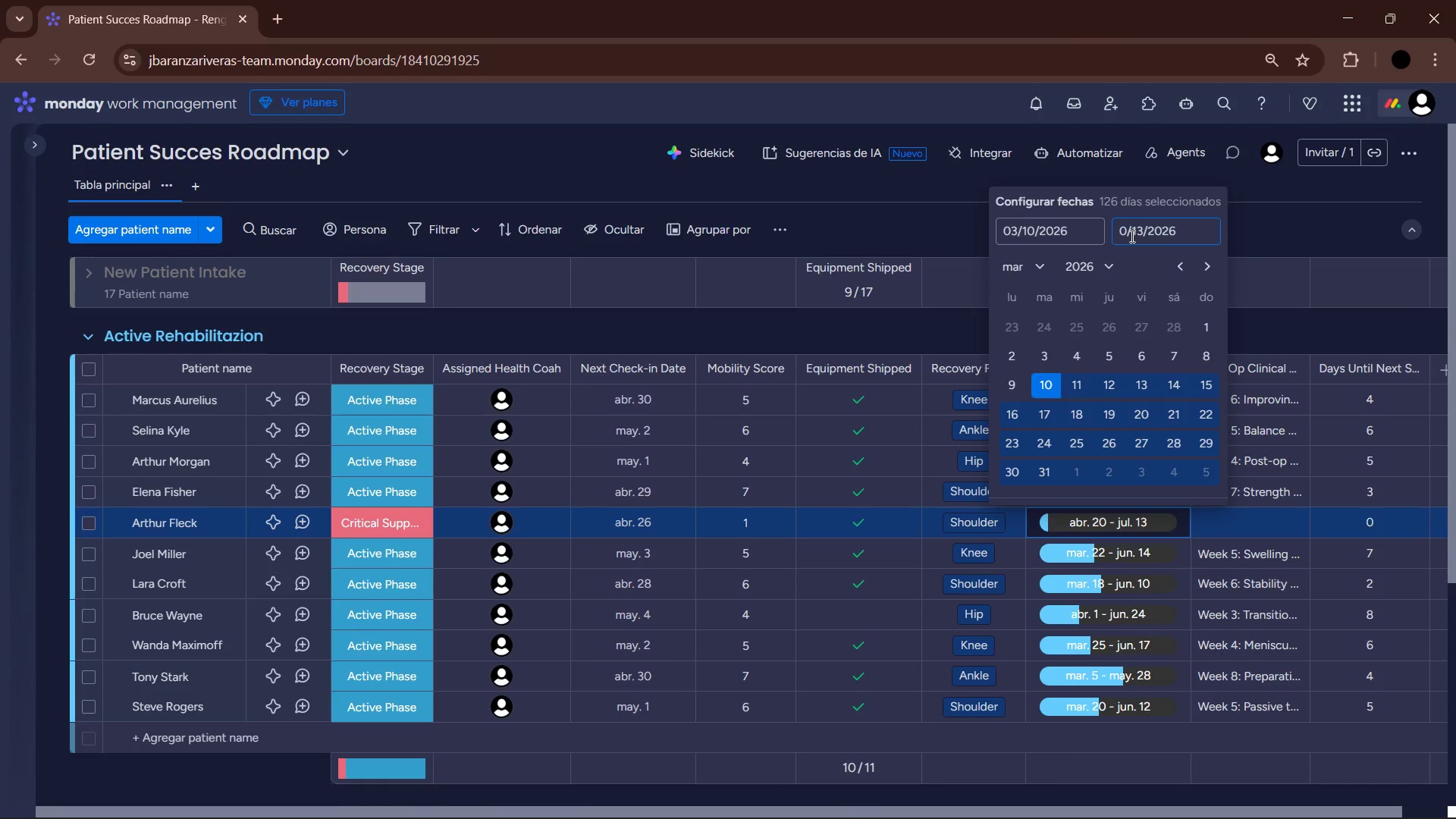 
key(Numpad6)
 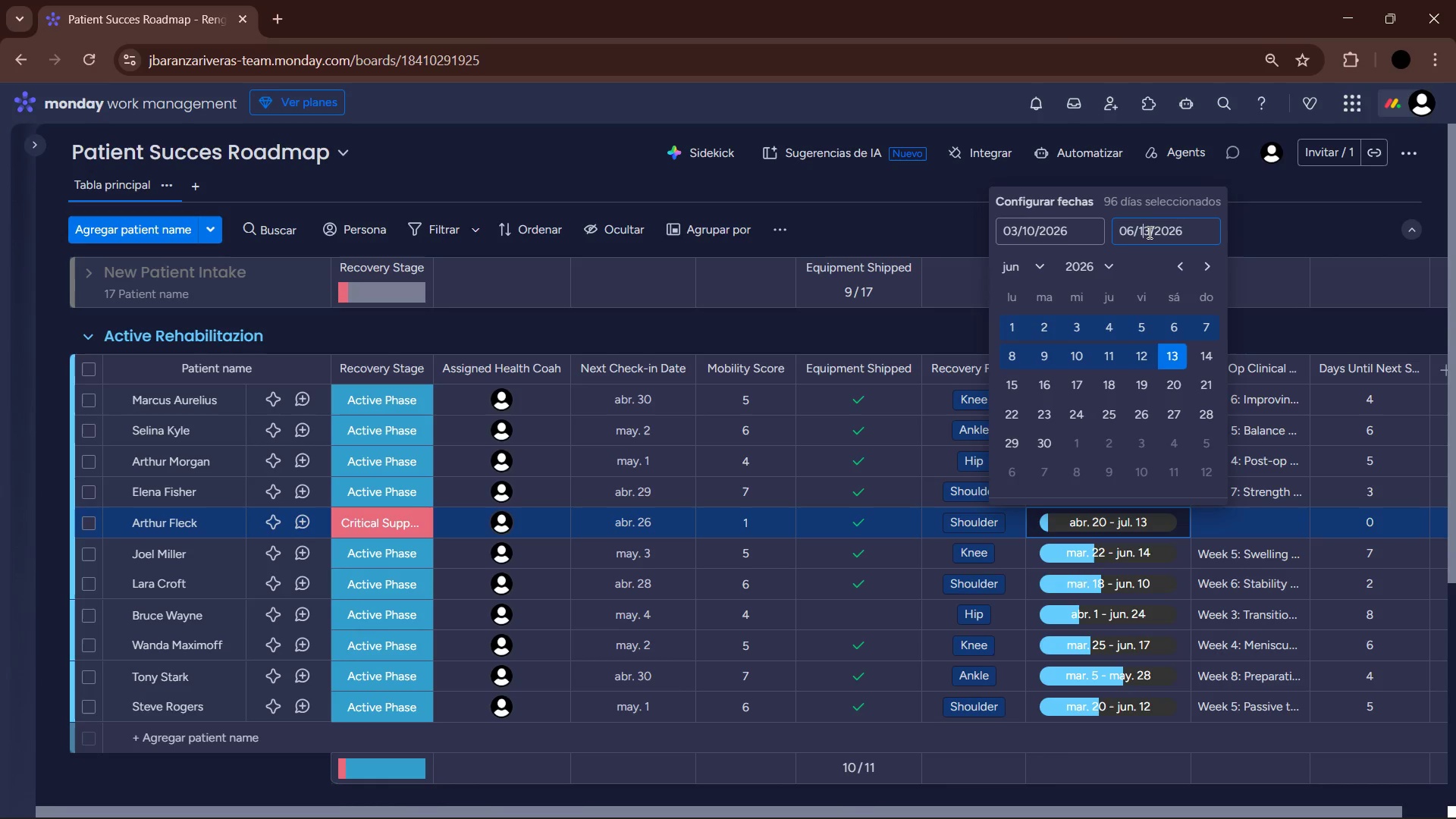 
double_click([1150, 232])
 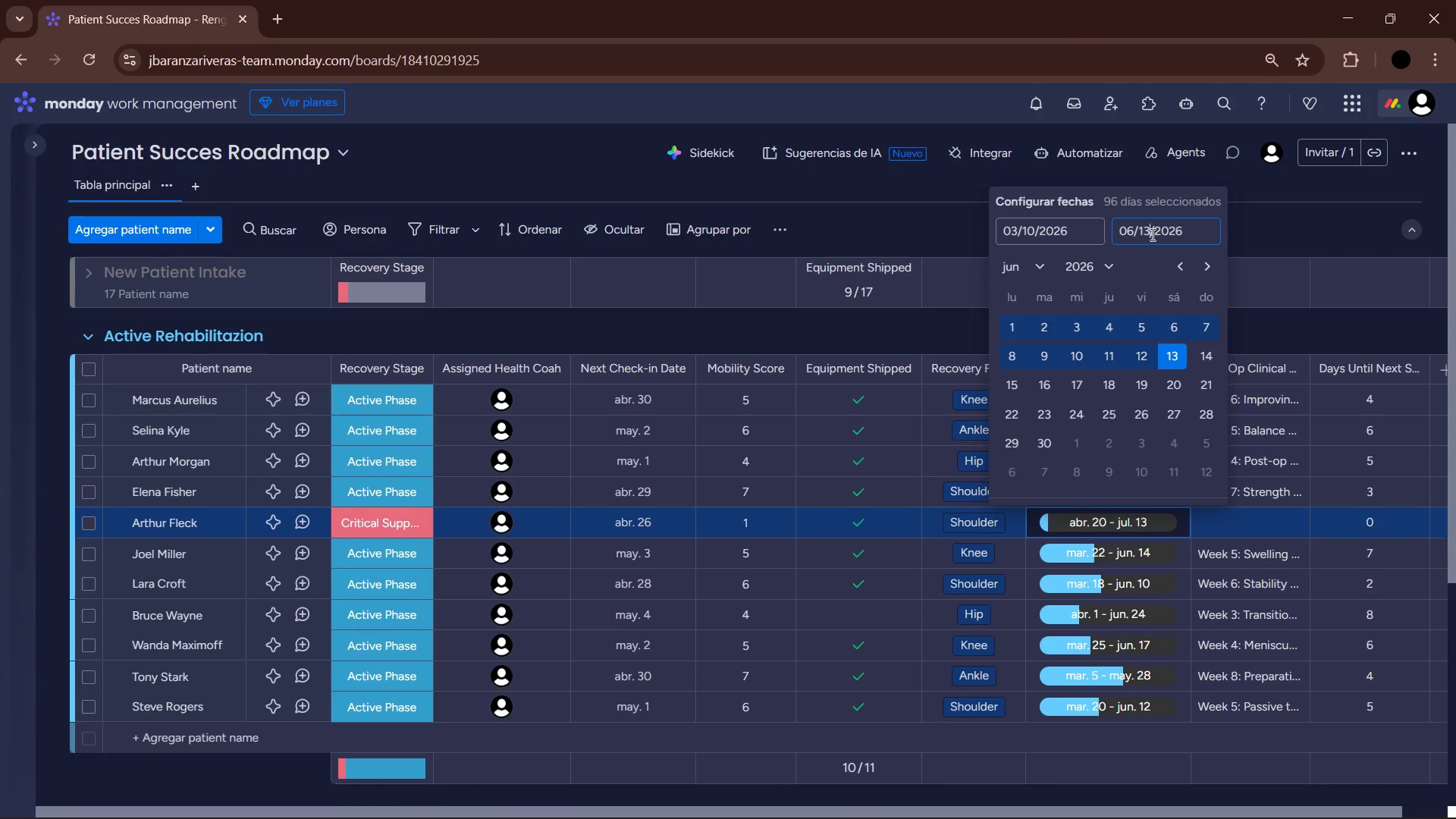 
key(Backspace)
 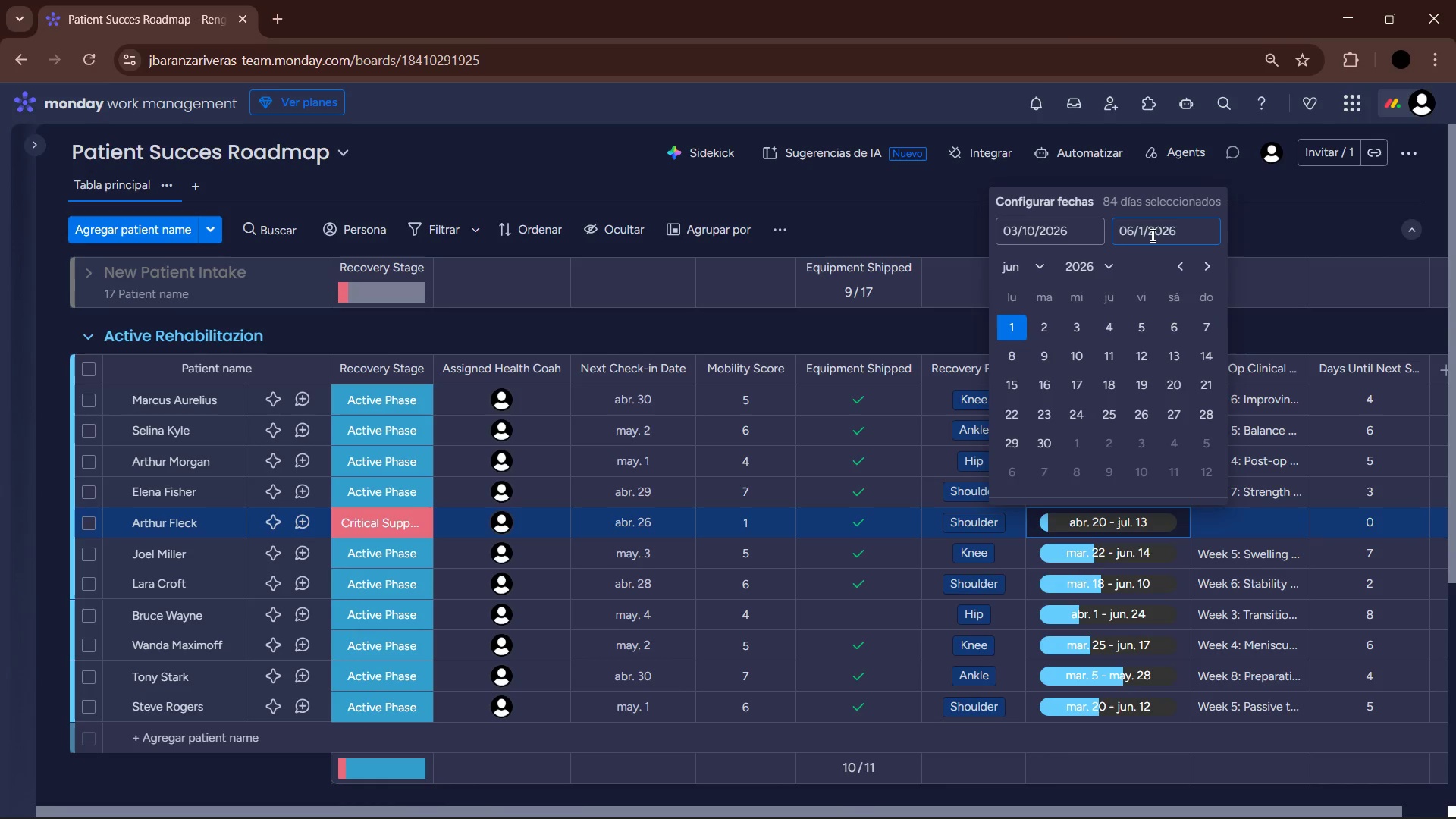 
key(Backspace)
 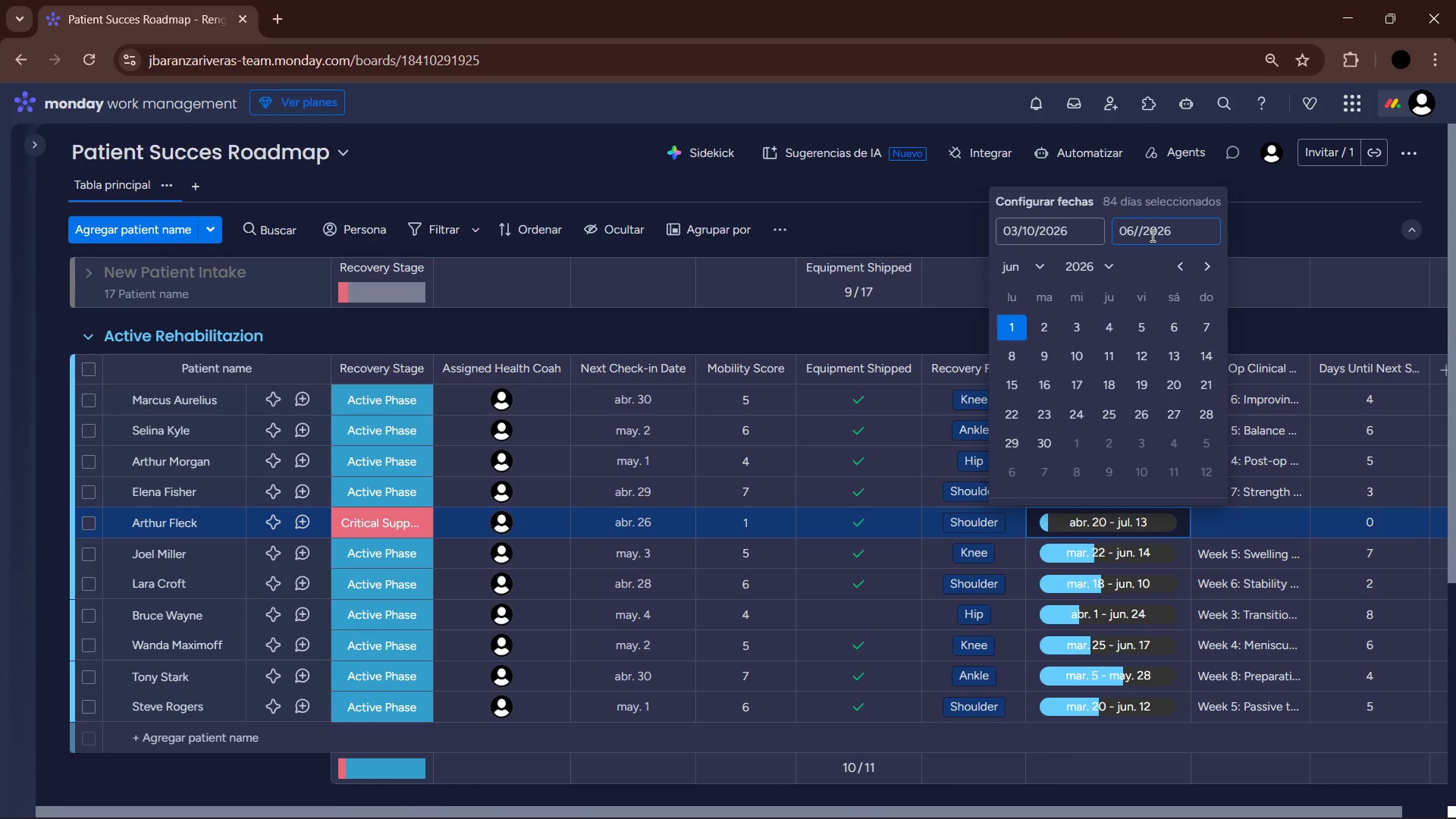 
key(Numpad0)
 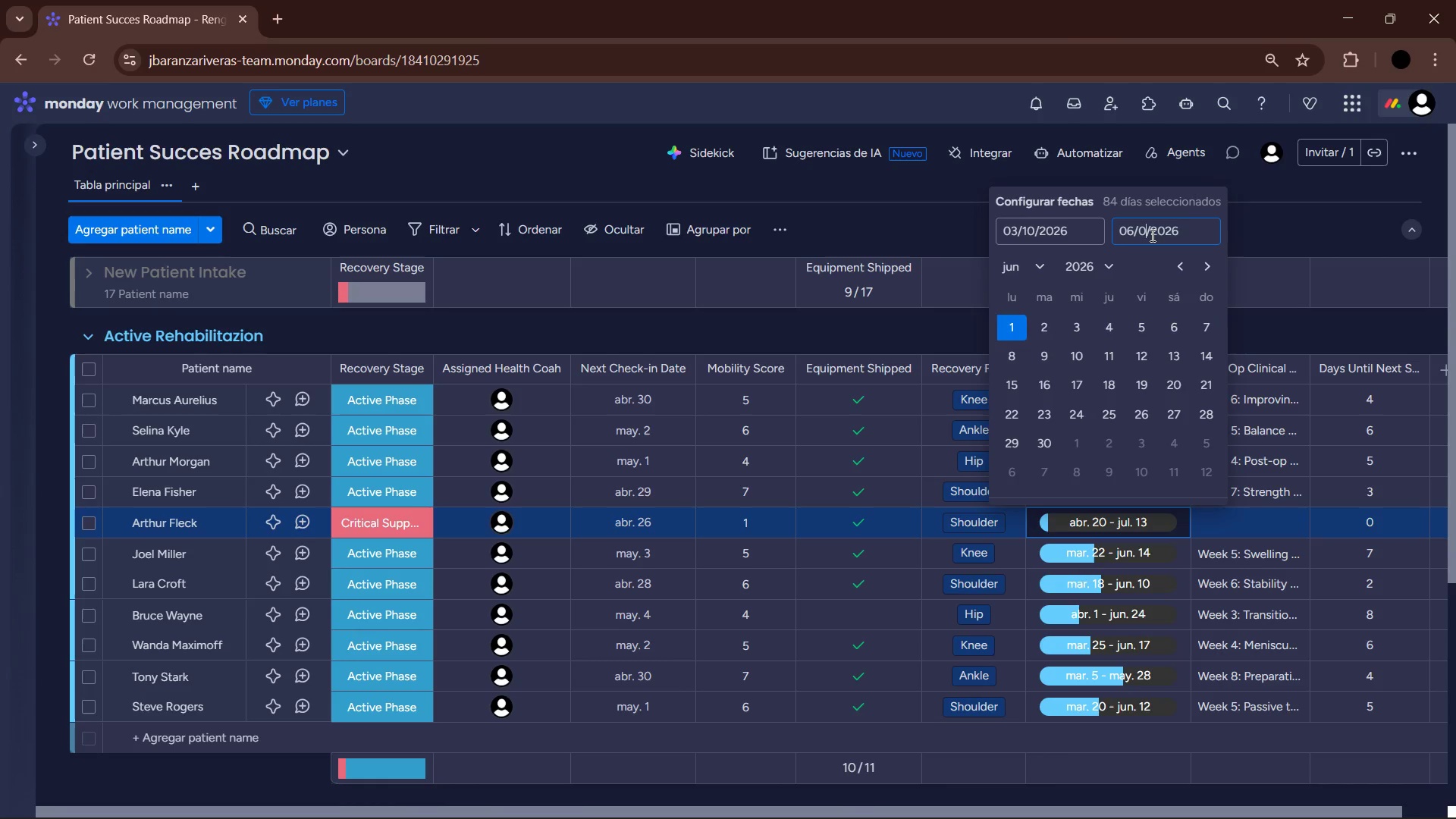 
key(Numpad2)
 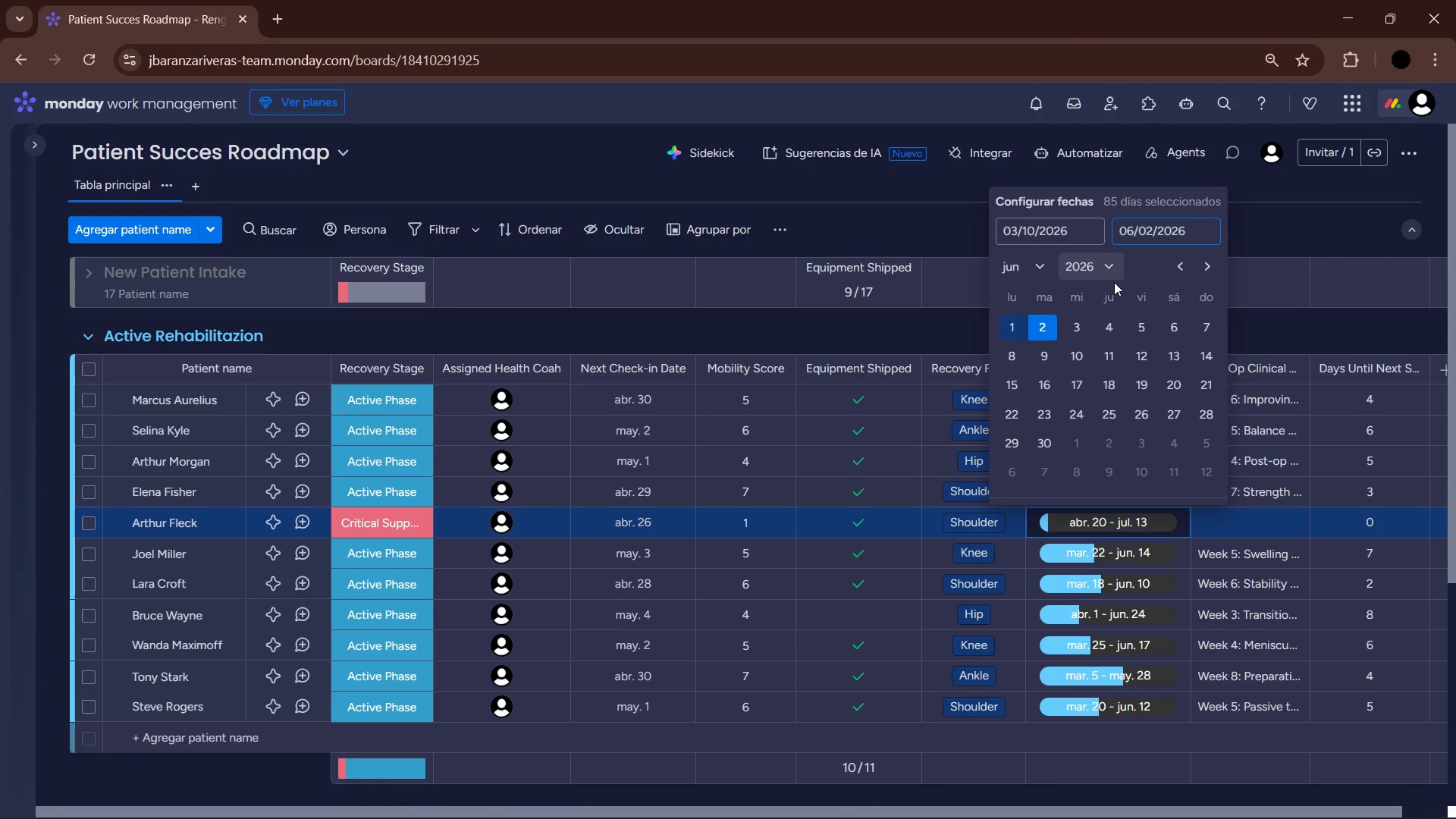 
key(NumpadEnter)
 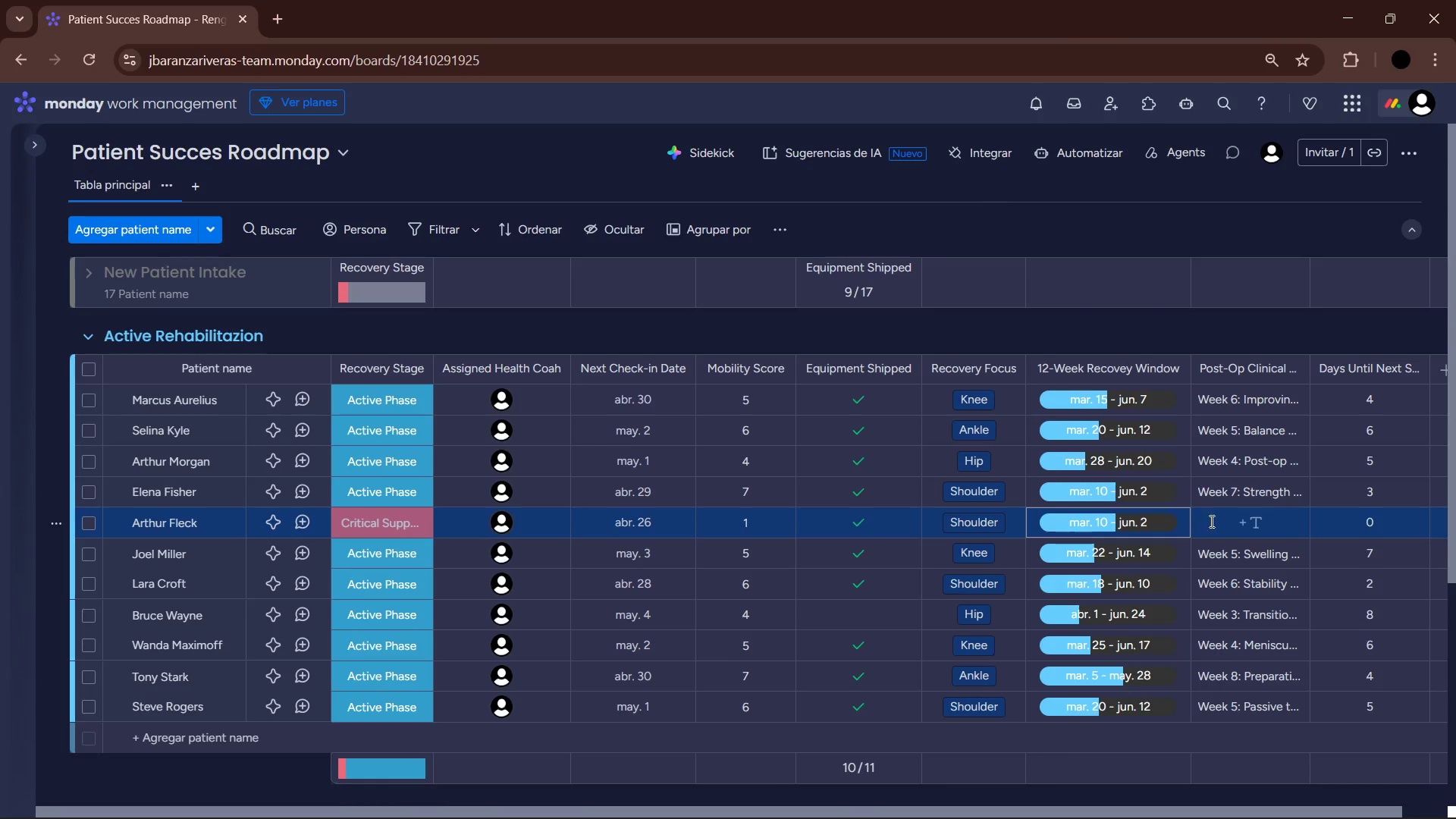 
left_click([1226, 520])
 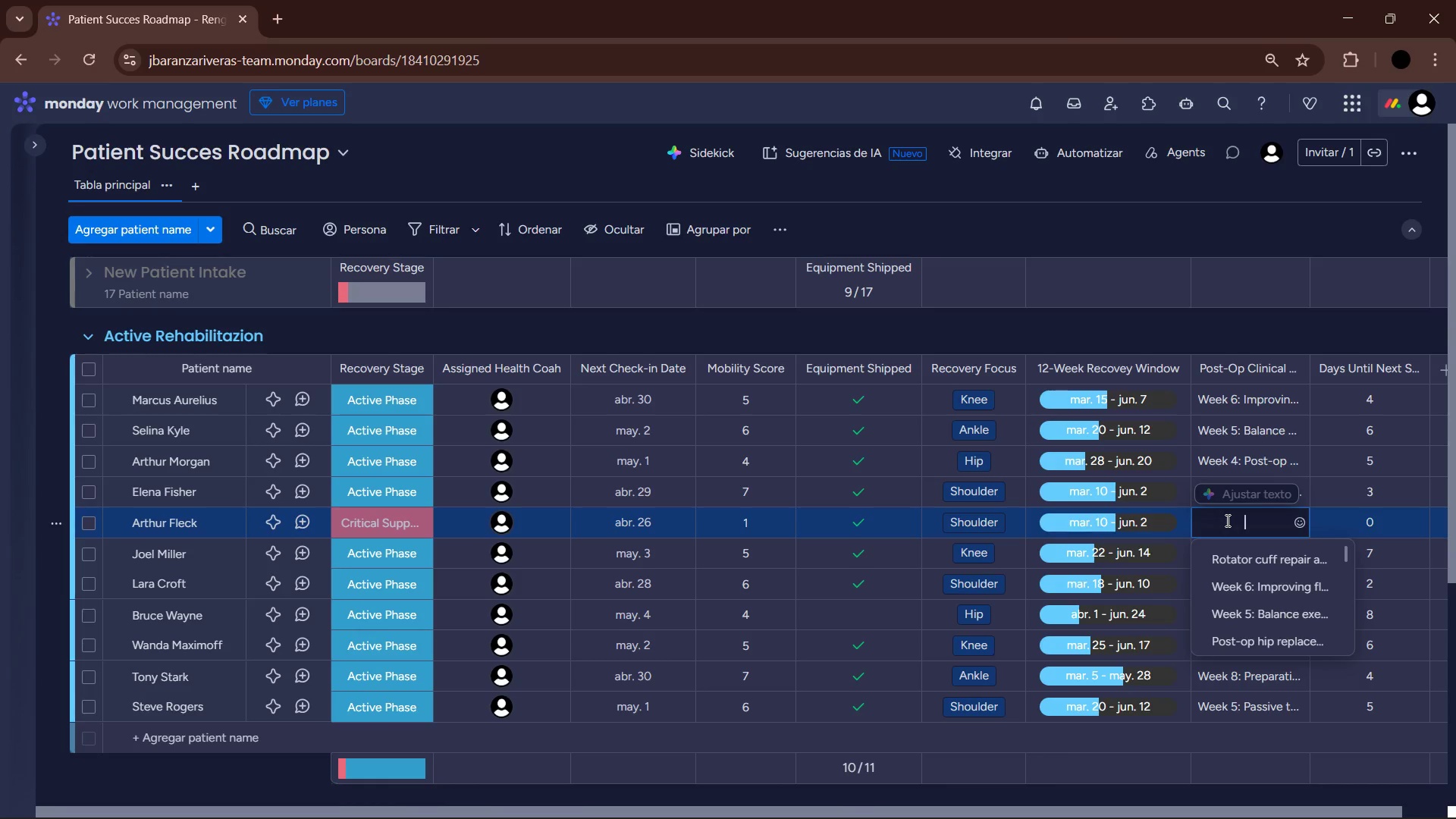 
type(Regressive pain. Patient unable to bear weight)
 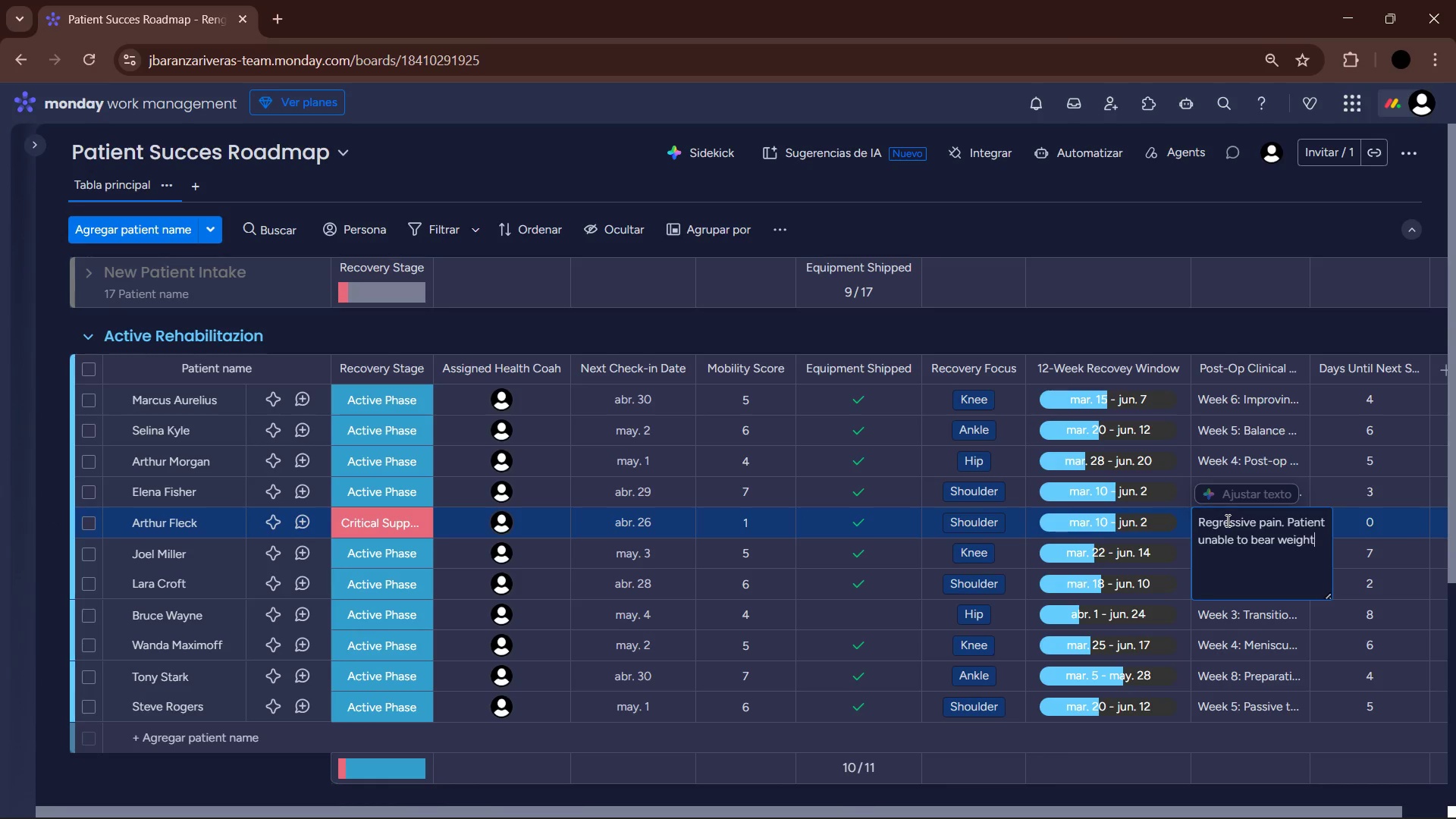 
key(Enter)
 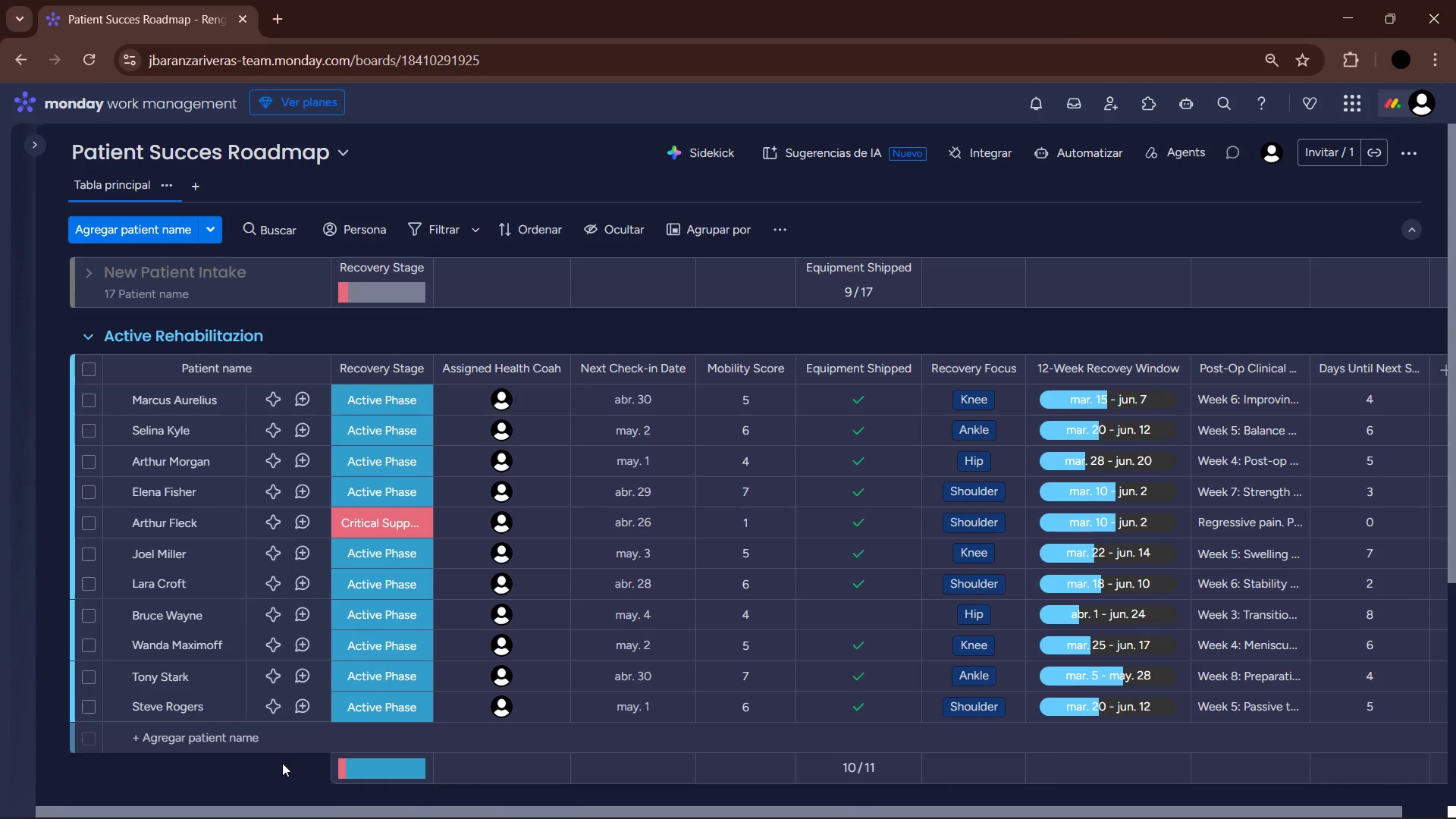 
left_click([241, 737])
 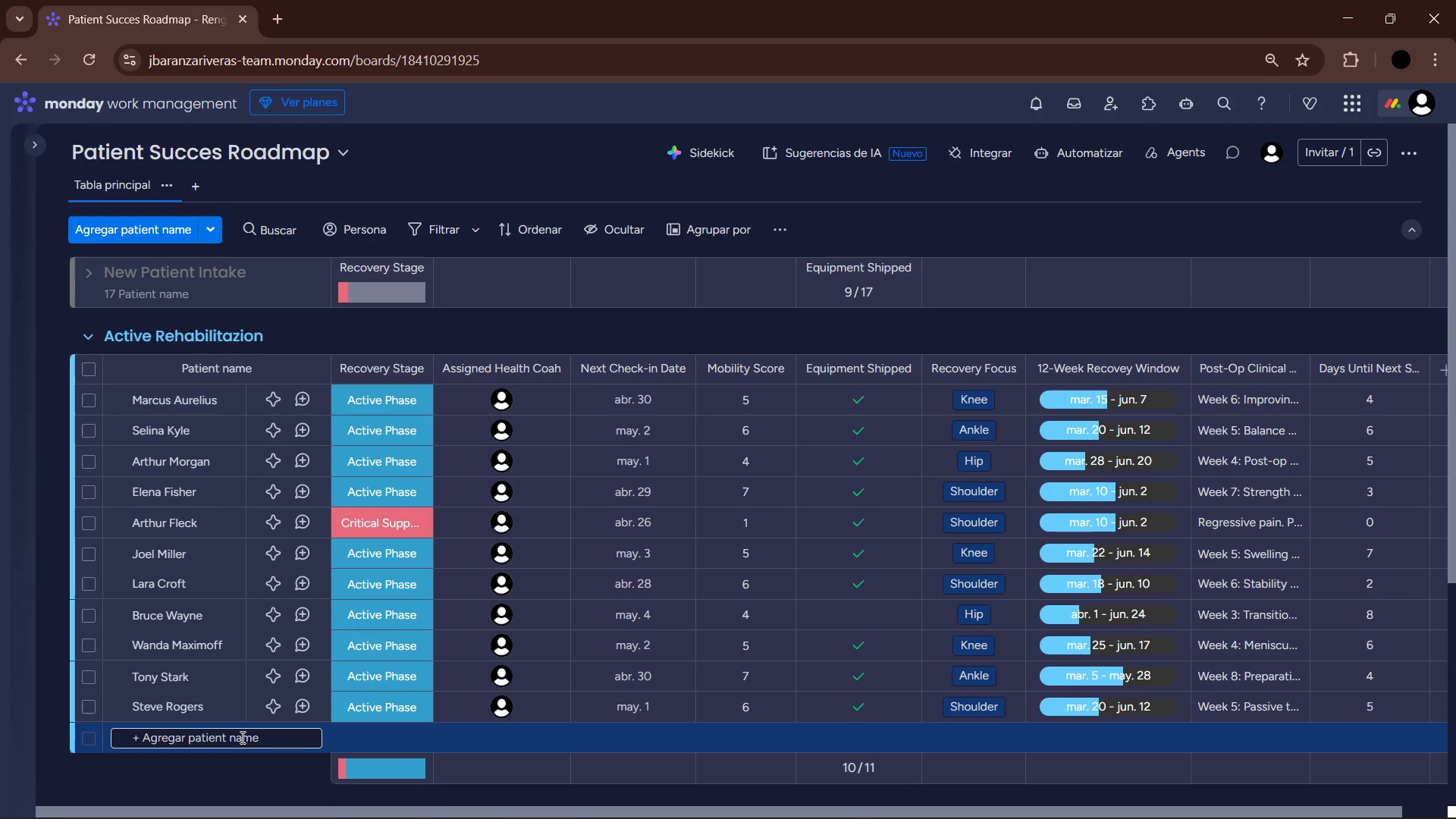 
type(Victor Fries )
 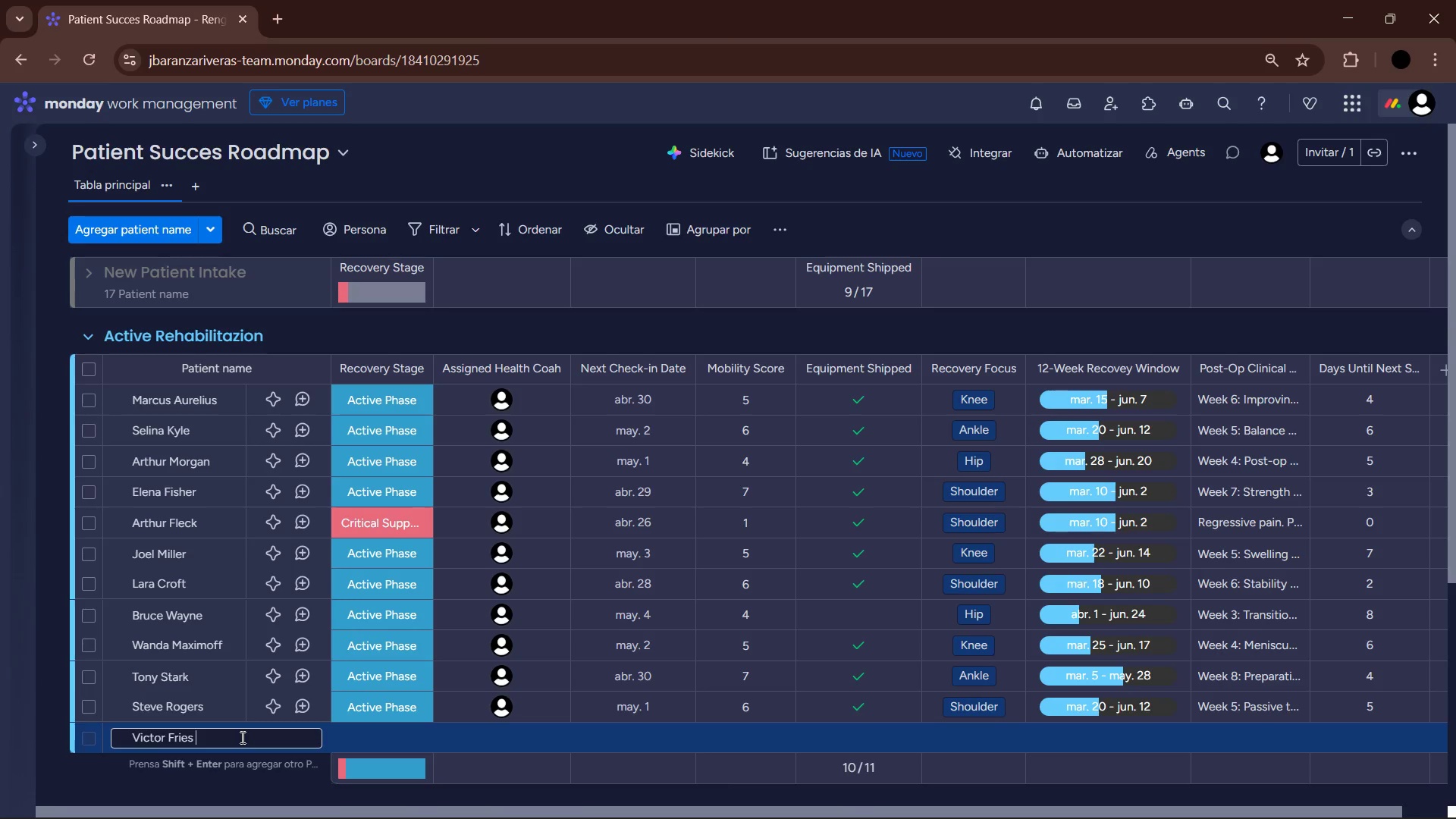 
key(Enter)
 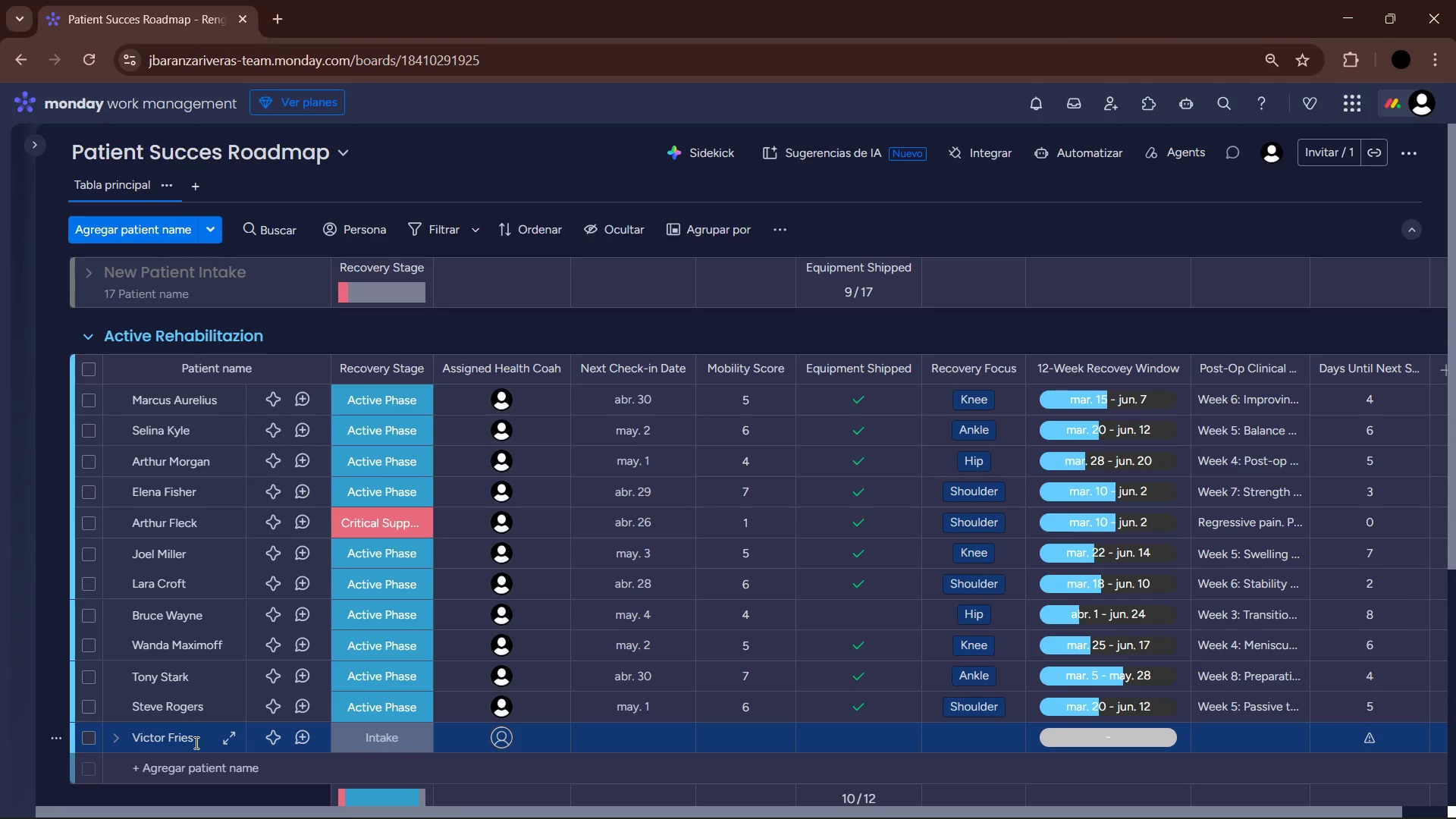 
left_click_drag(start_coordinate=[206, 739], to_coordinate=[221, 646])
 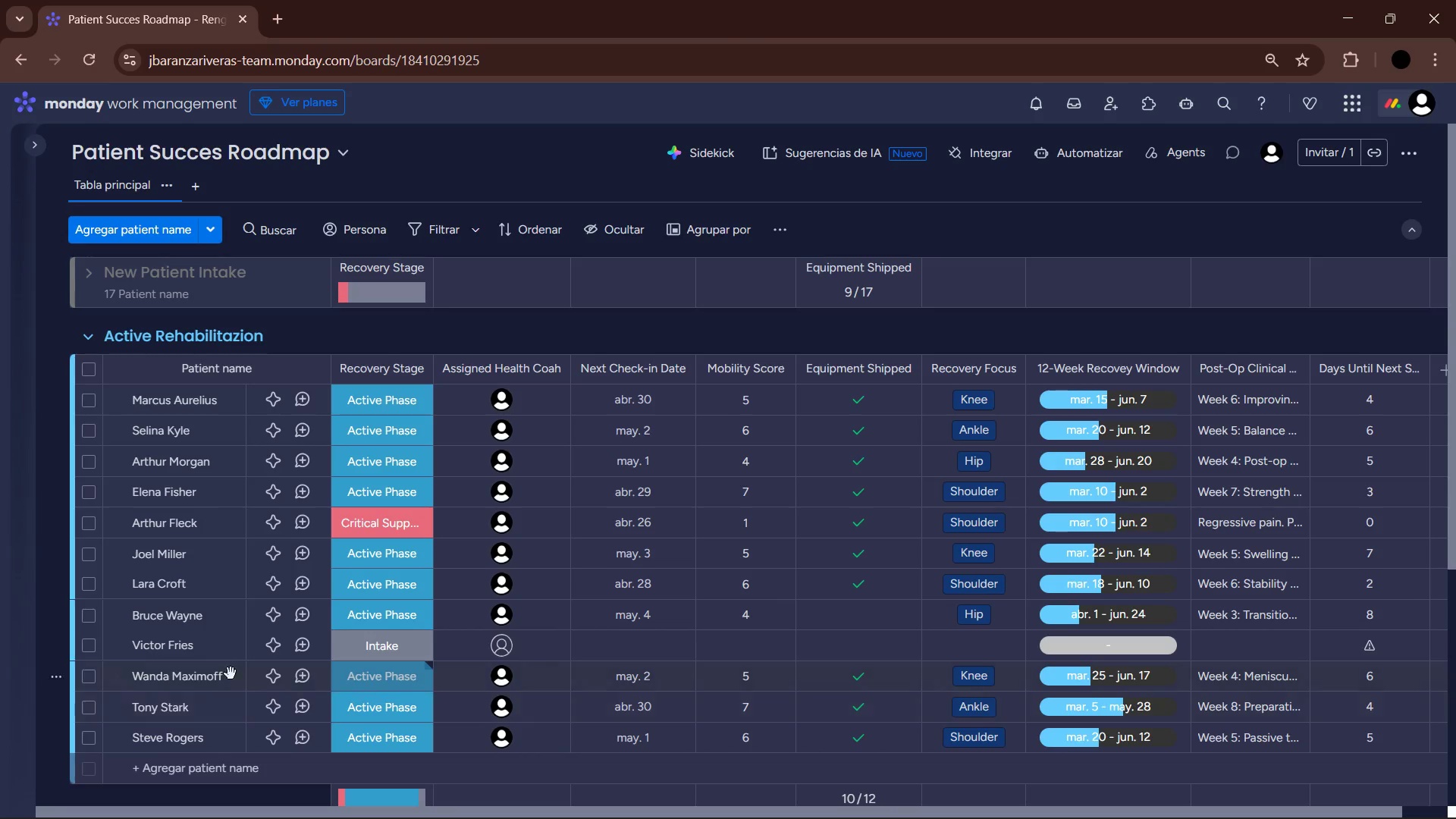 
left_click([388, 640])
 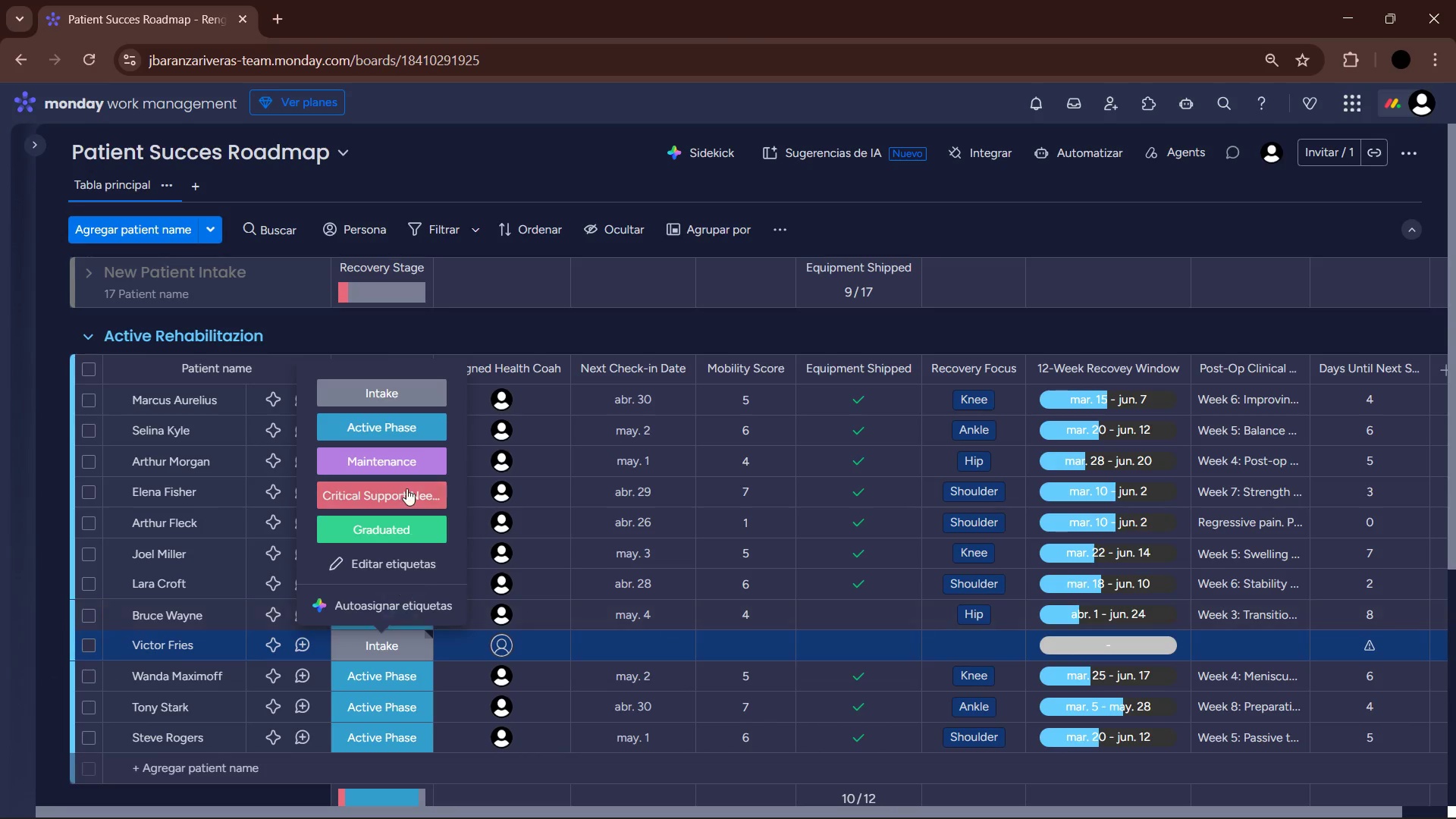 
left_click([406, 488])
 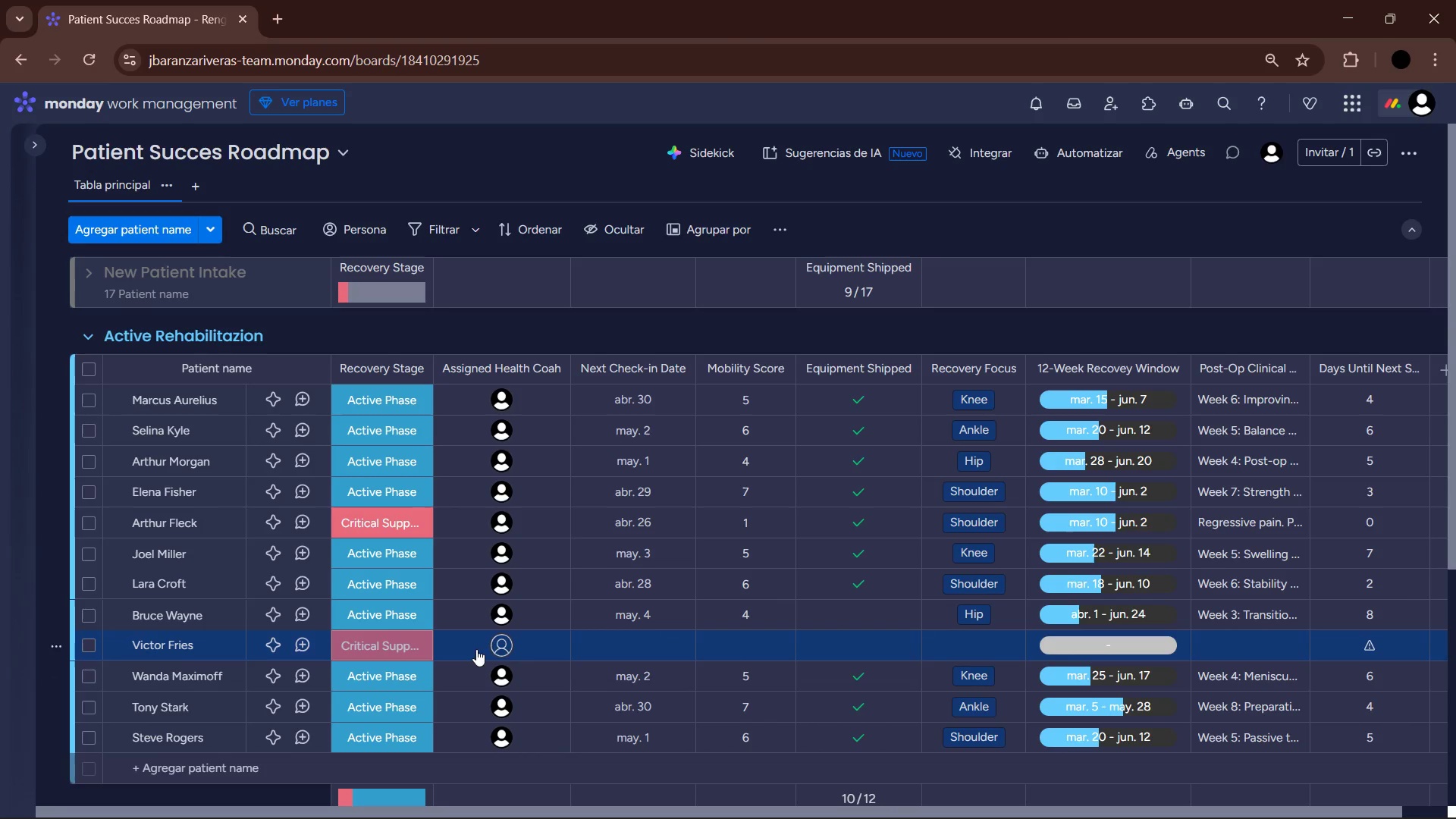 
left_click([499, 642])
 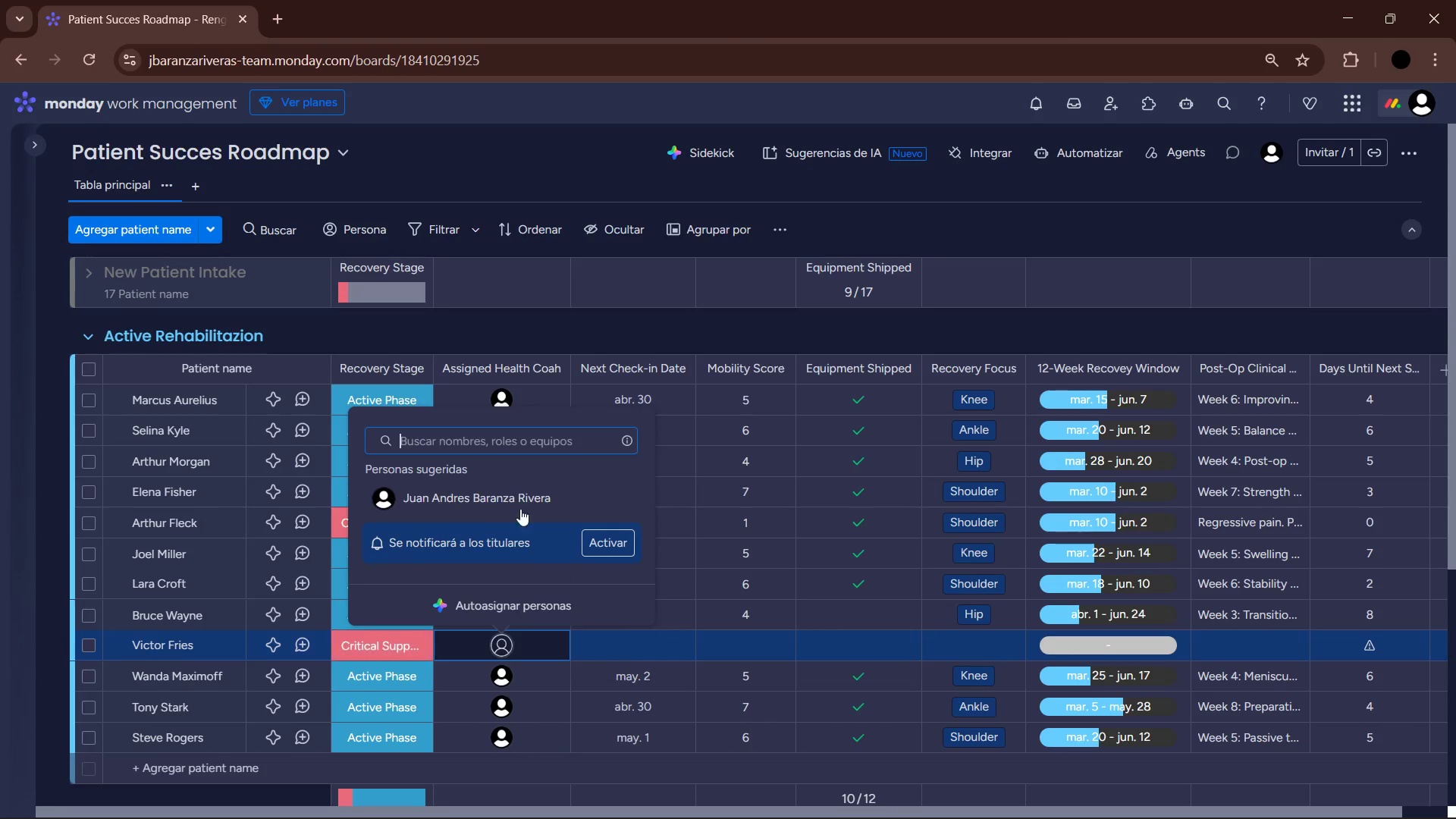 
left_click([513, 488])
 